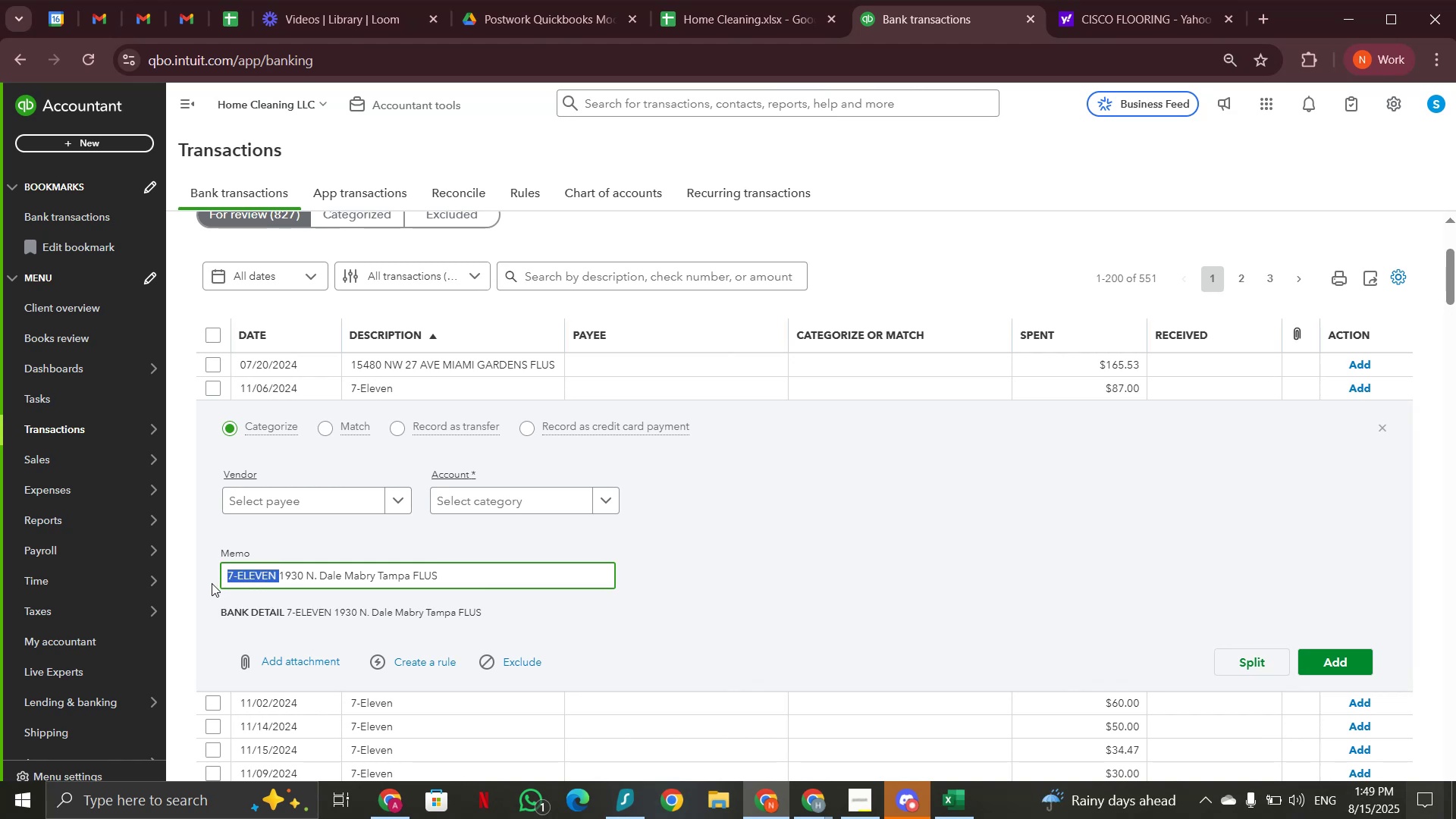 
key(Control+C)
 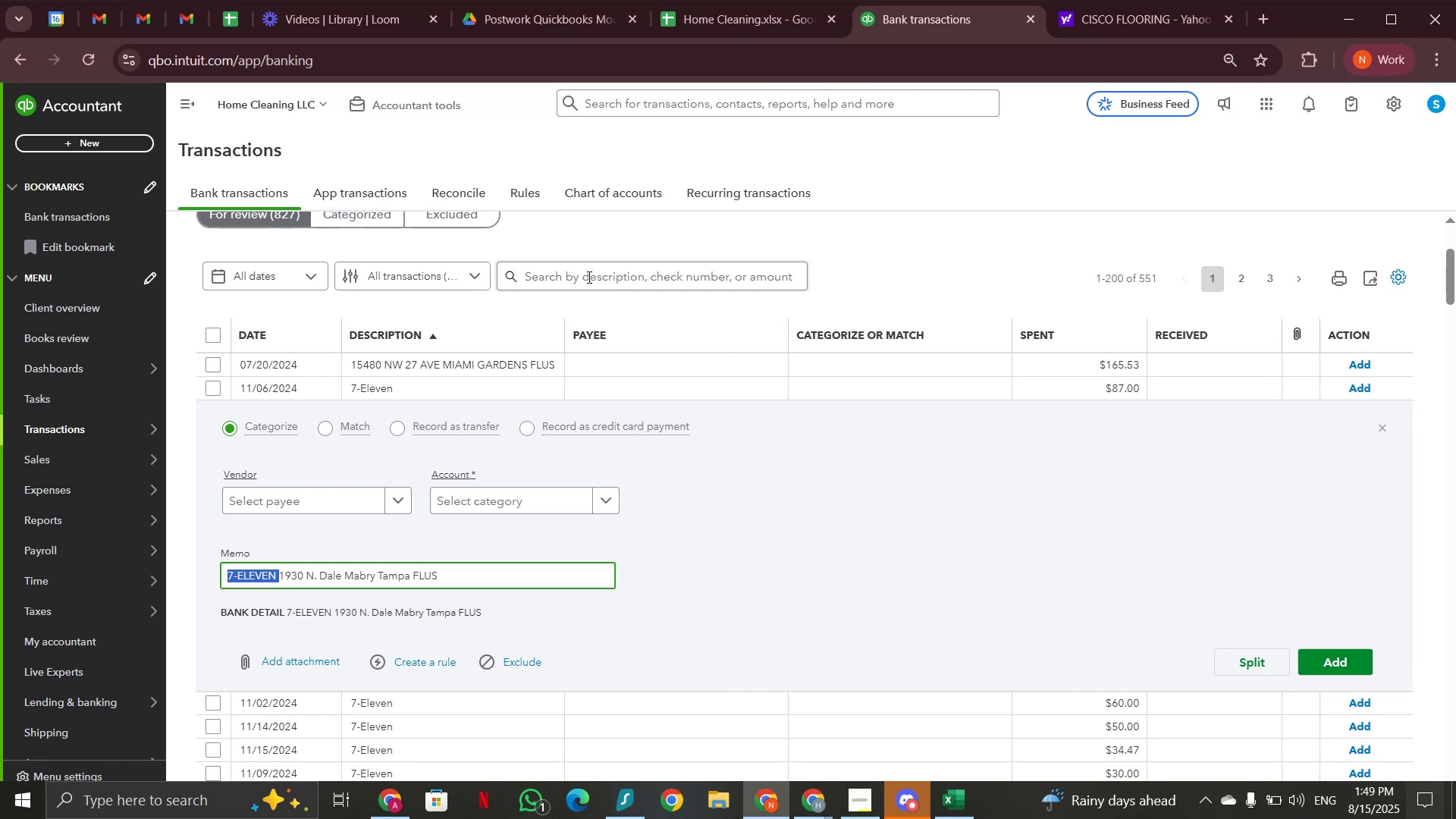 
left_click([589, 275])
 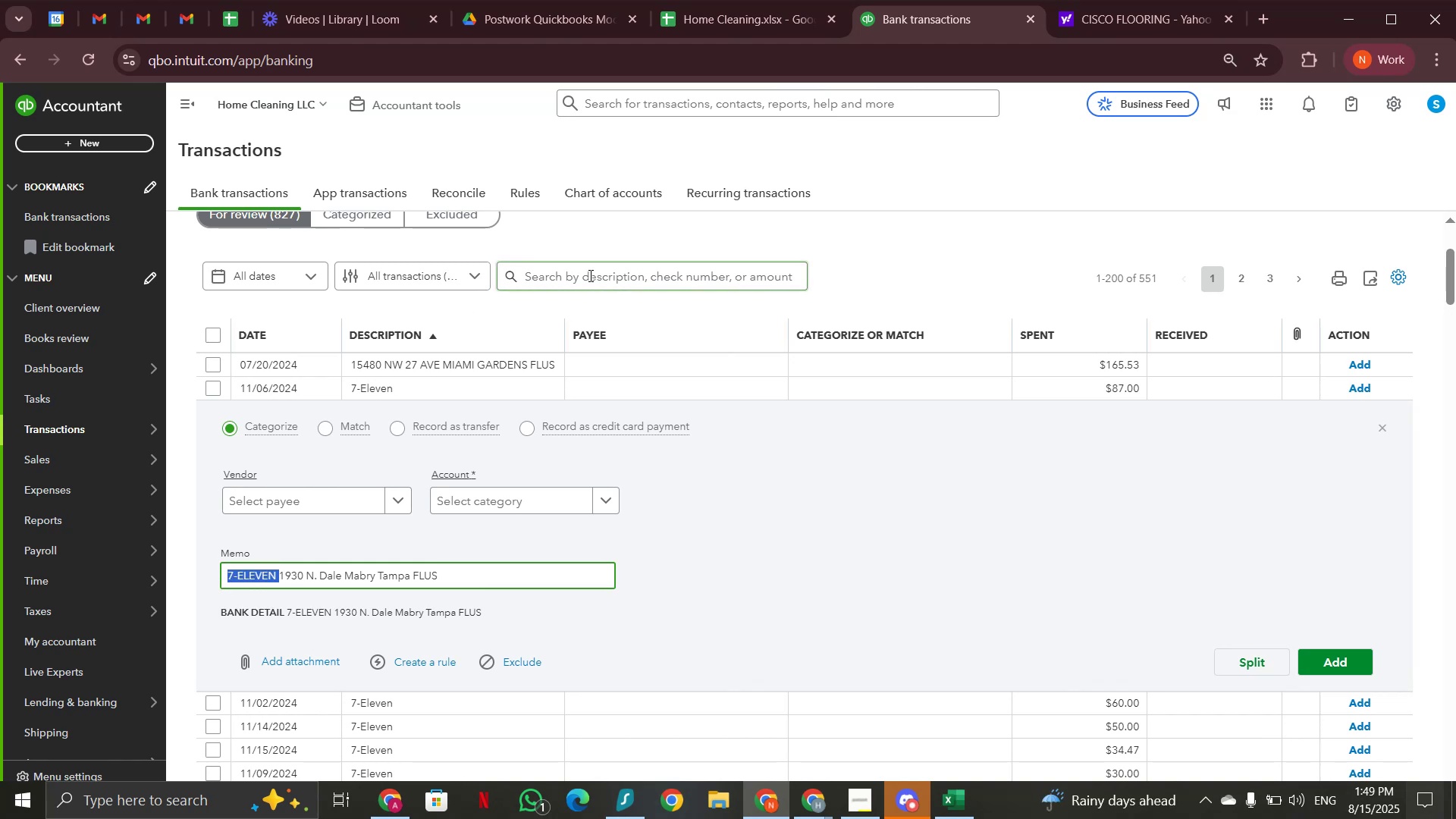 
key(Control+V)
 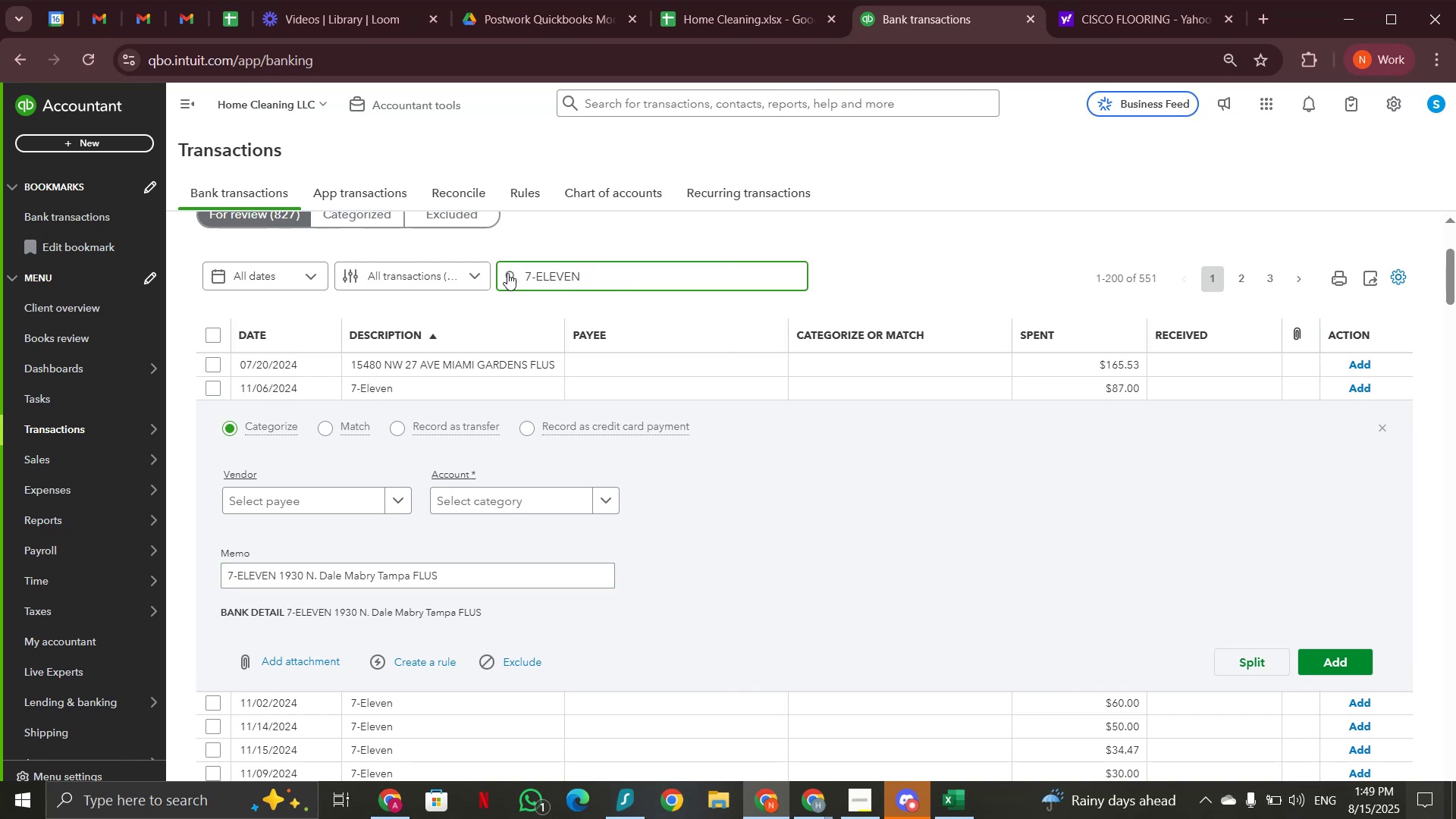 
left_click([510, 275])
 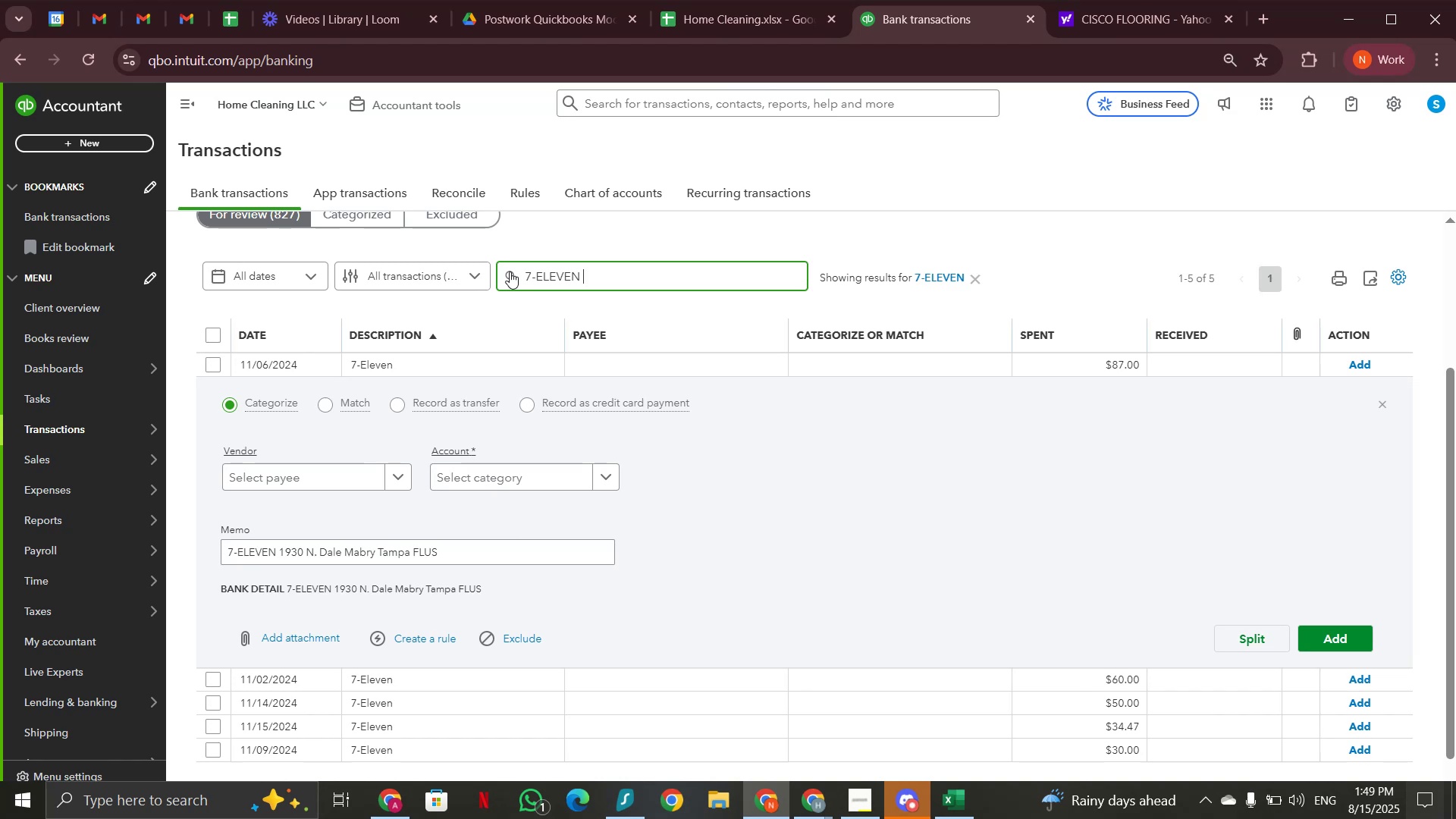 
wait(10.23)
 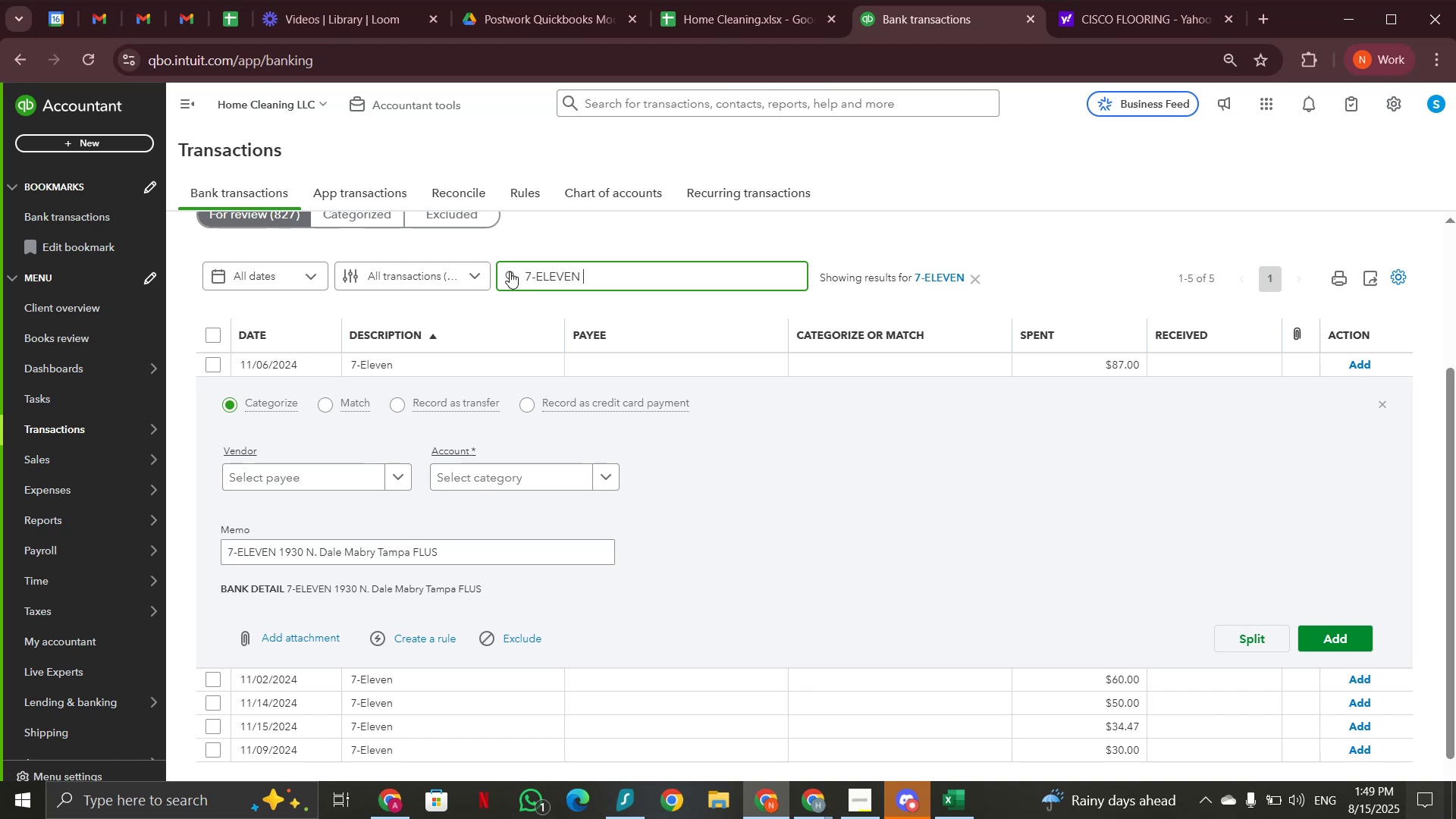 
left_click([490, 472])
 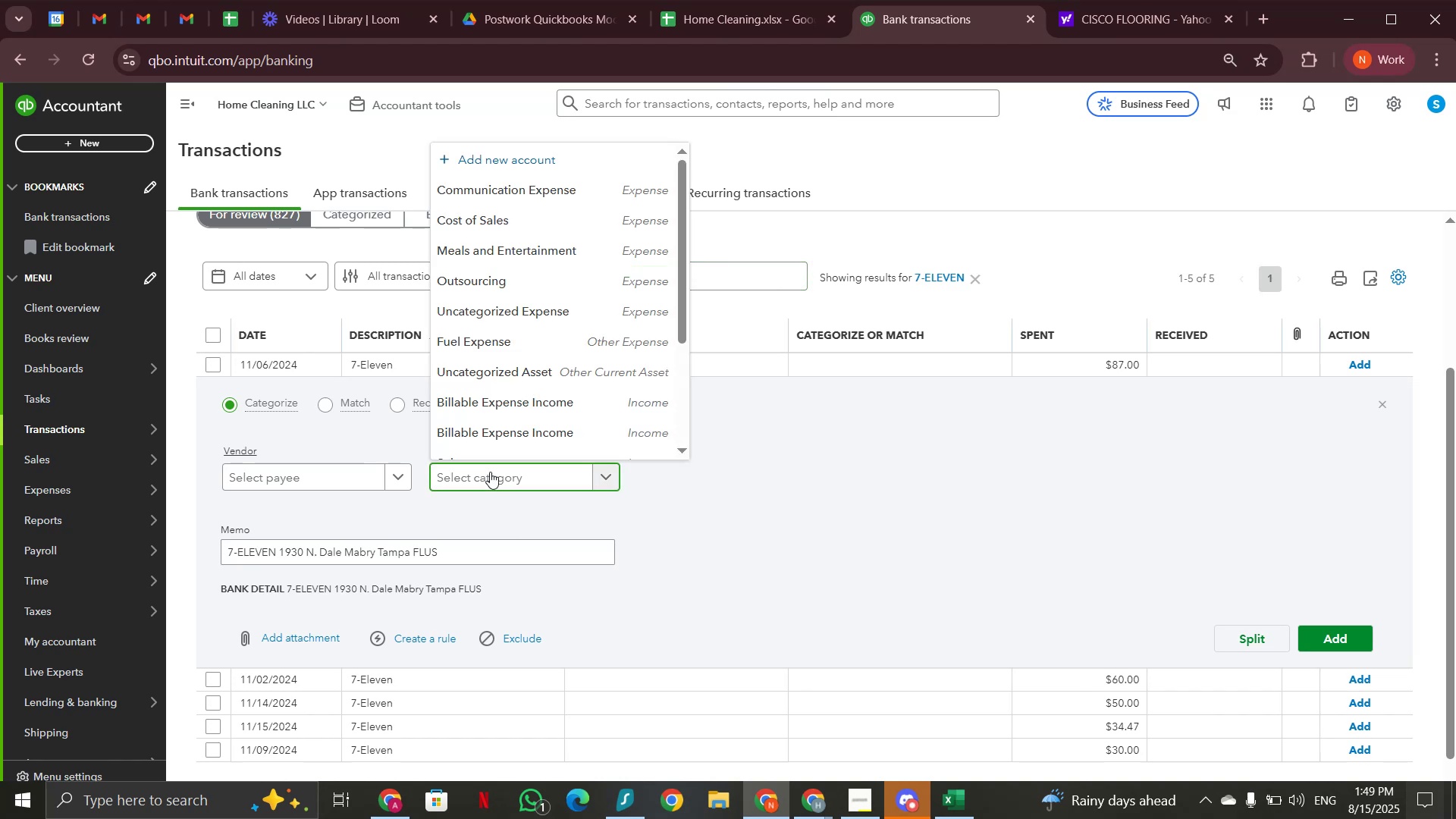 
type(mea)
 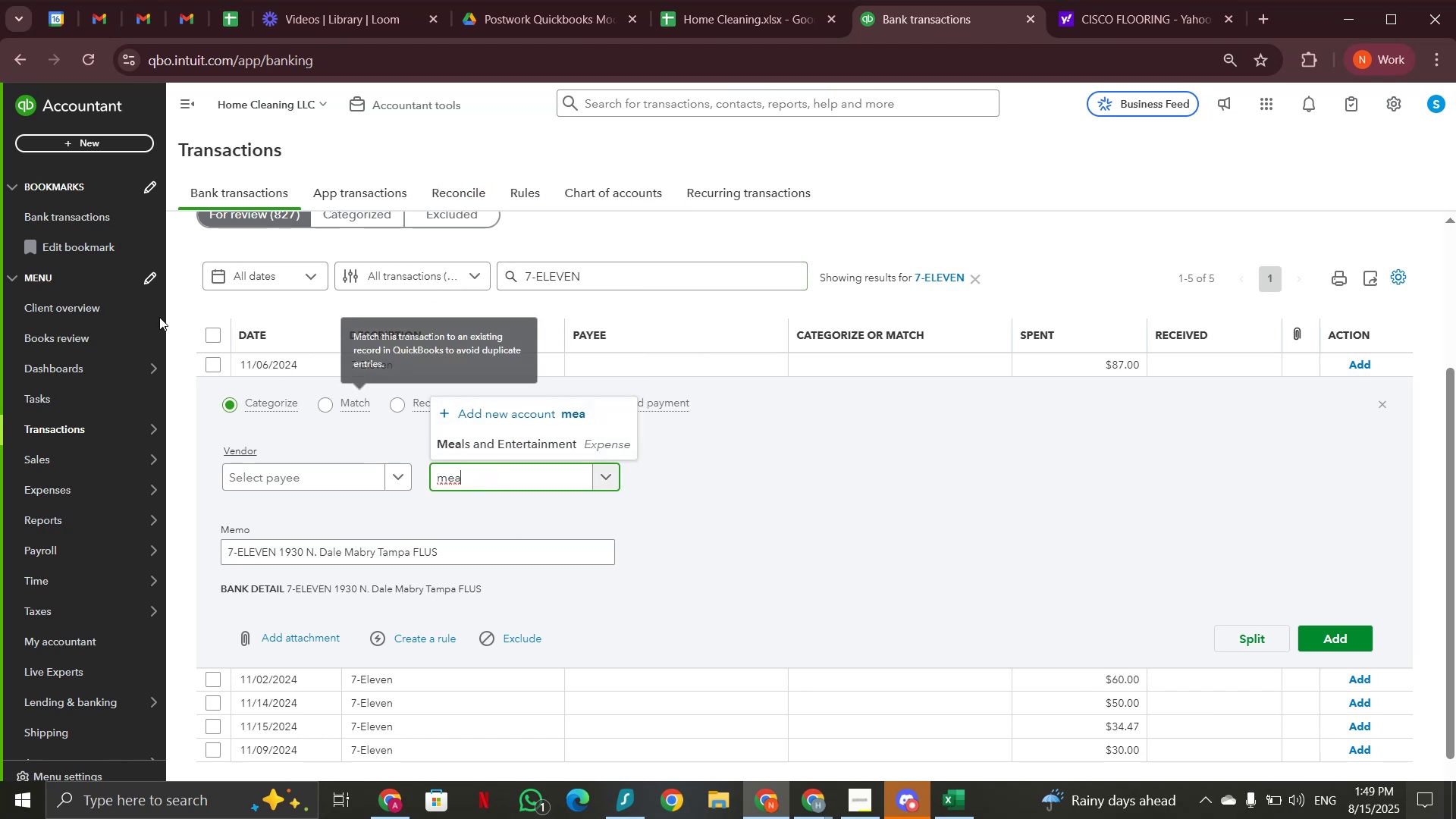 
left_click([215, 332])
 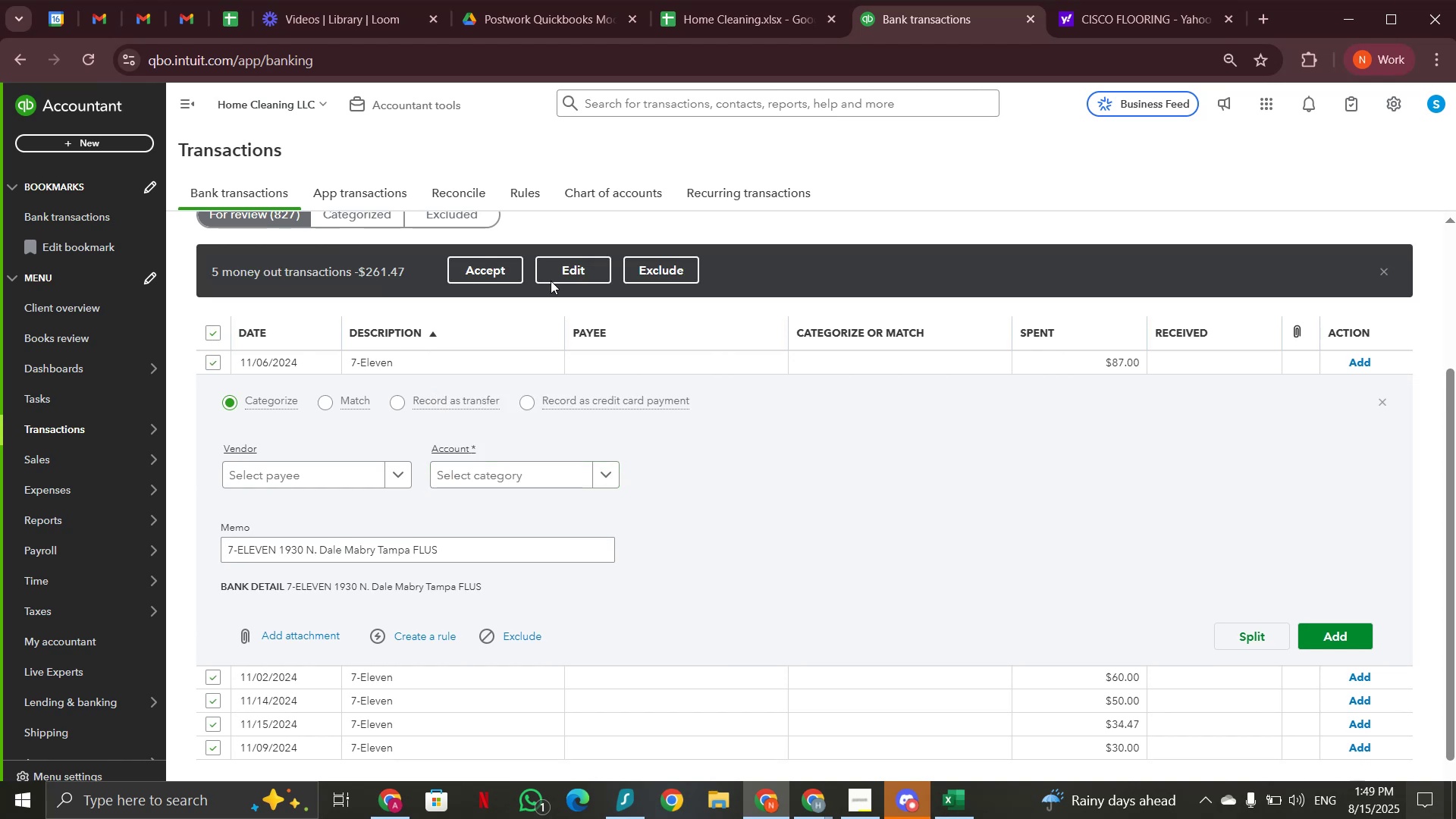 
left_click([571, 269])
 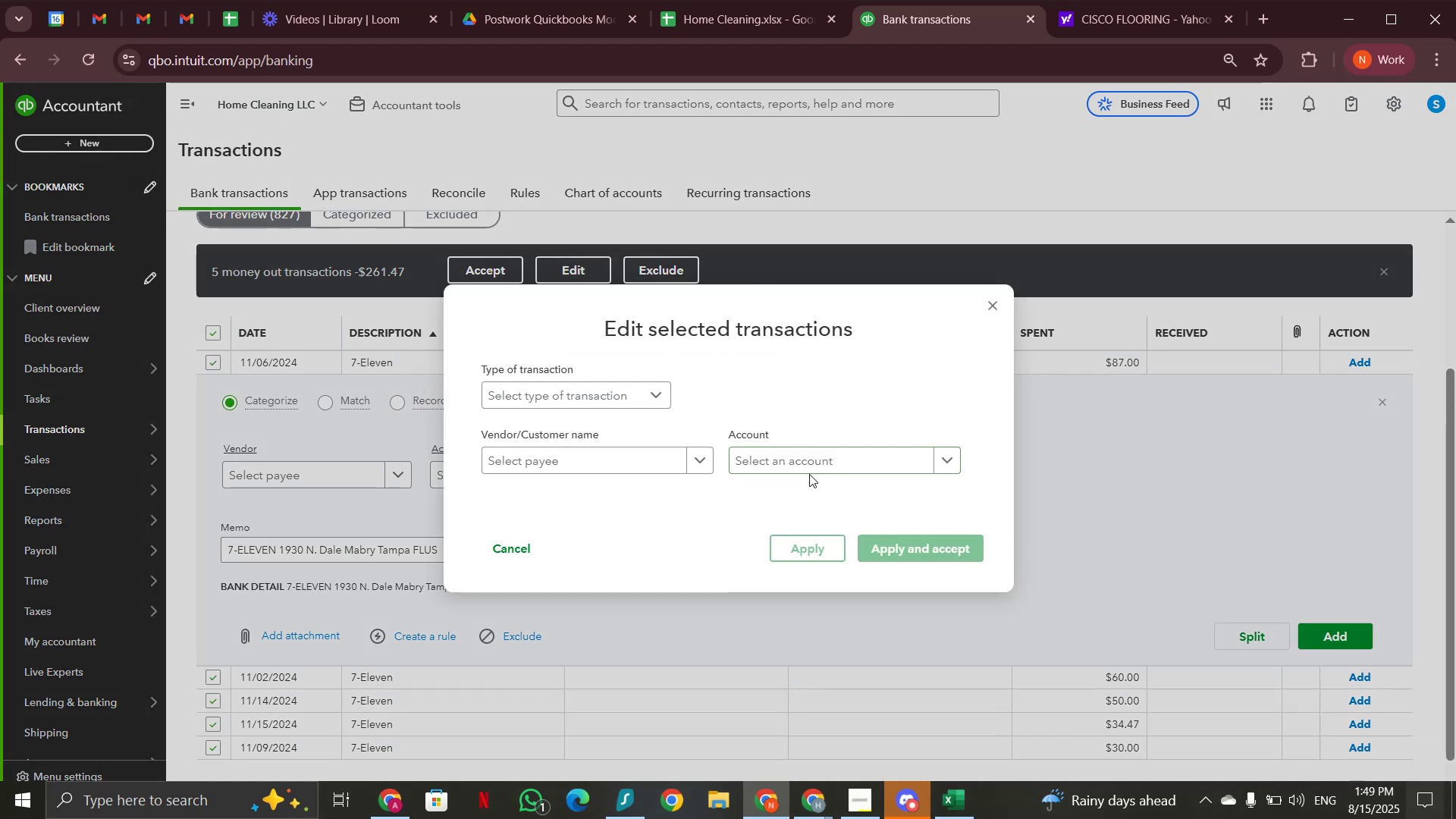 
left_click([809, 465])
 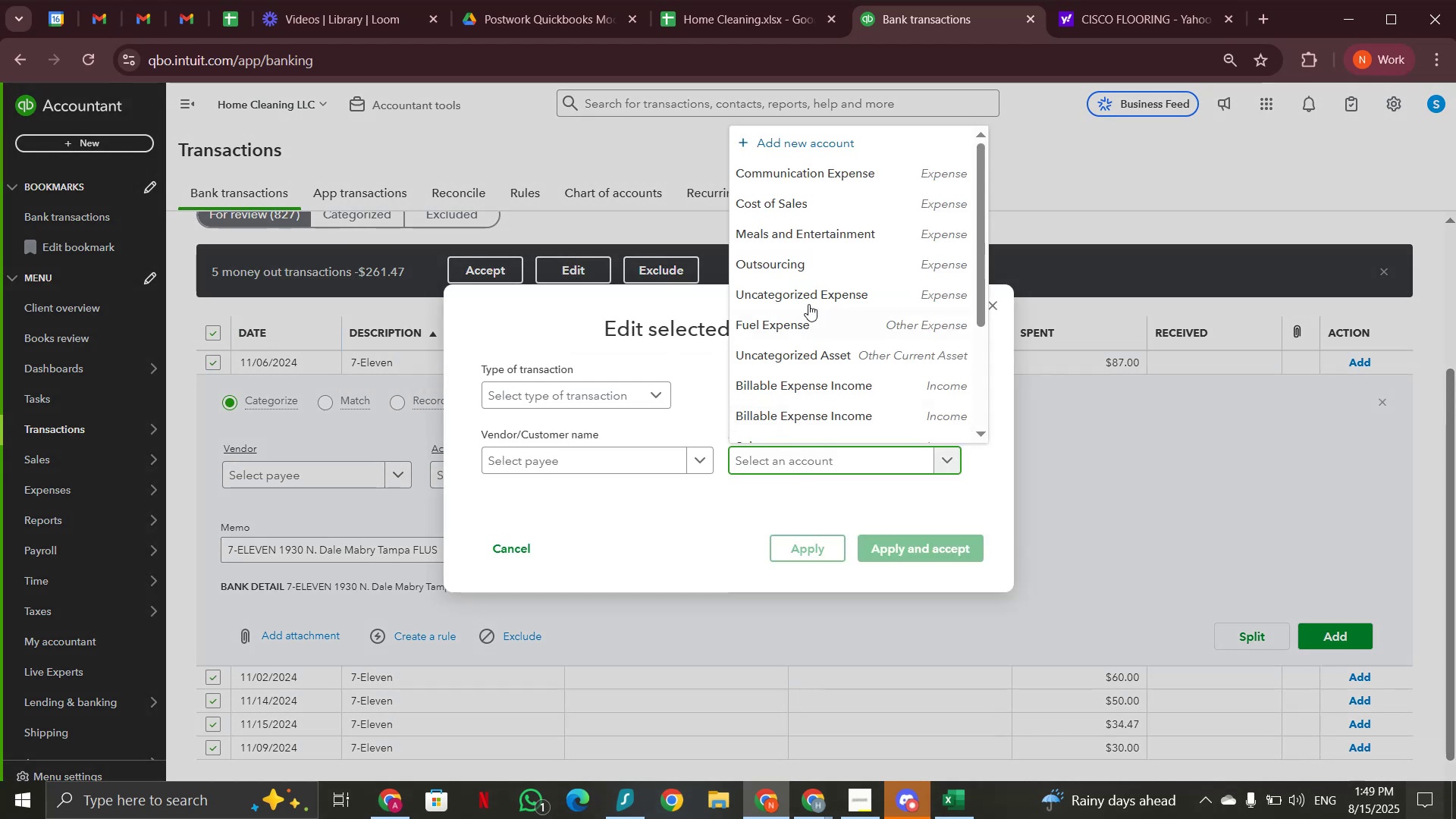 
left_click([823, 234])
 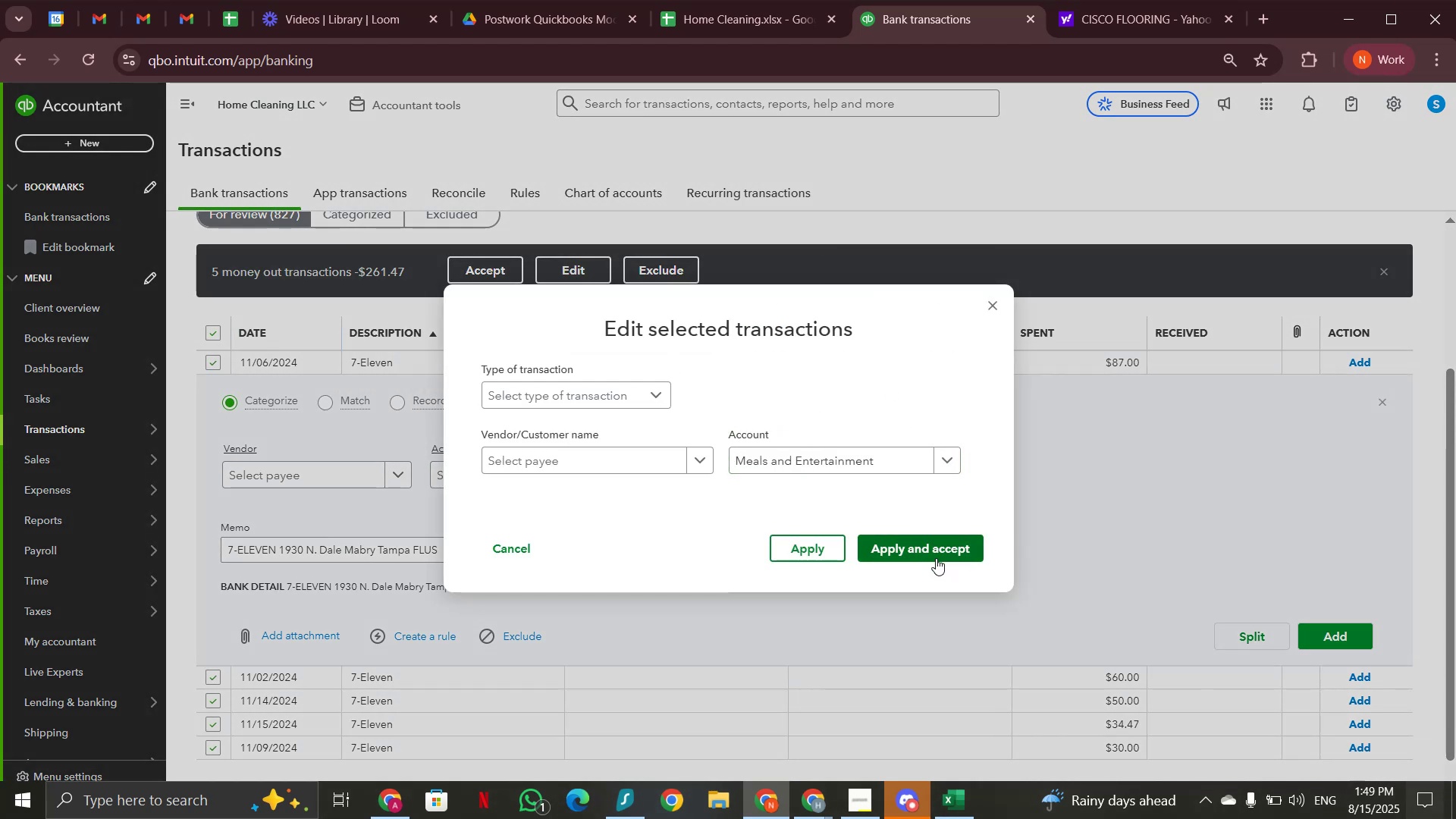 
left_click([930, 553])
 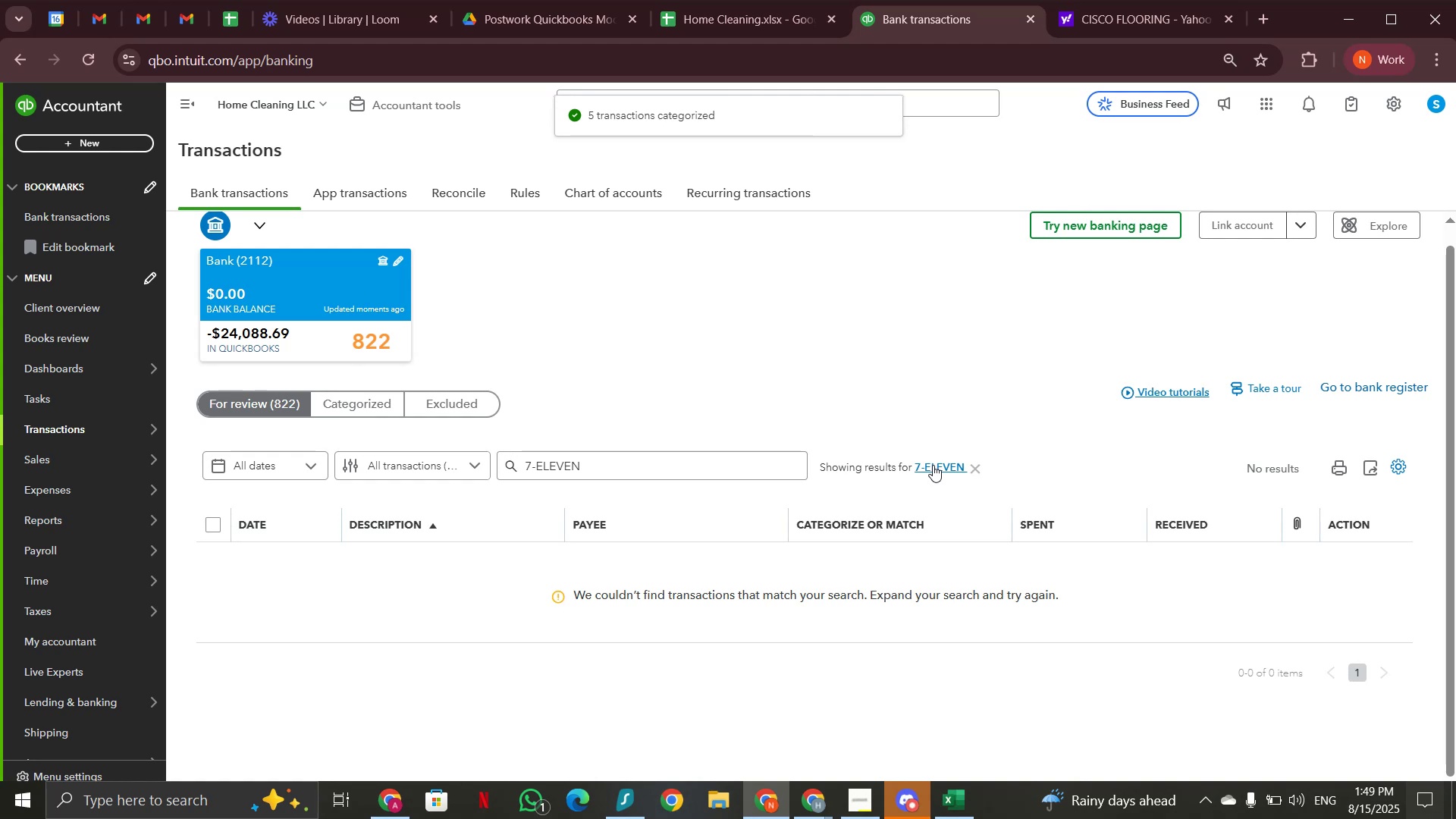 
wait(10.34)
 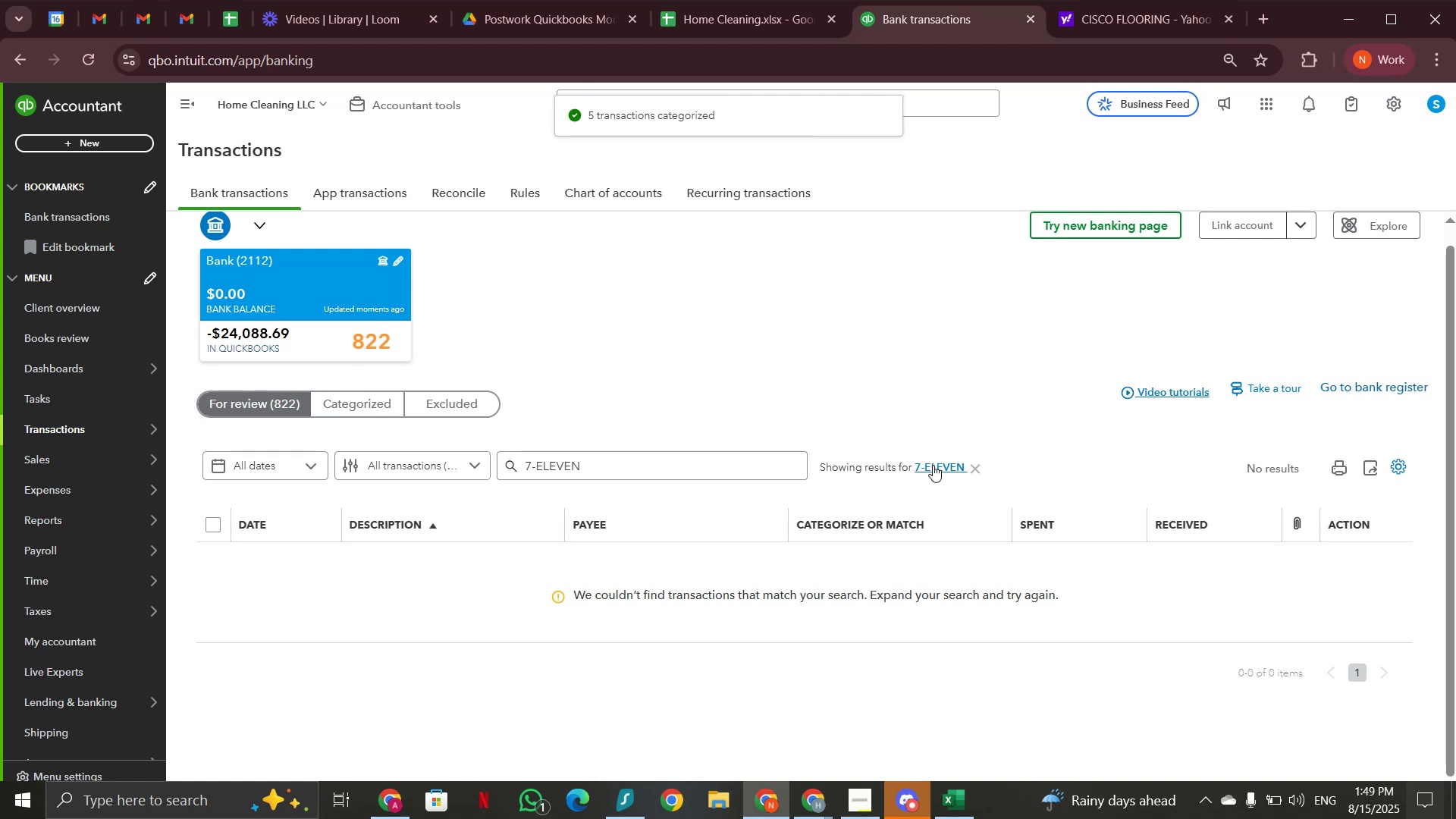 
left_click([974, 466])
 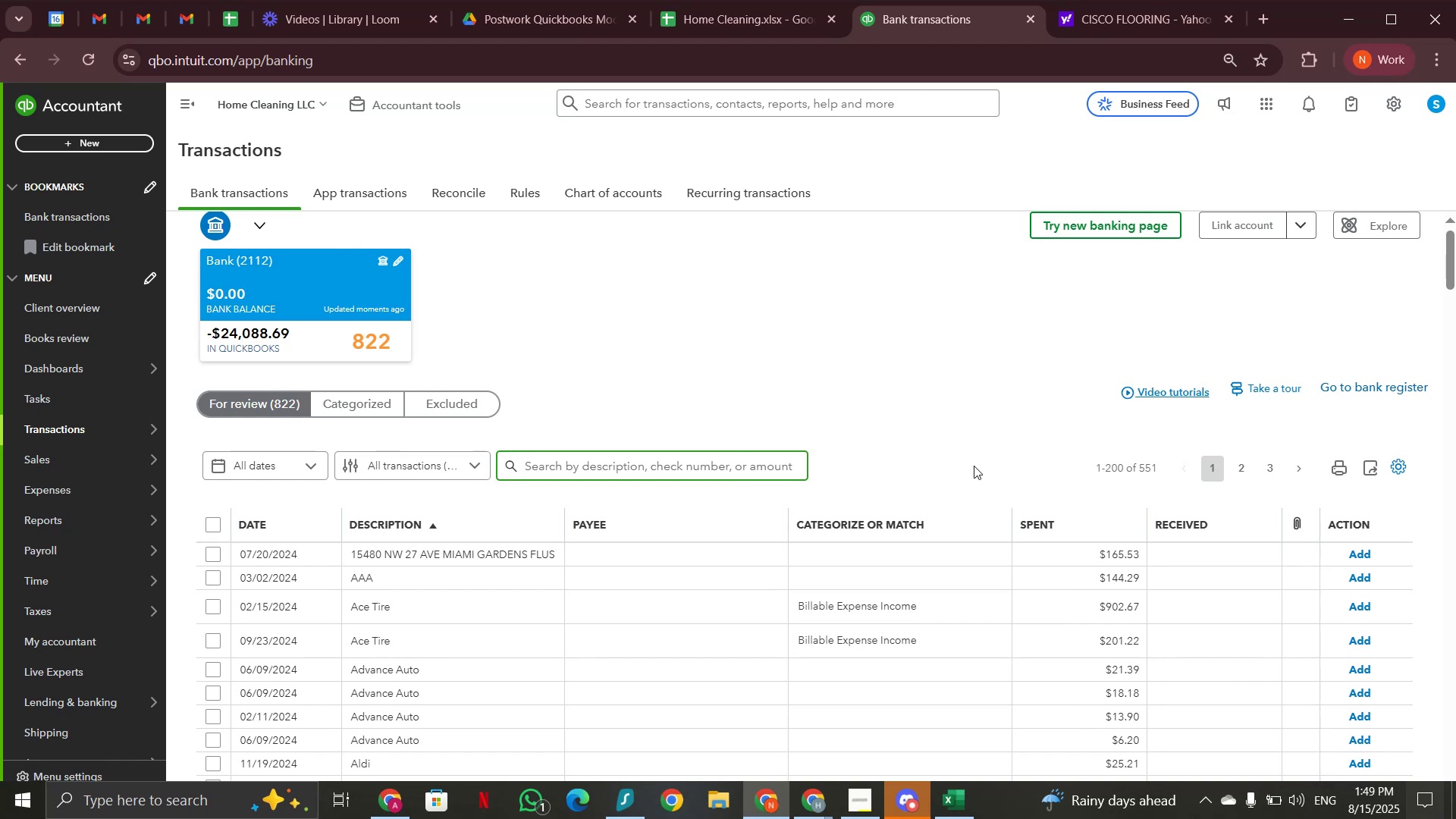 
wait(5.84)
 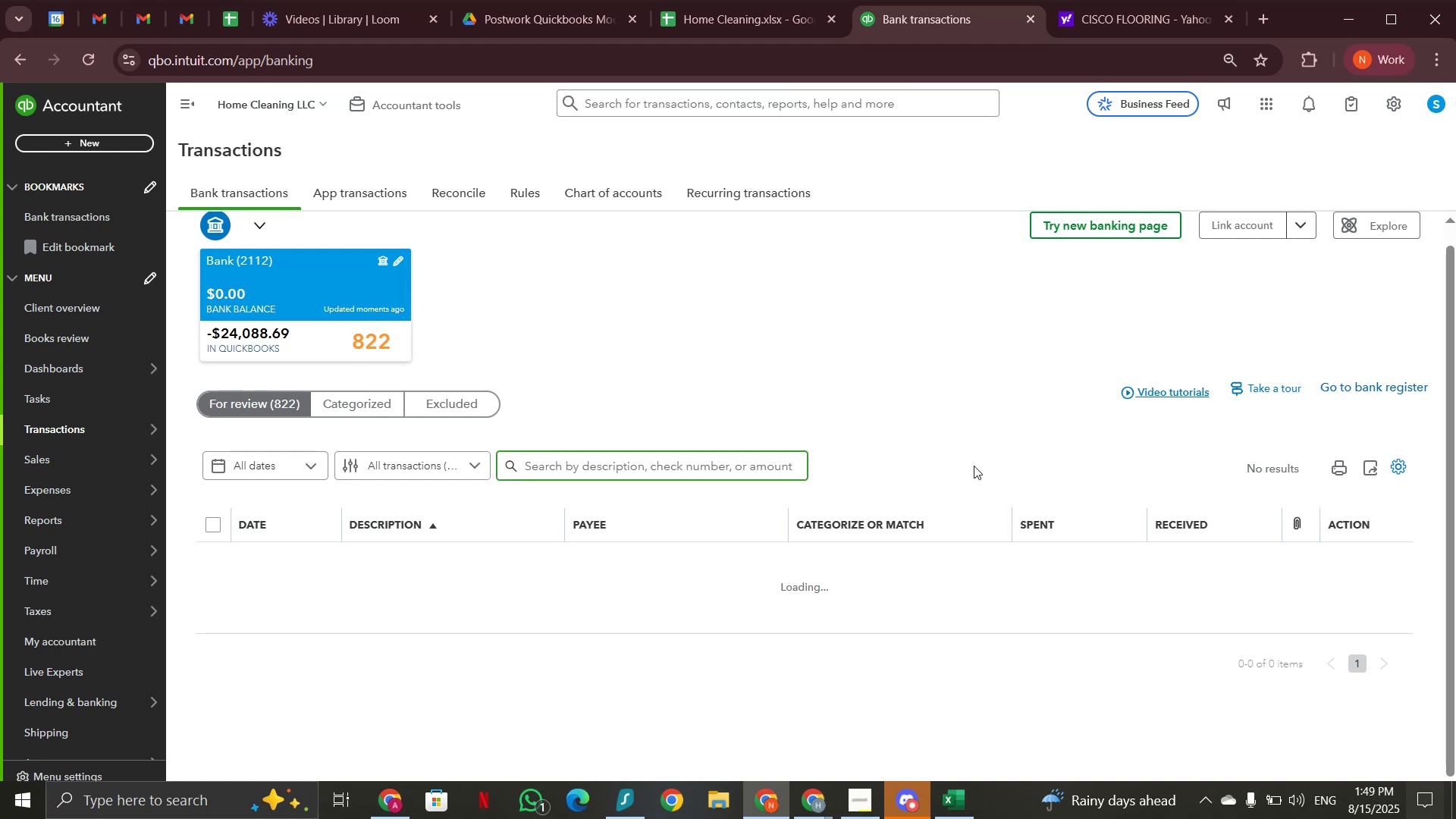 
scroll: coordinate [423, 698], scroll_direction: down, amount: 2.0
 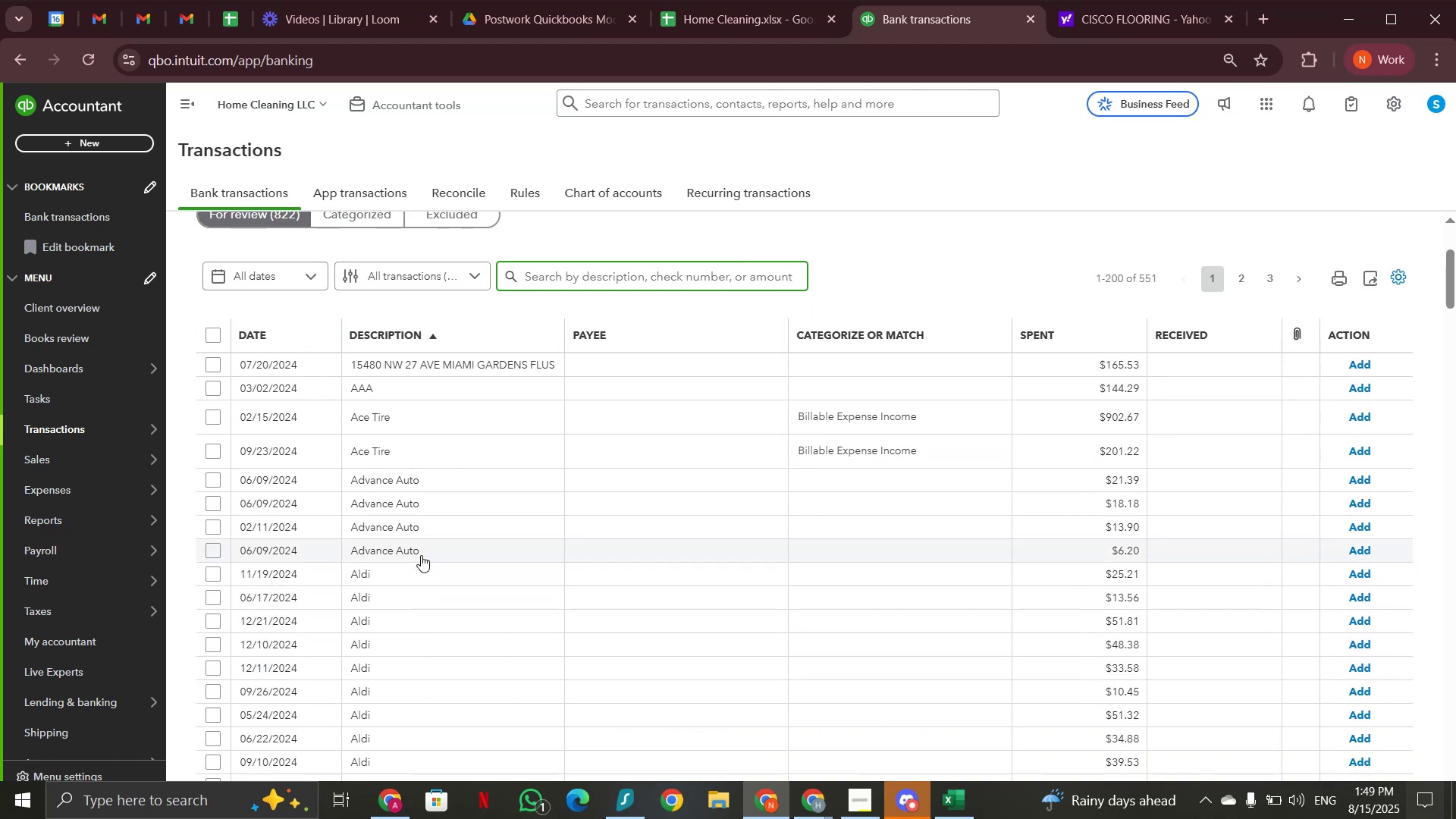 
left_click([421, 554])
 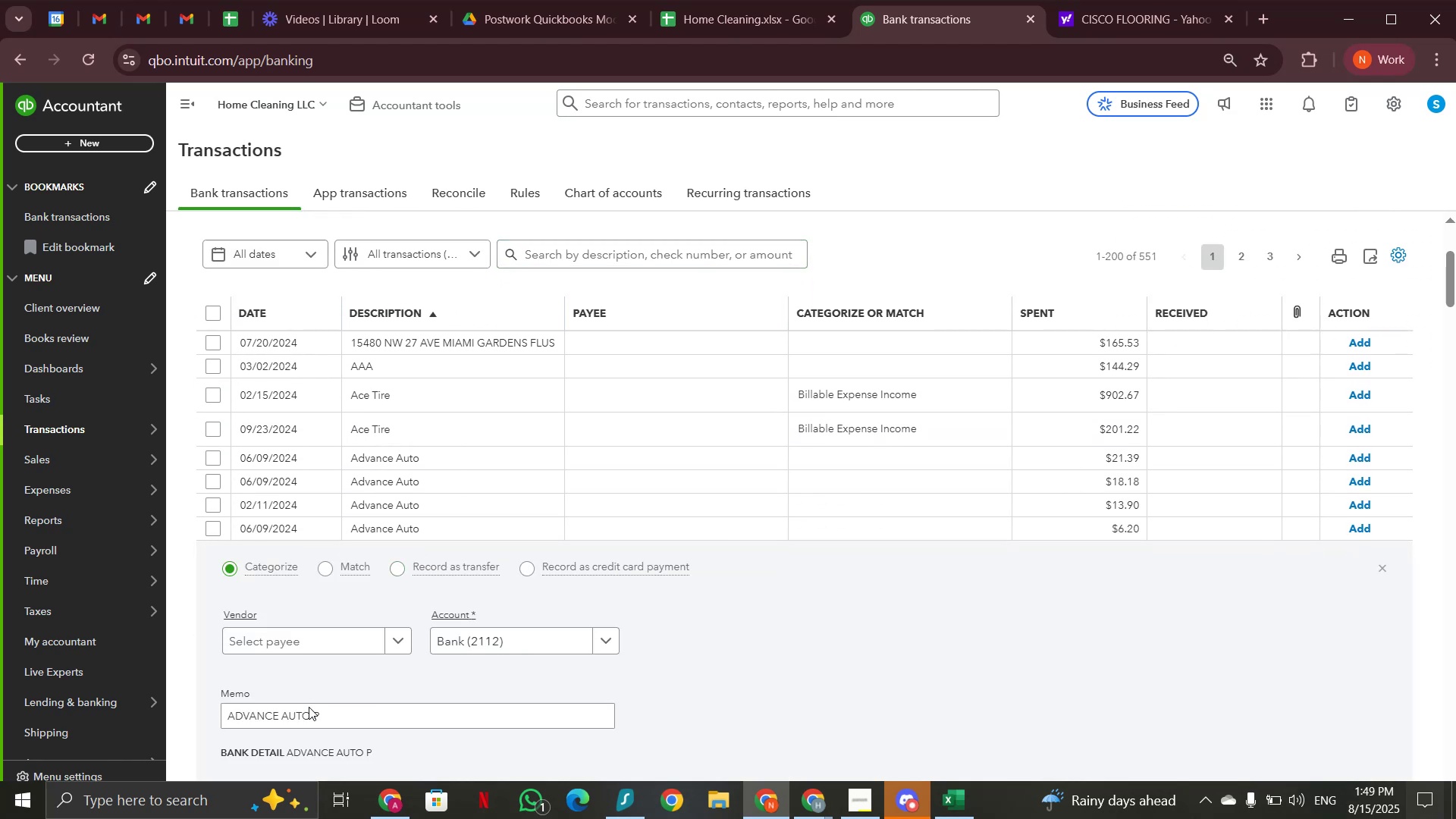 
left_click_drag(start_coordinate=[311, 716], to_coordinate=[218, 716])
 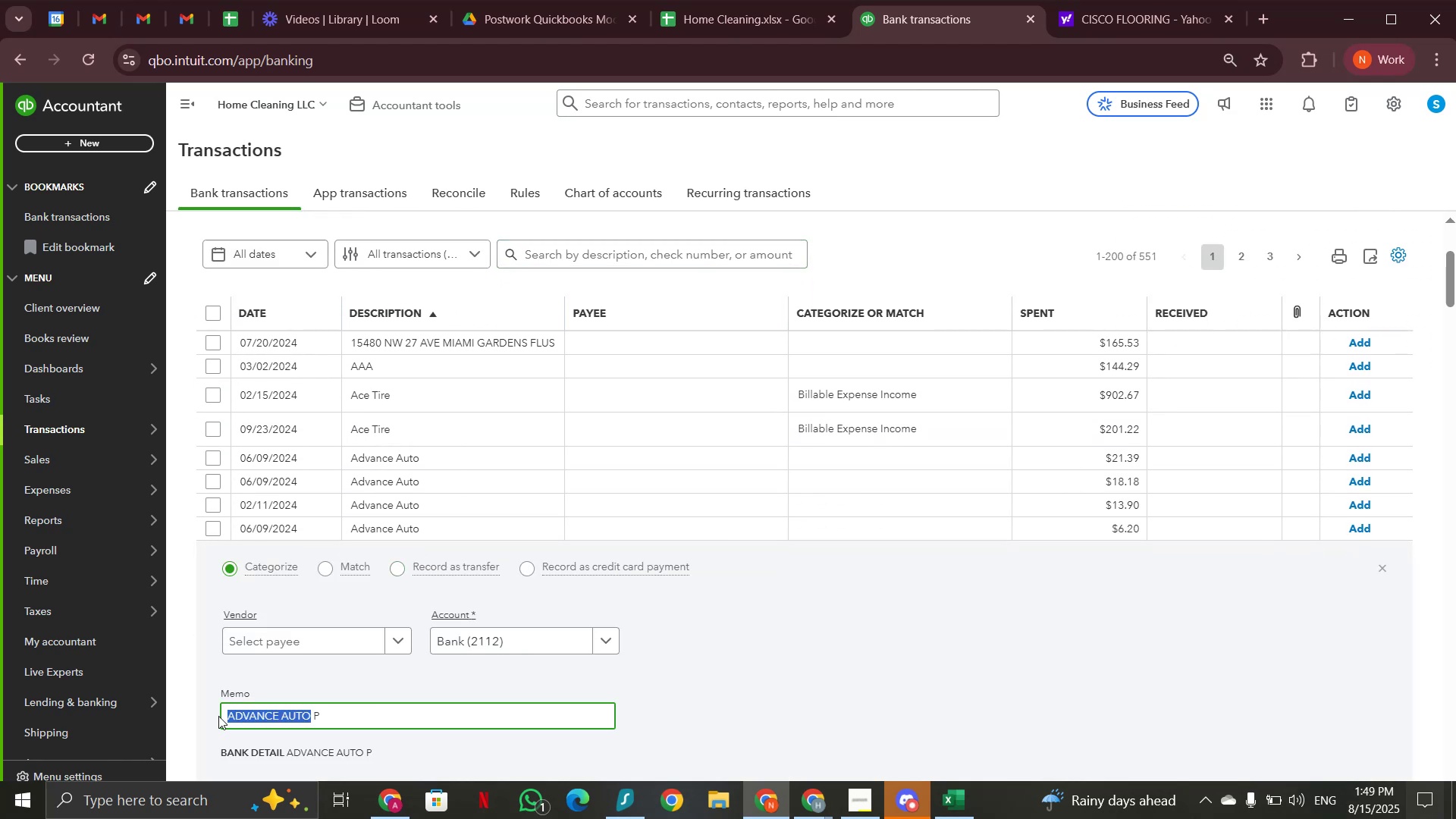 
key(Control+C)
 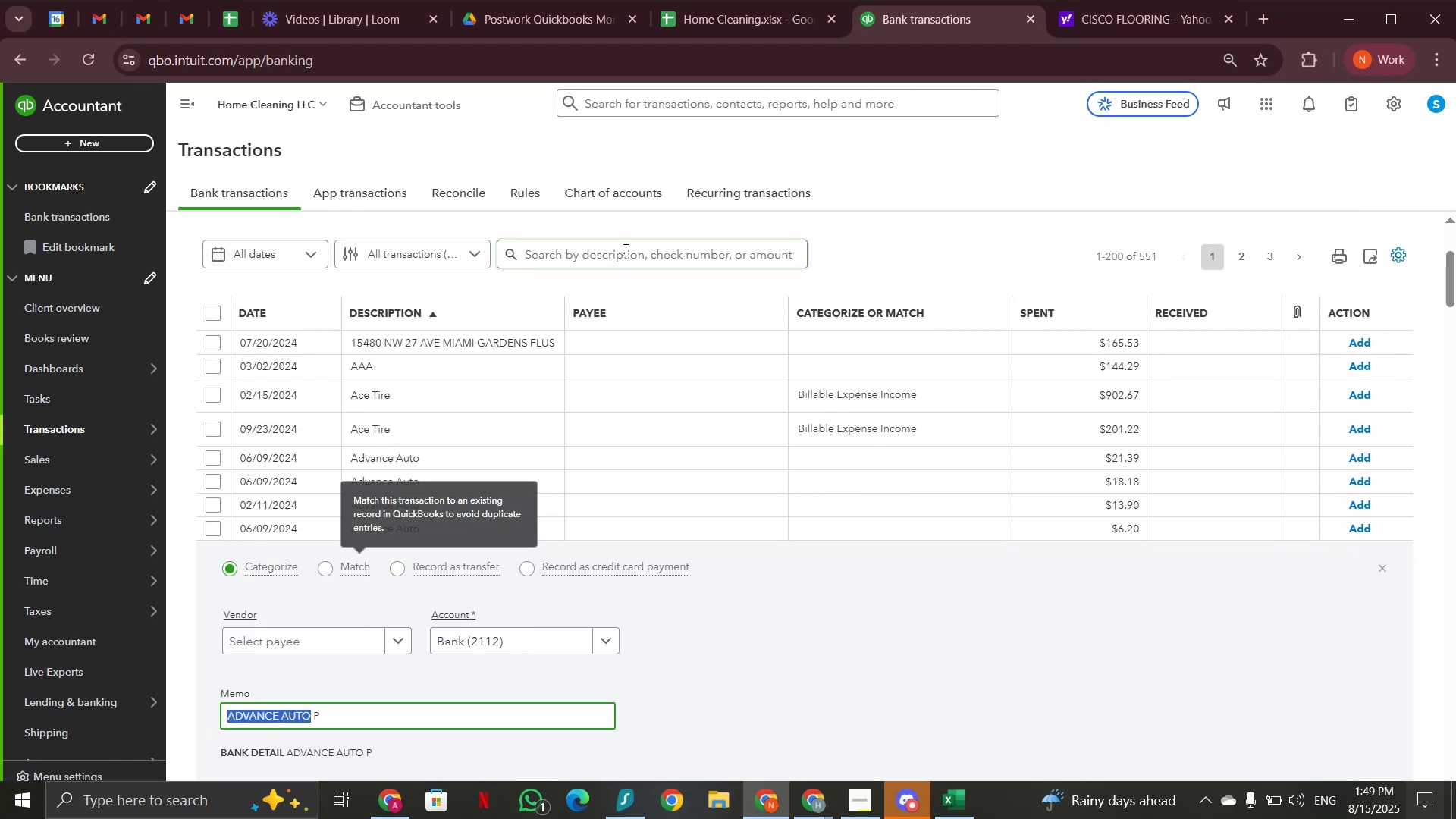 
key(Control+V)
 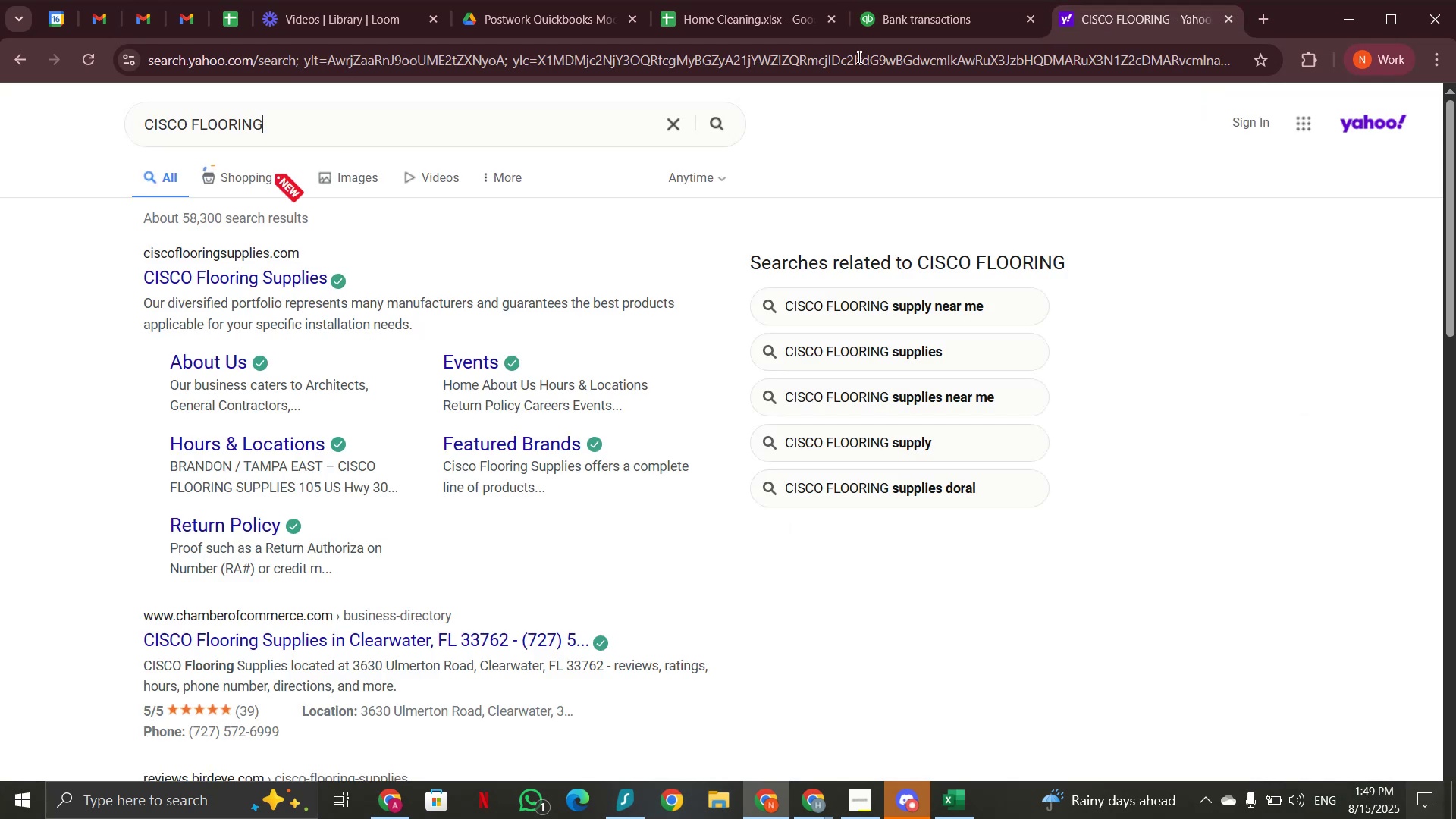 
left_click_drag(start_coordinate=[398, 120], to_coordinate=[80, 124])
 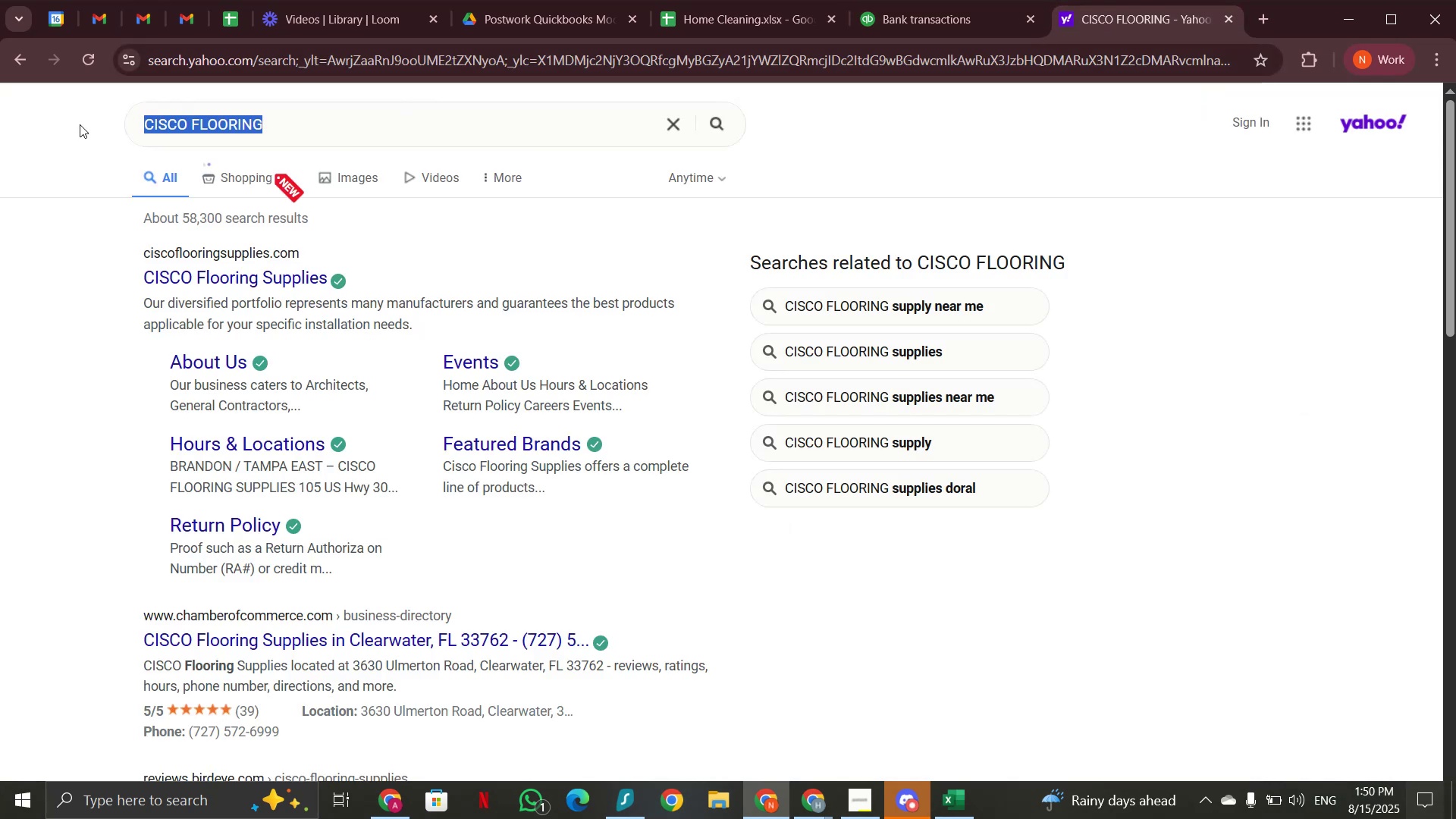 
key(Control+V)
 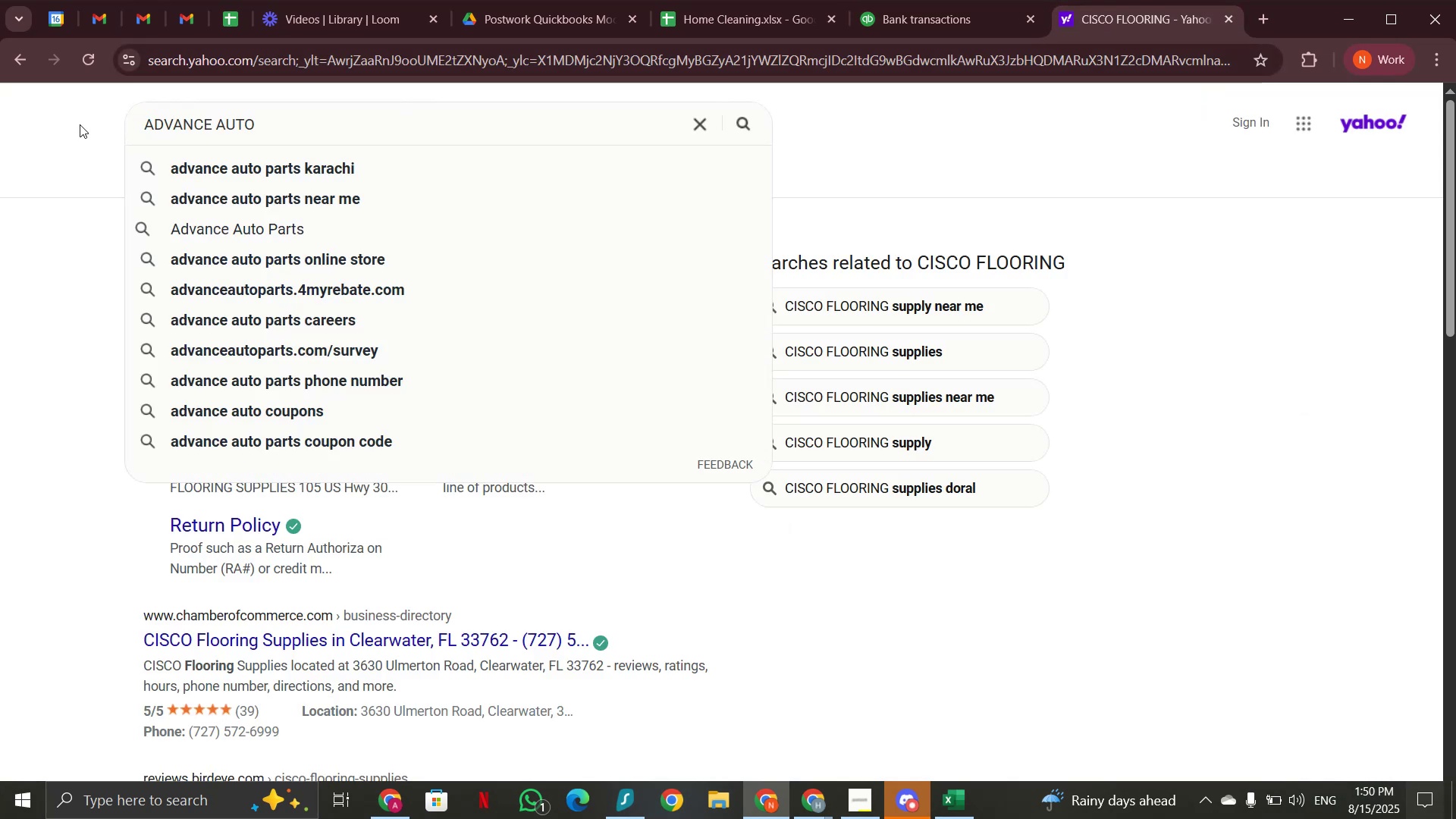 
key(Enter)
 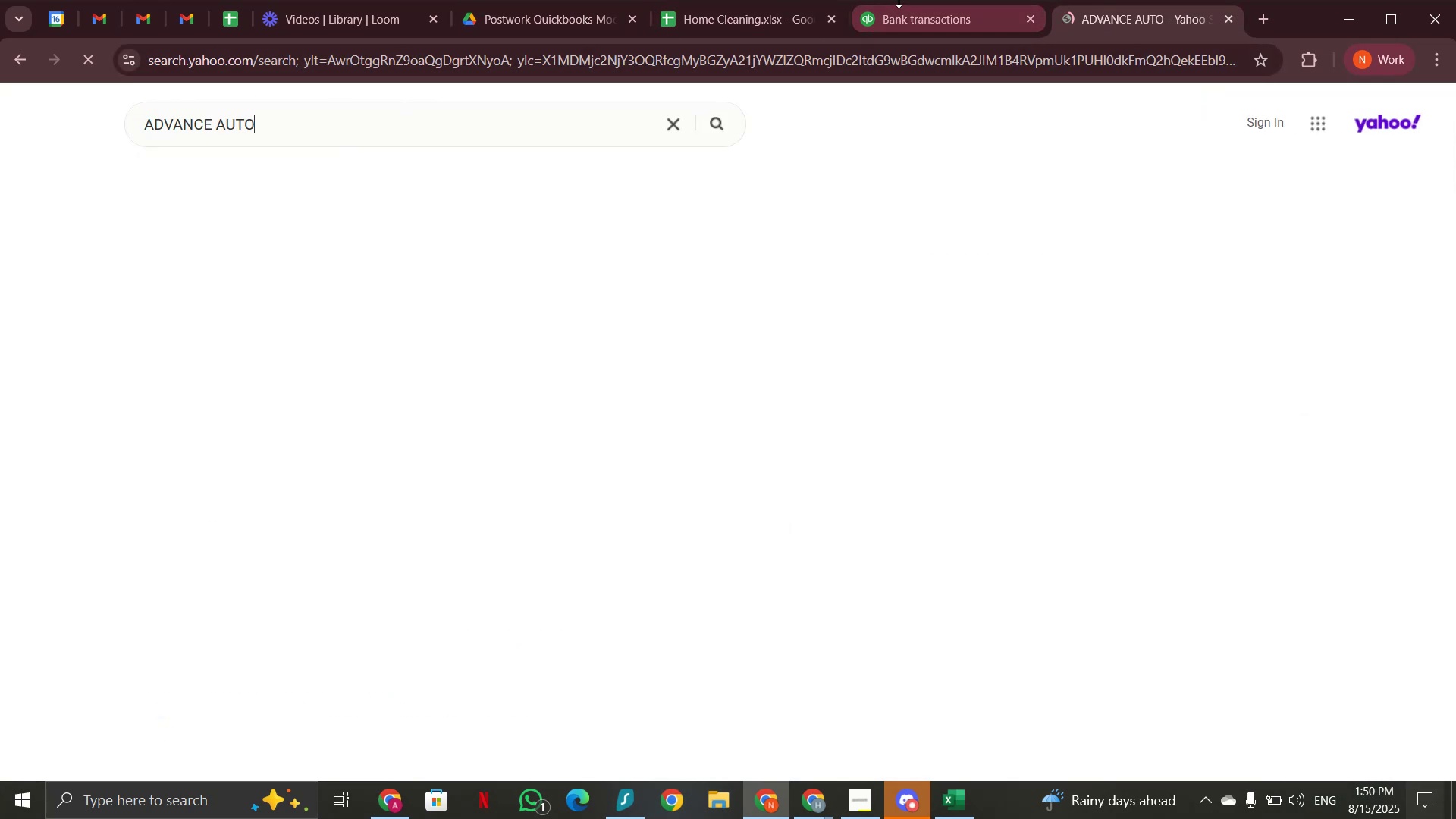 
left_click([918, 21])
 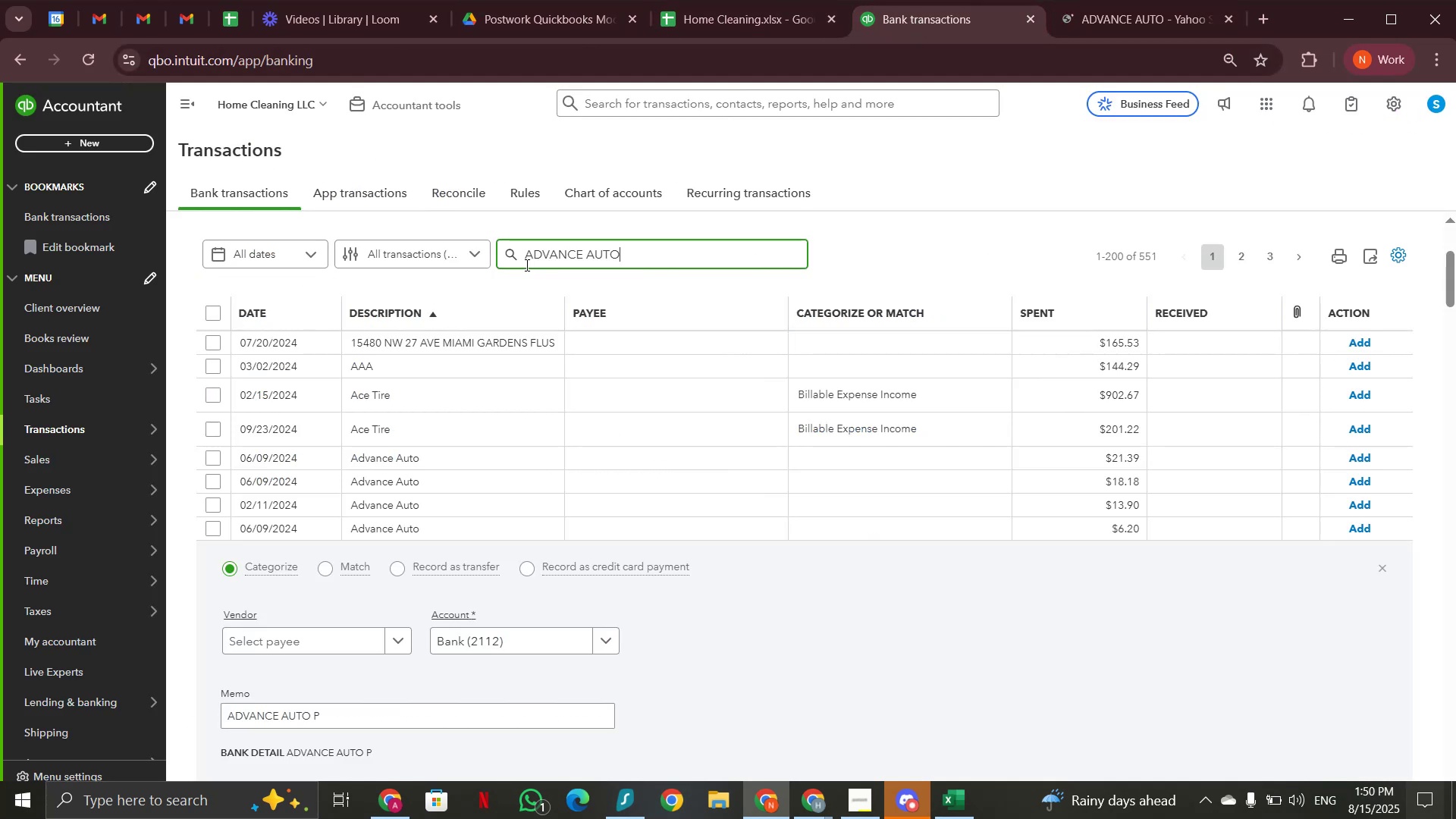 
left_click([513, 256])
 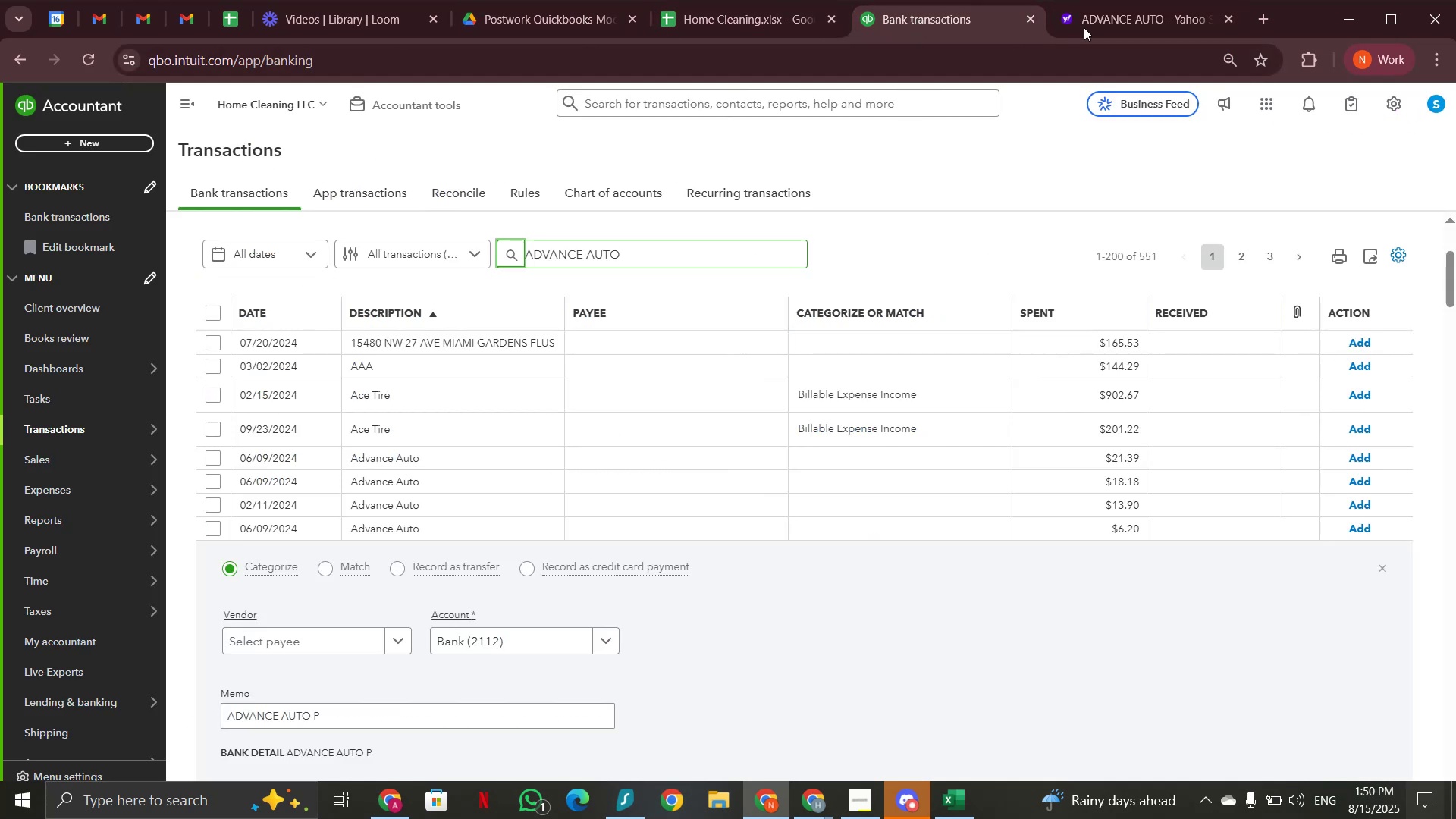 
left_click([1097, 20])
 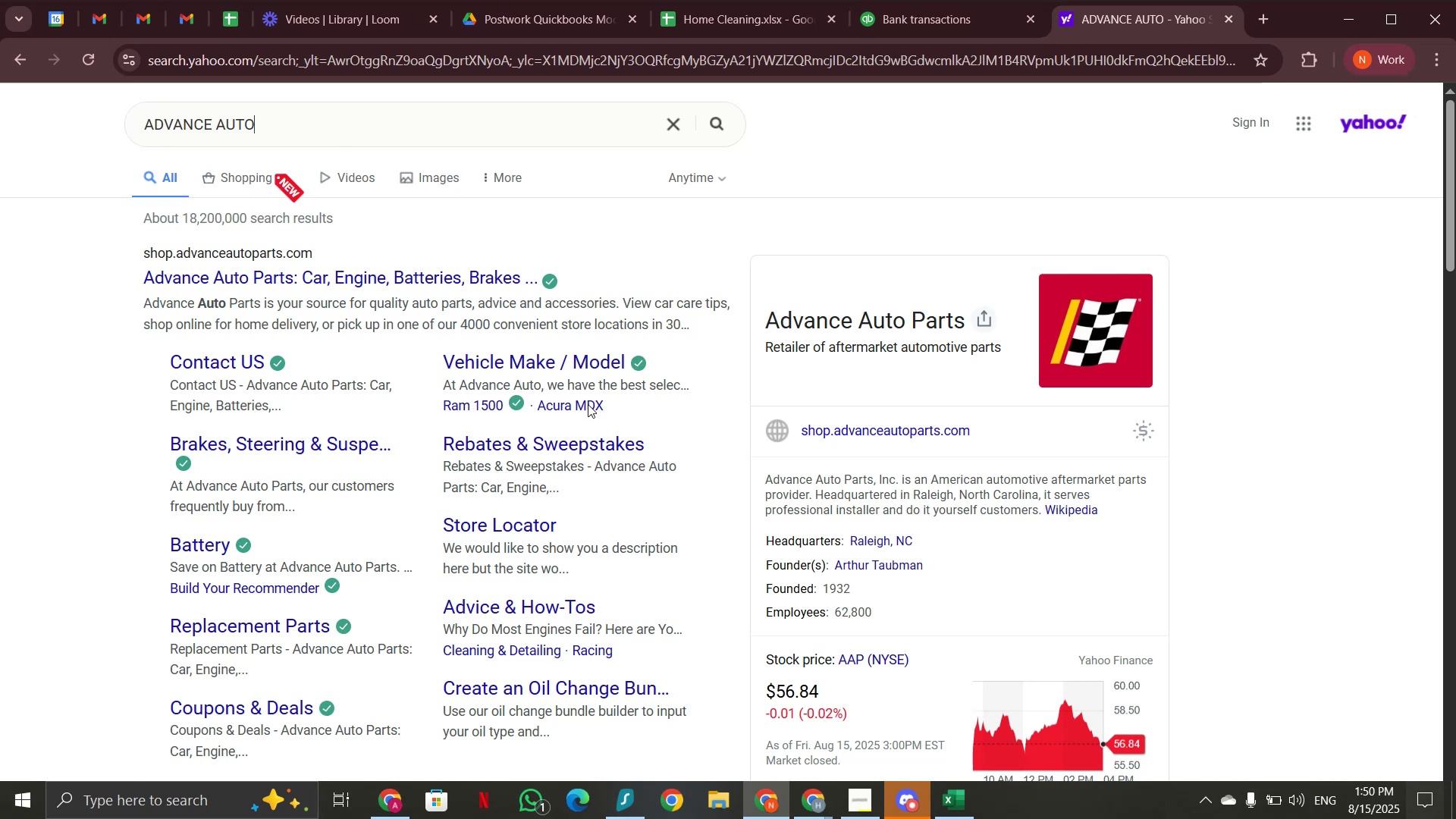 
wait(7.7)
 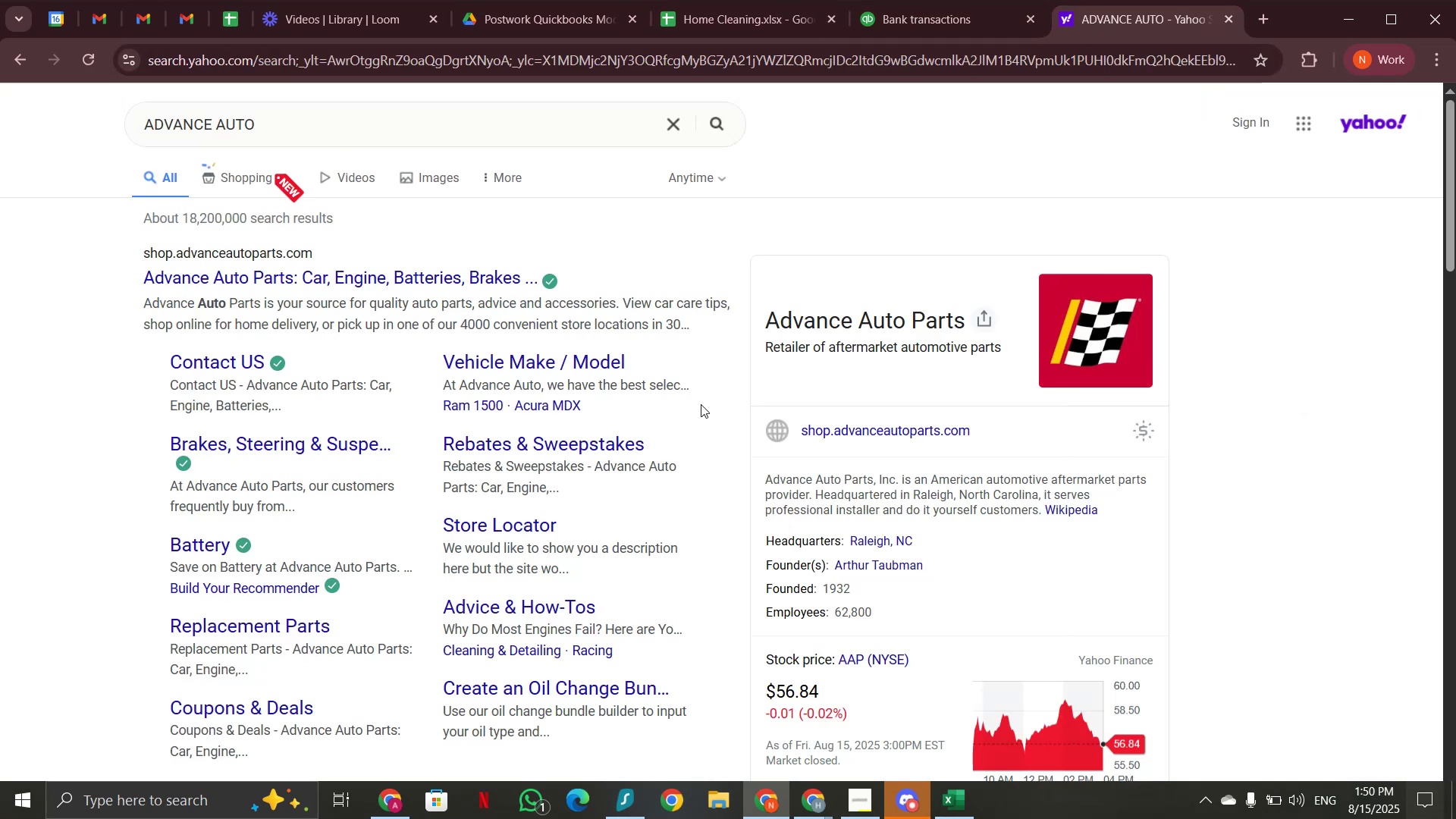 
scroll: coordinate [488, 404], scroll_direction: up, amount: 1.0
 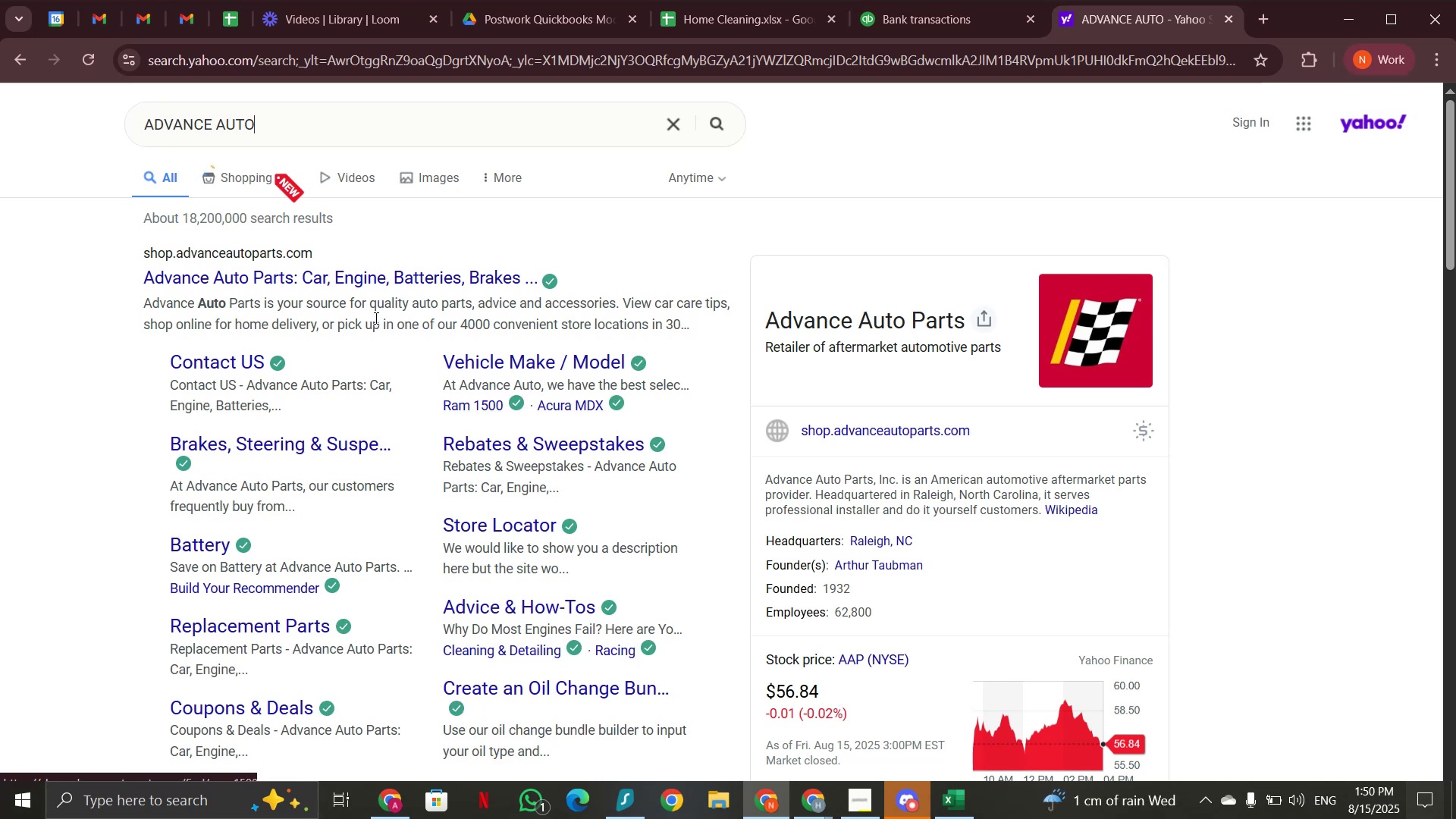 
wait(6.87)
 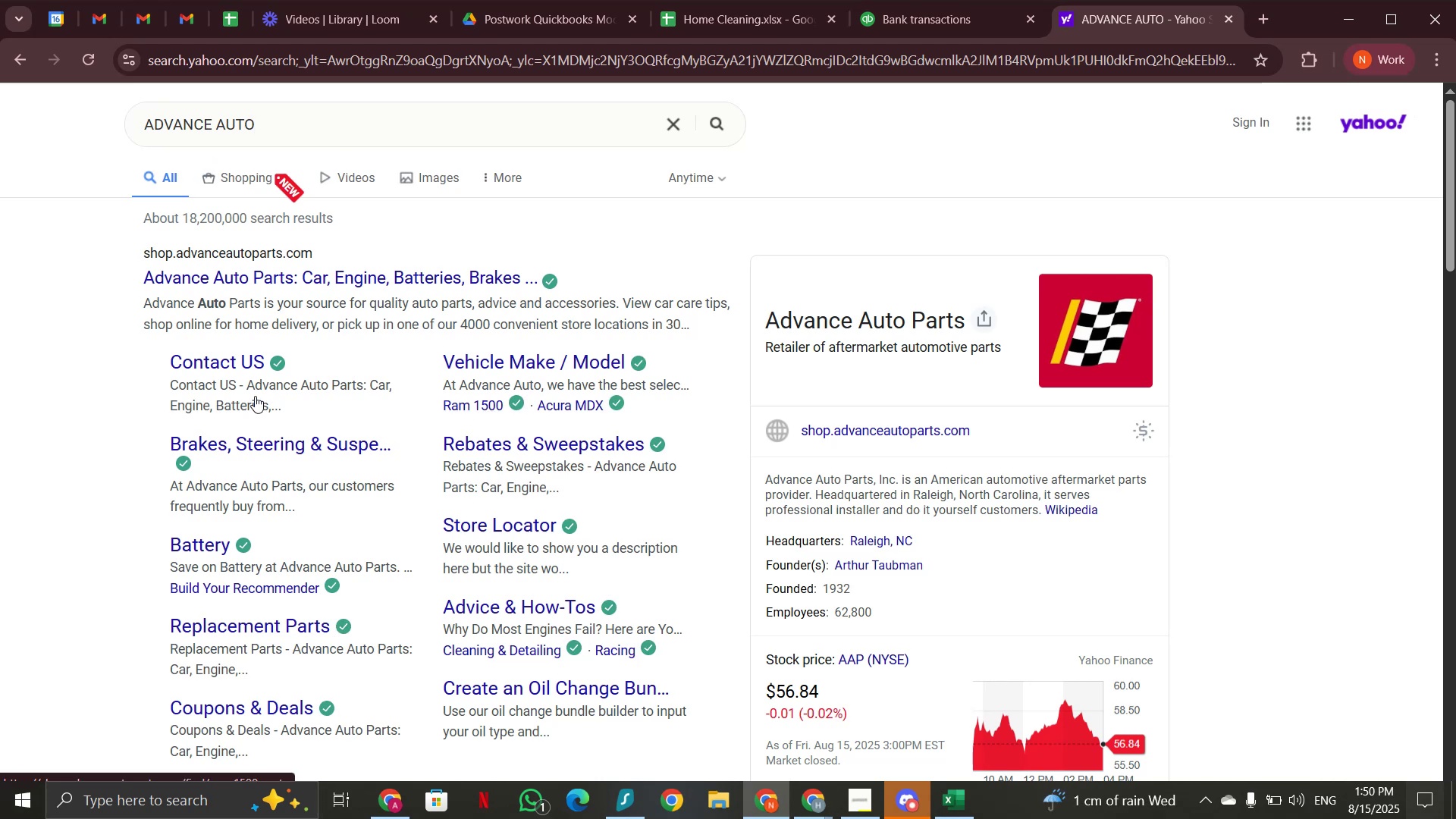 
scroll: coordinate [375, 318], scroll_direction: down, amount: 3.0
 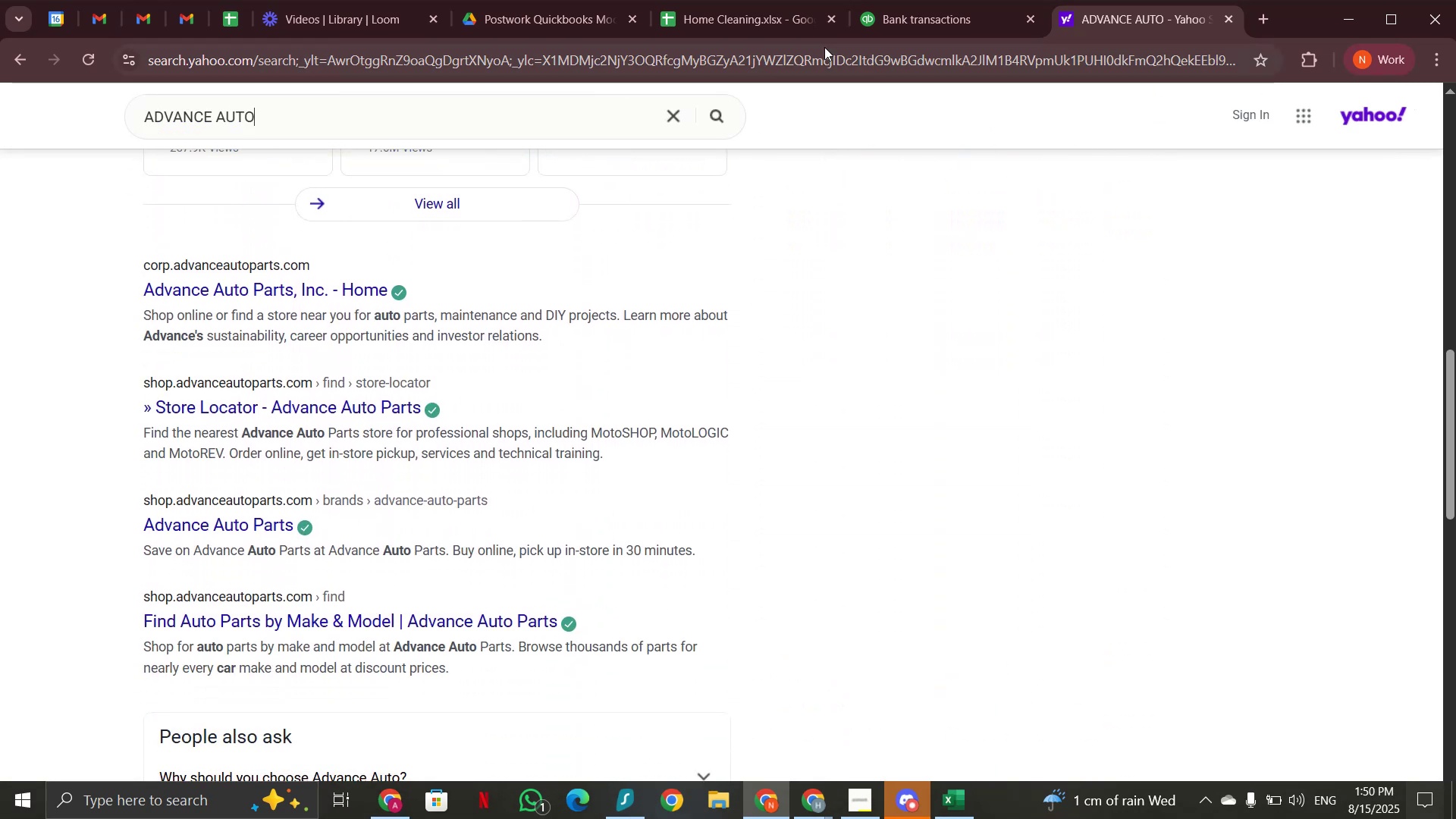 
left_click([904, 24])
 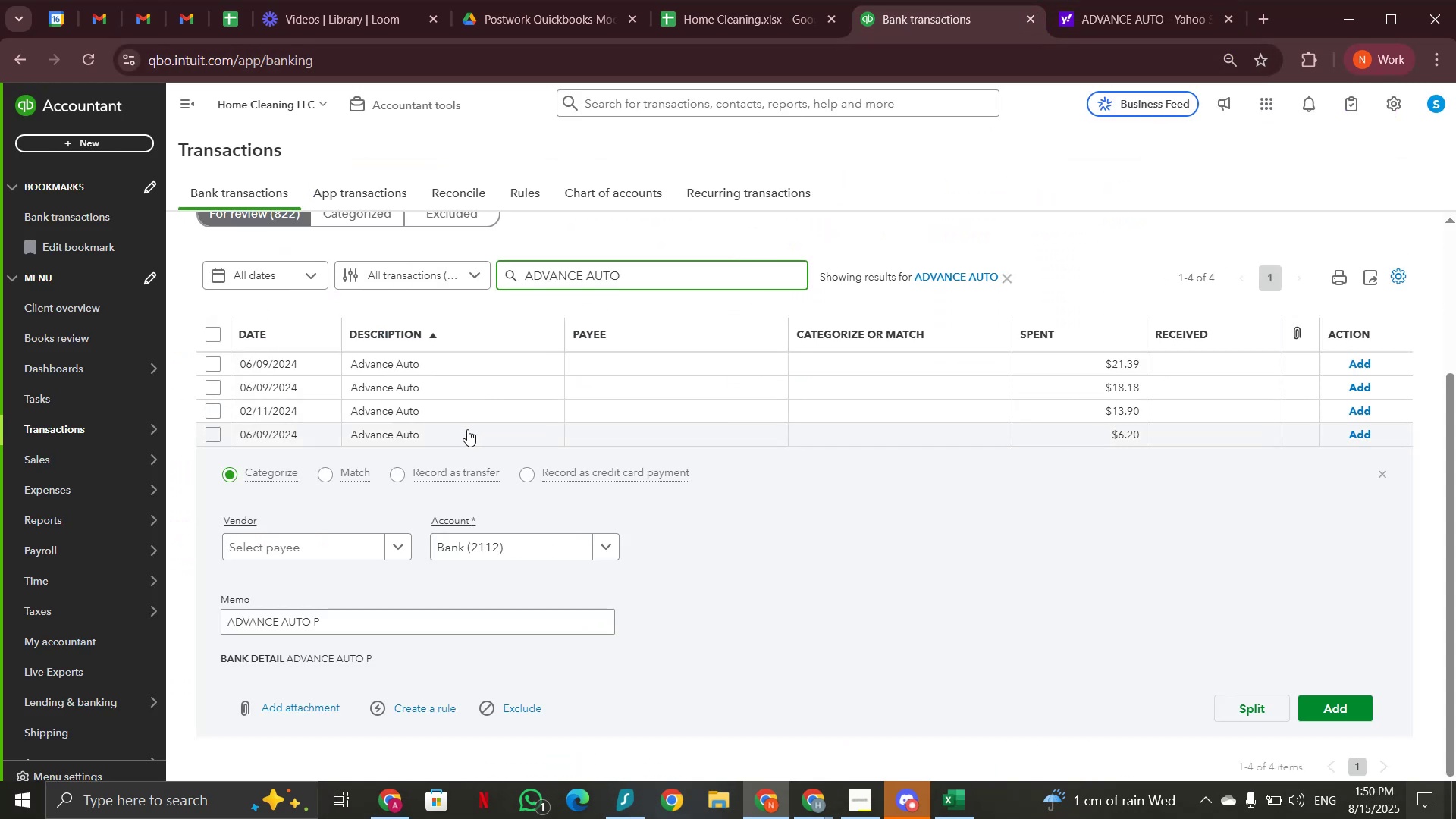 
left_click([466, 429])
 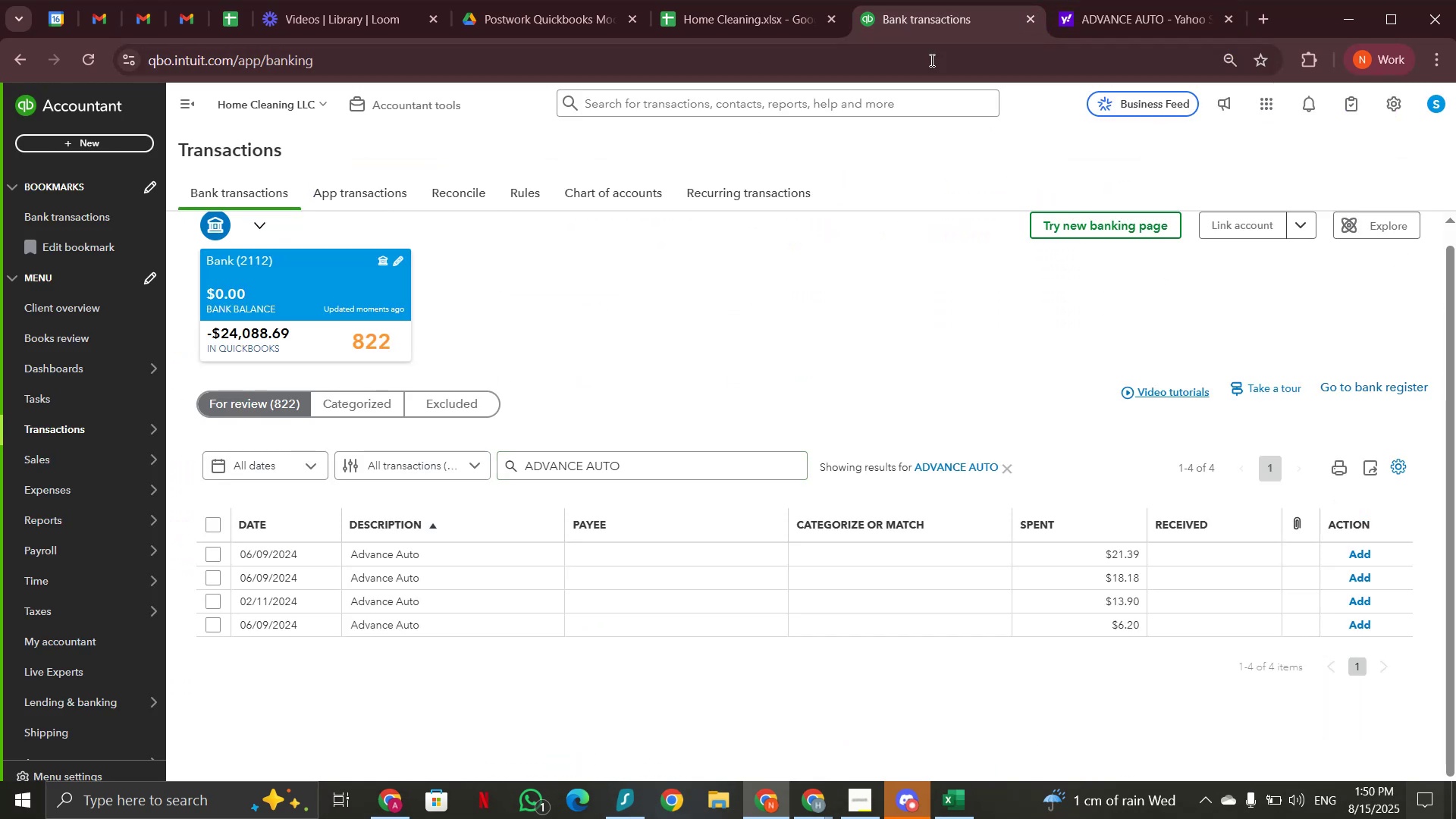 
left_click([1135, 17])
 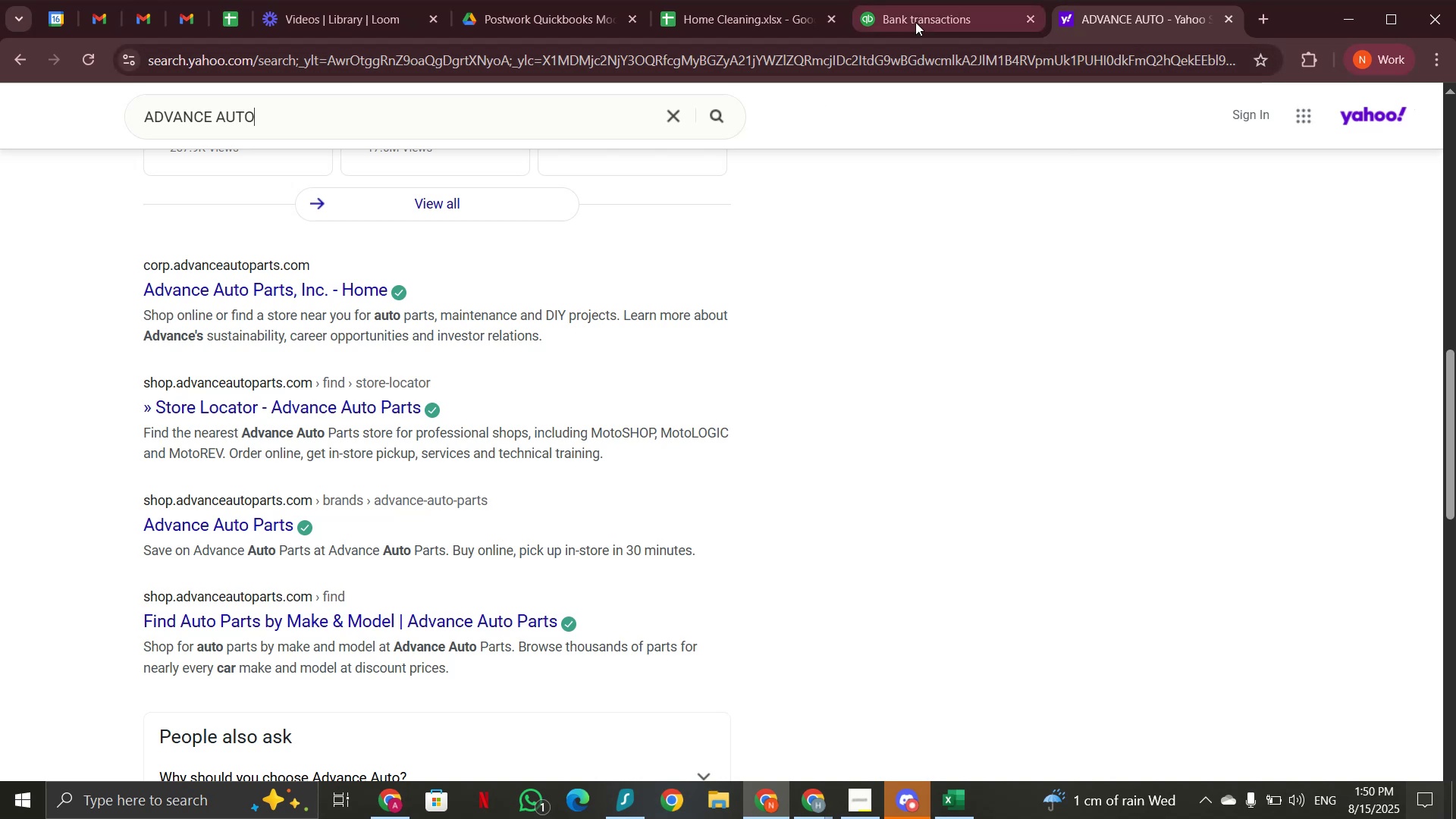 
left_click([915, 22])
 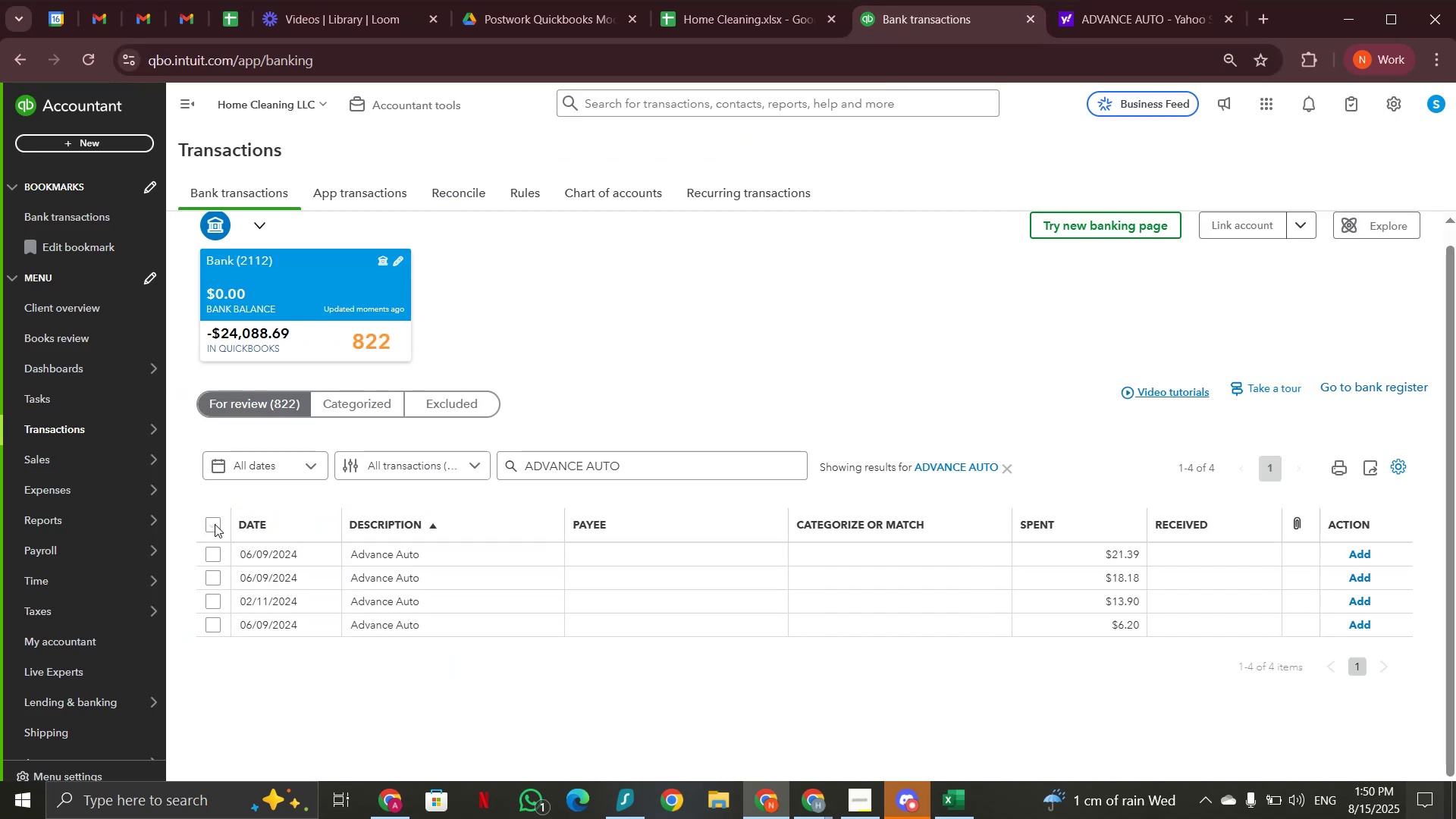 
left_click([215, 524])
 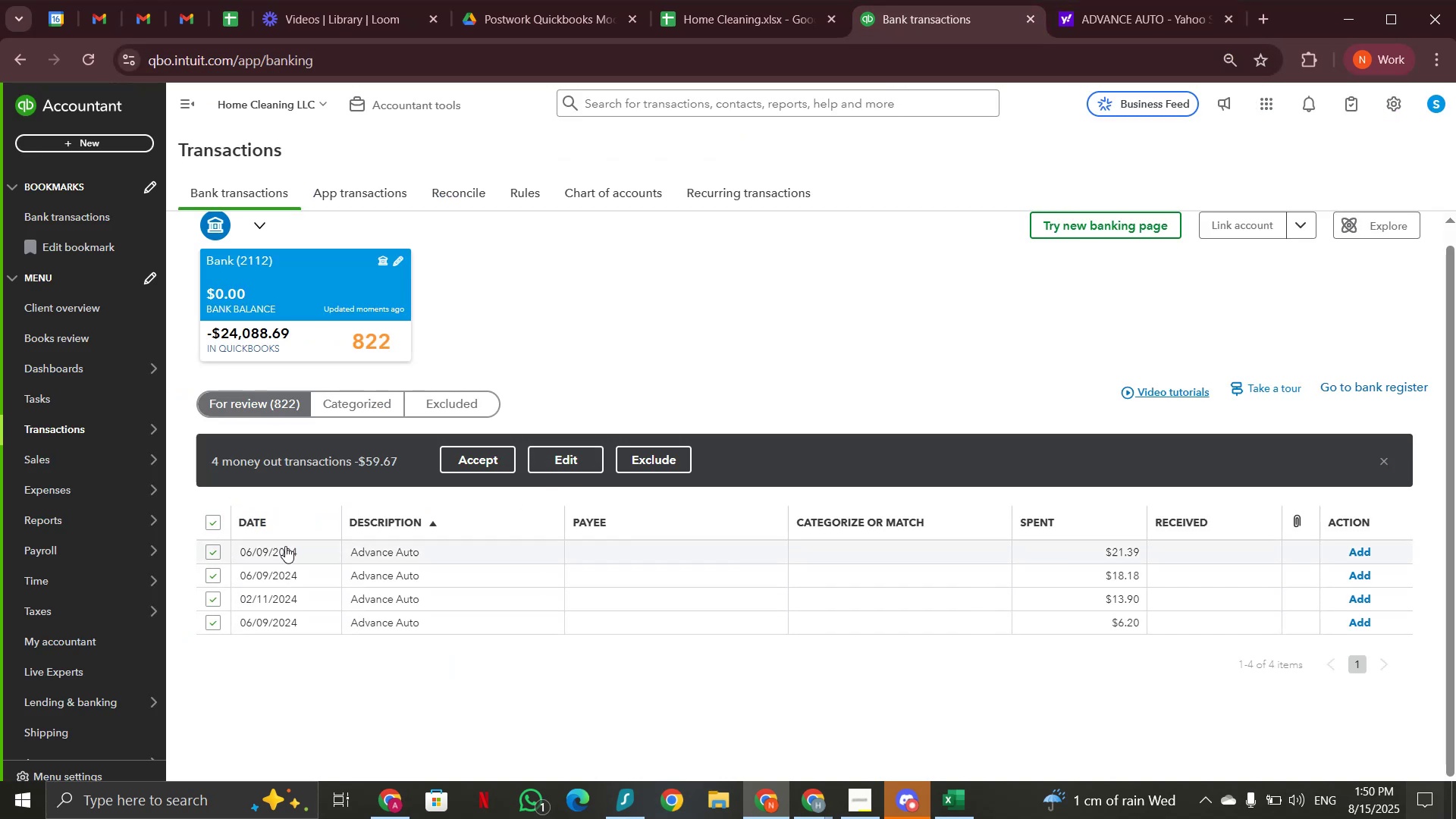 
left_click([215, 525])
 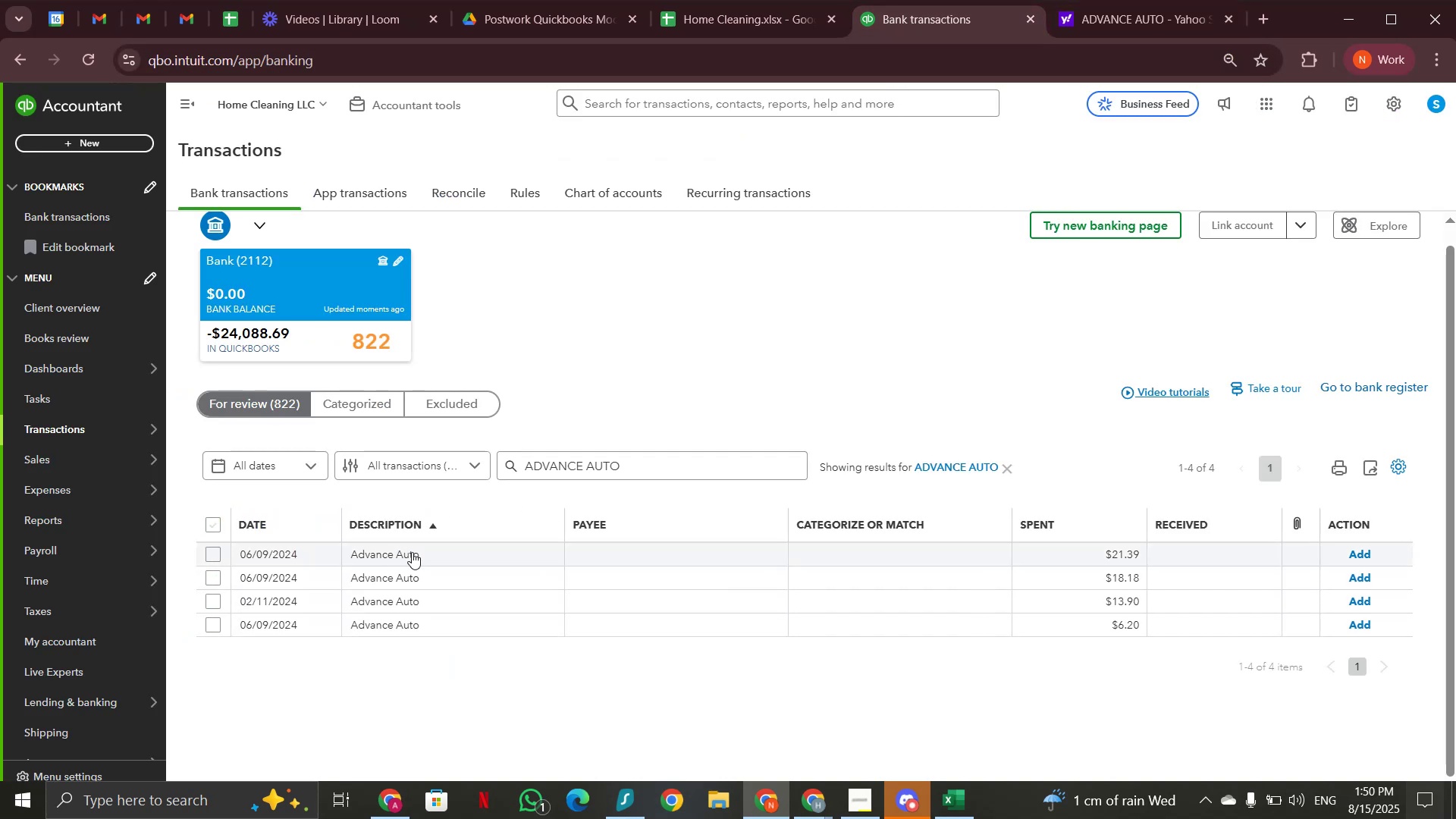 
left_click([413, 553])
 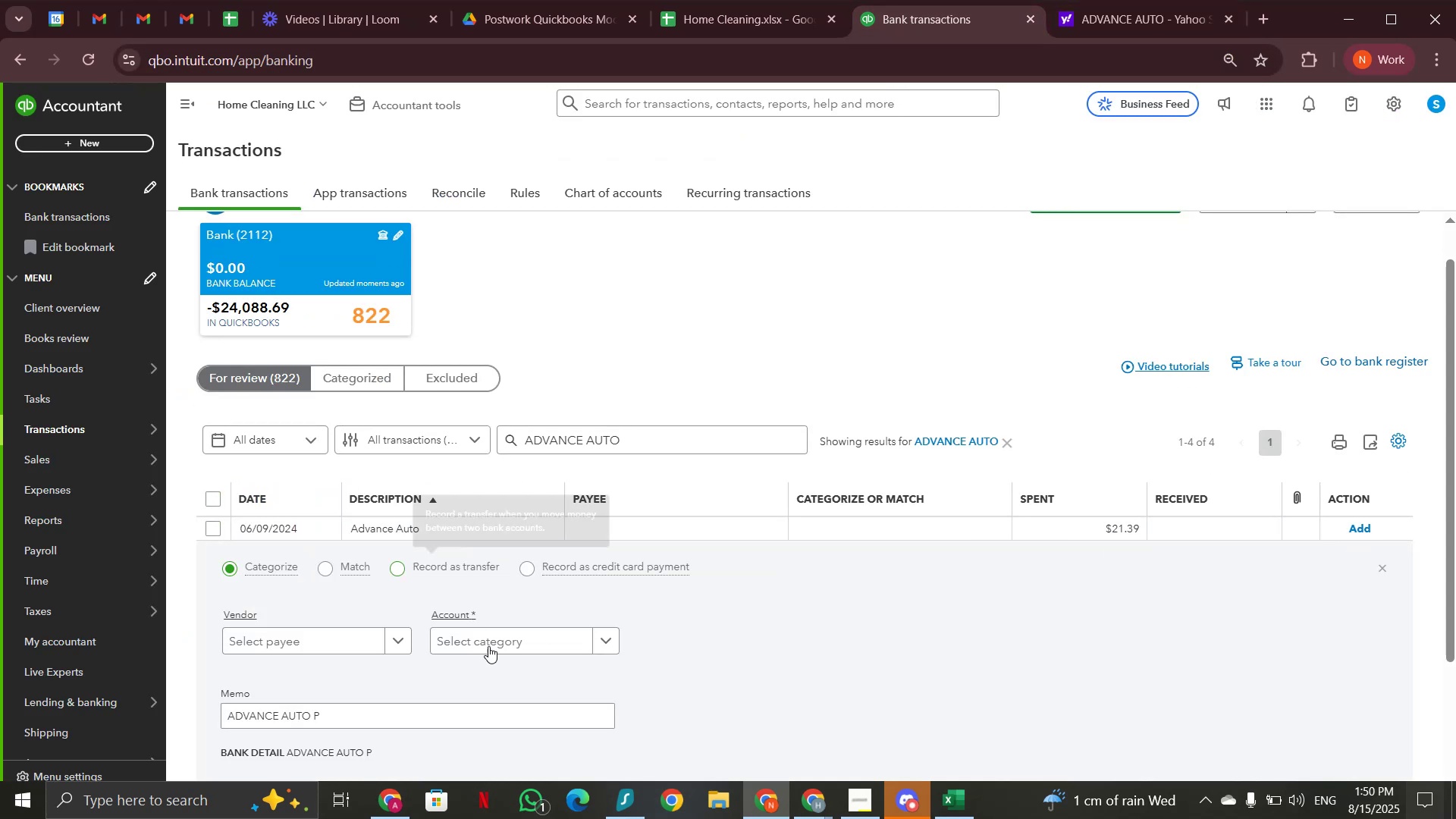 
mouse_move([598, 617])
 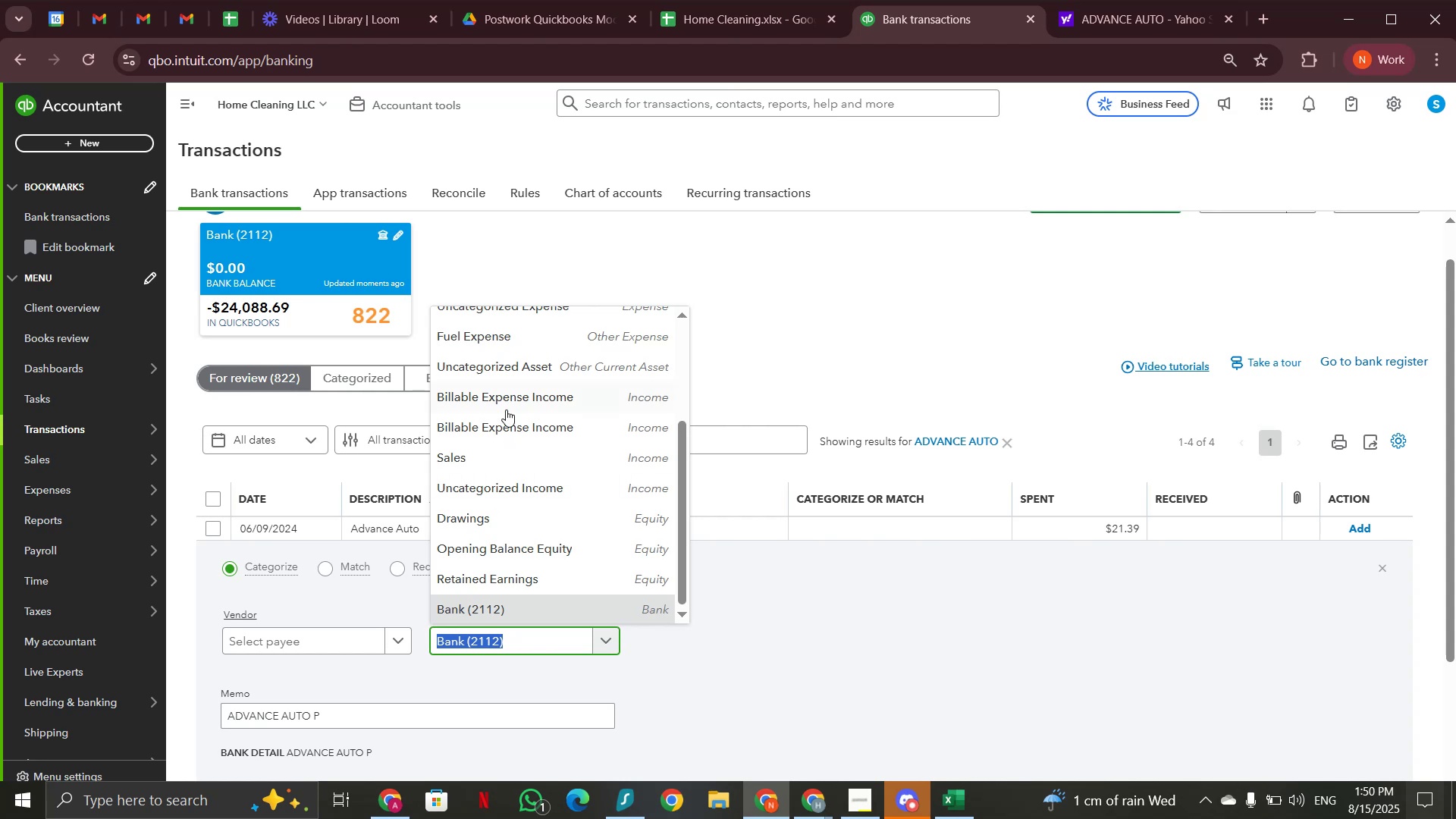 
scroll: coordinate [504, 412], scroll_direction: up, amount: 9.0
 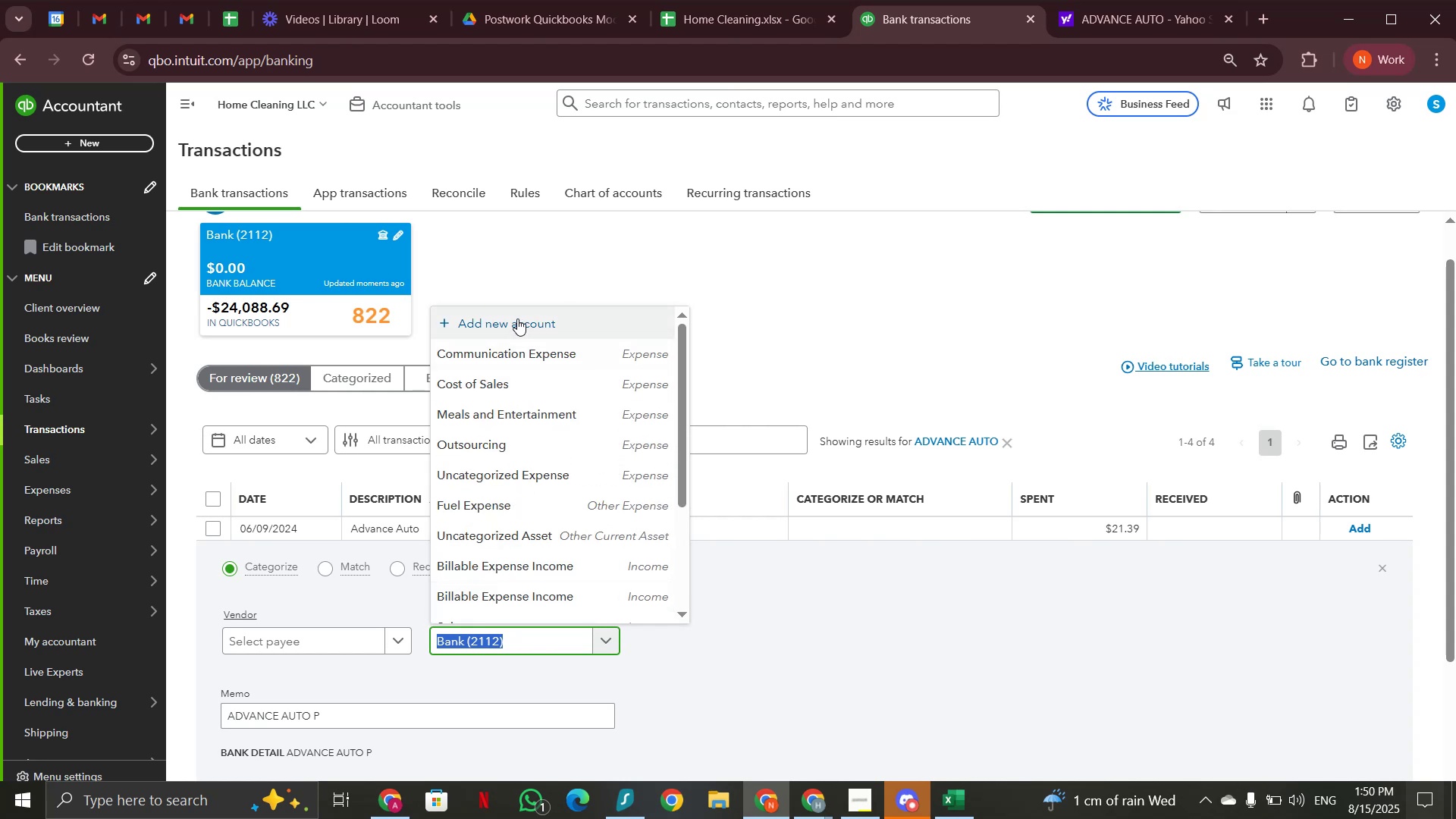 
left_click([517, 318])
 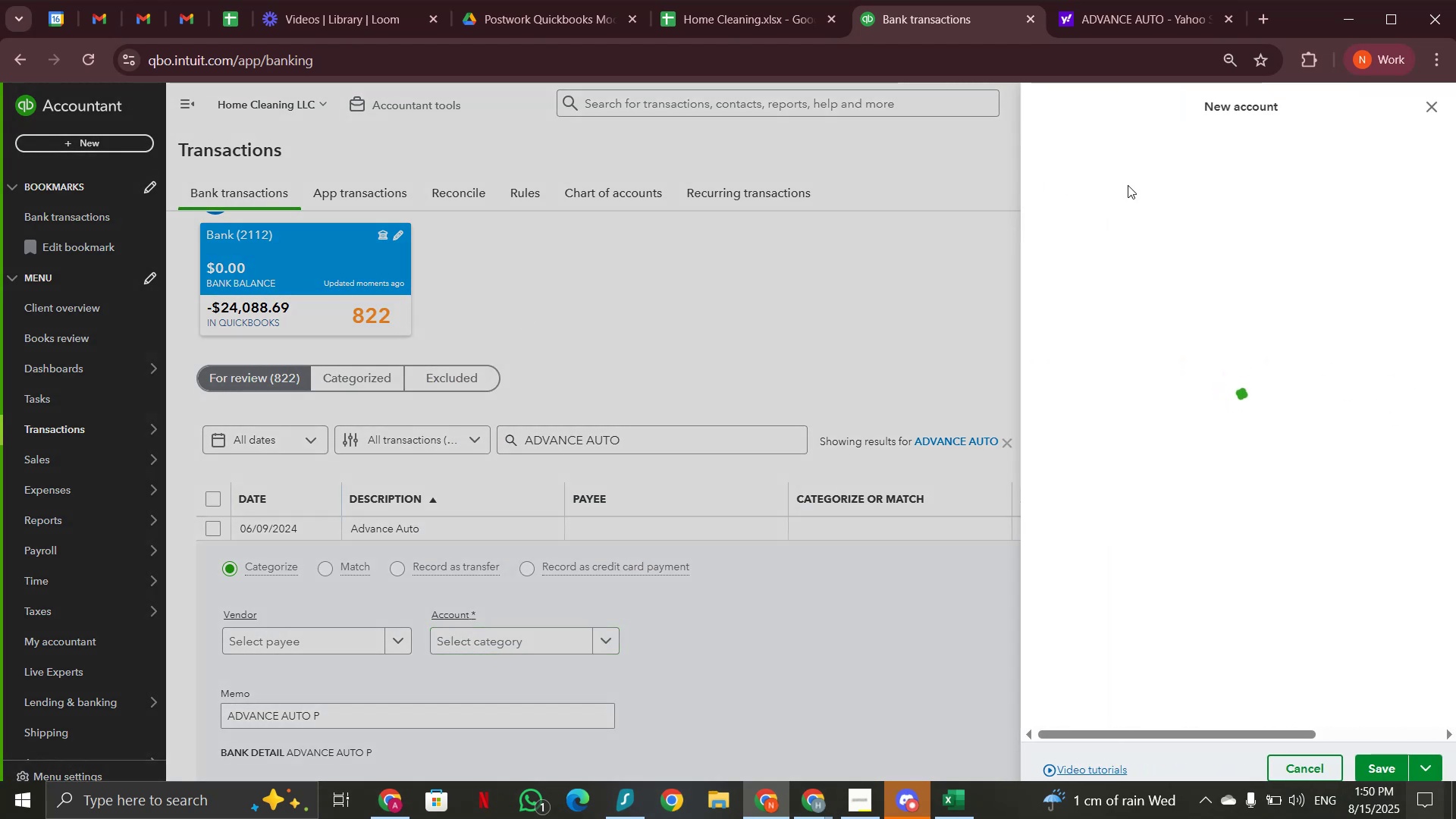 
left_click([1109, 181])
 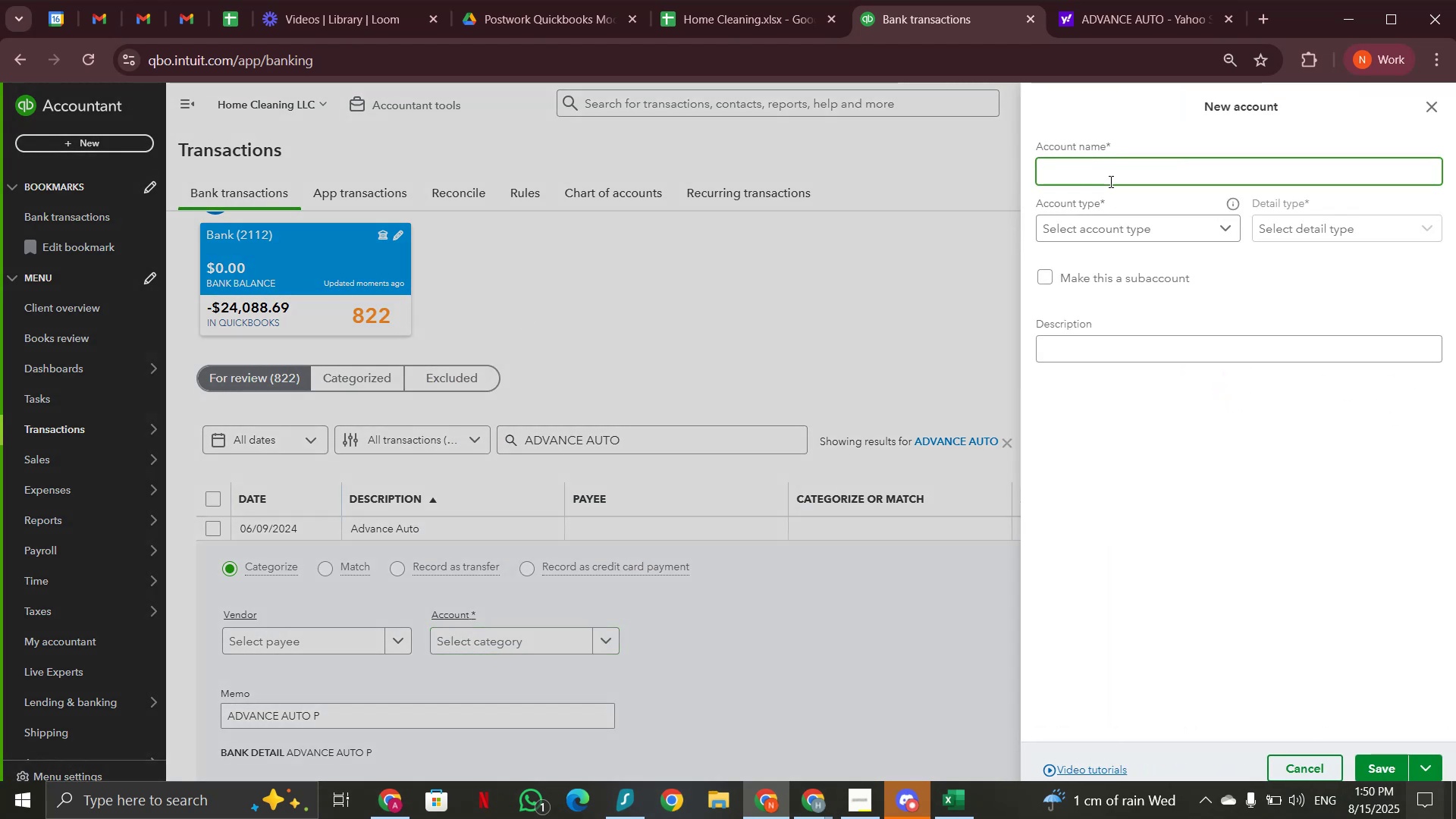 
type(Repair and Maintainance)
 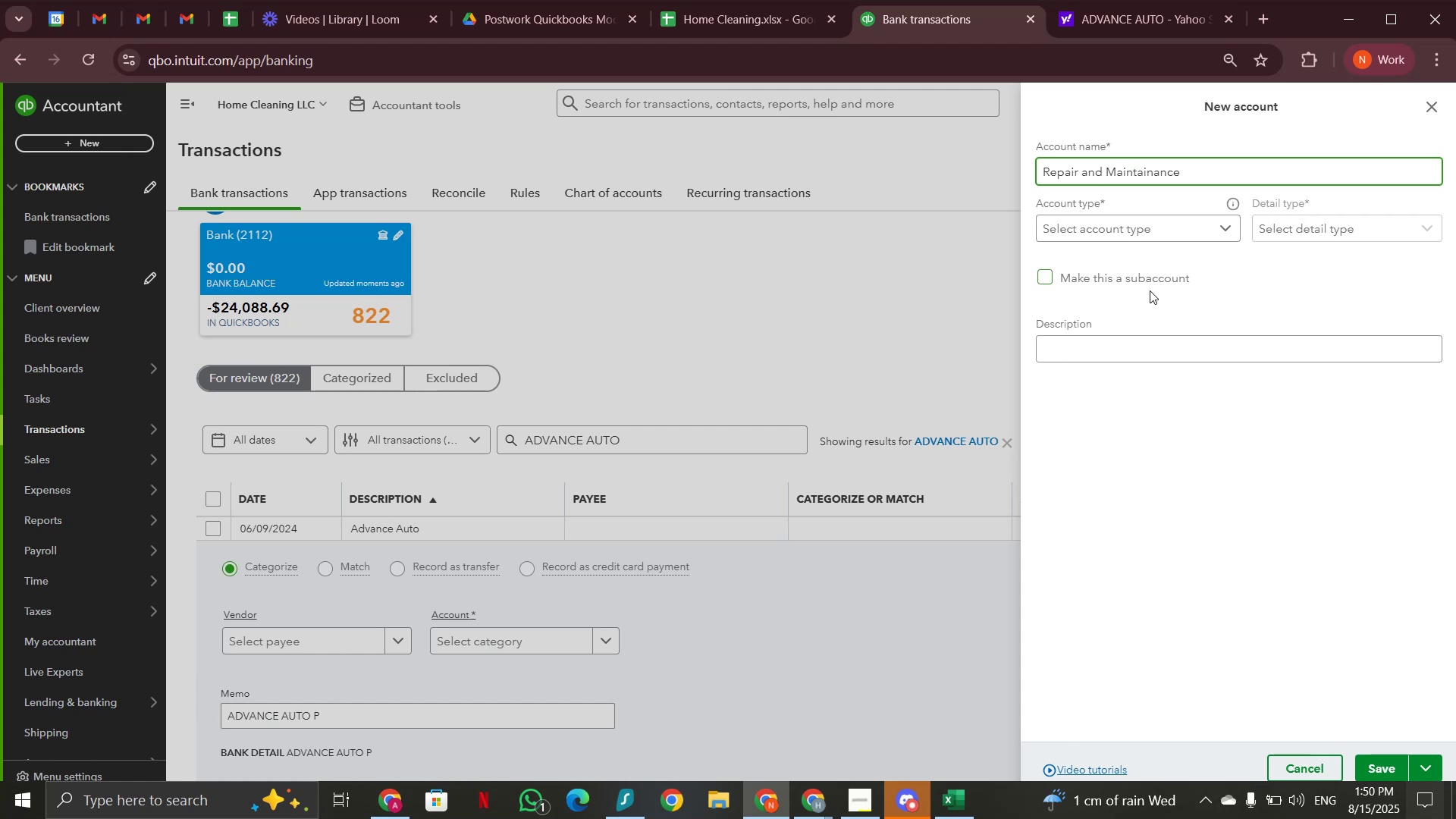 
left_click([1159, 301])
 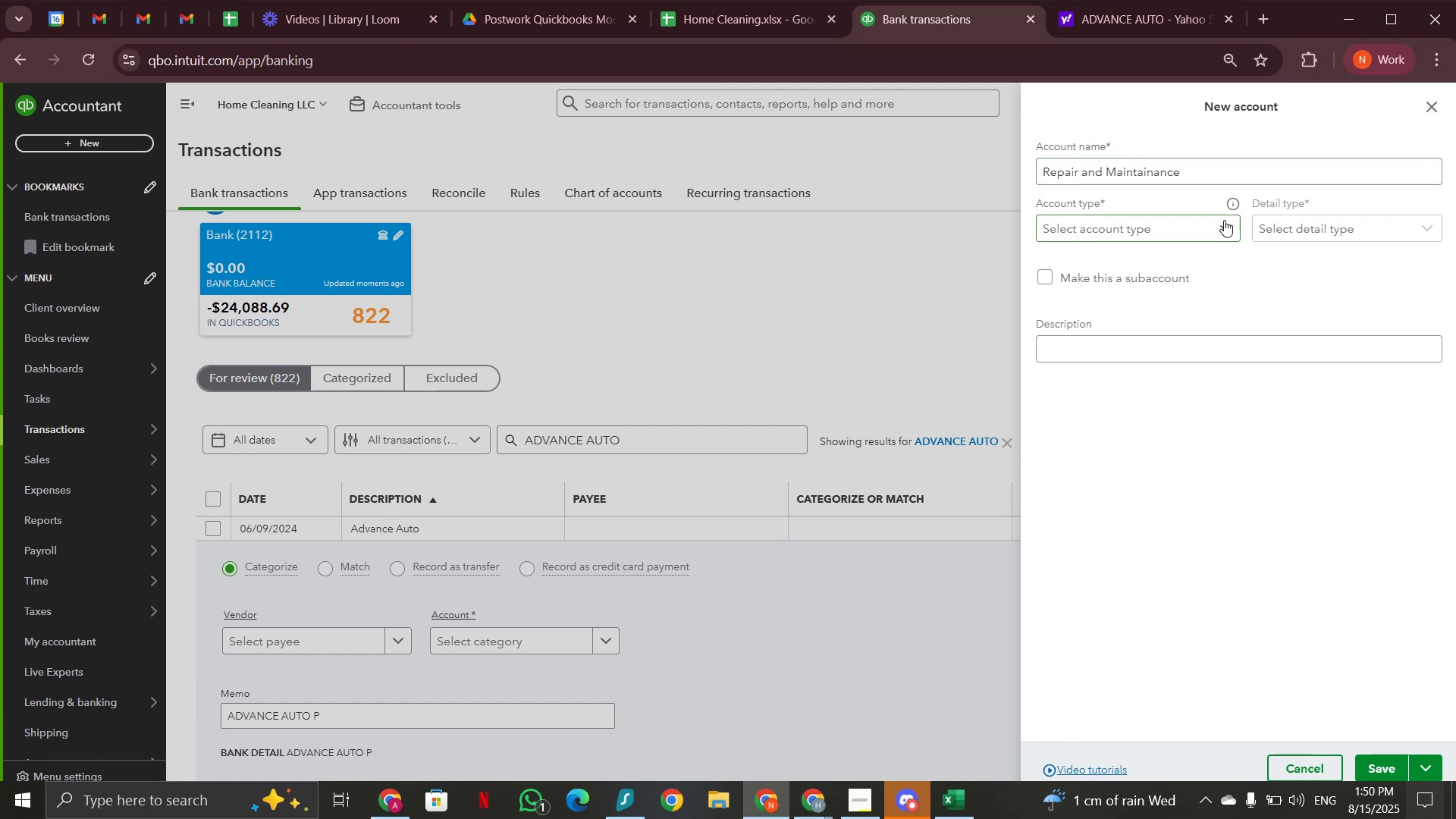 
left_click([1225, 222])
 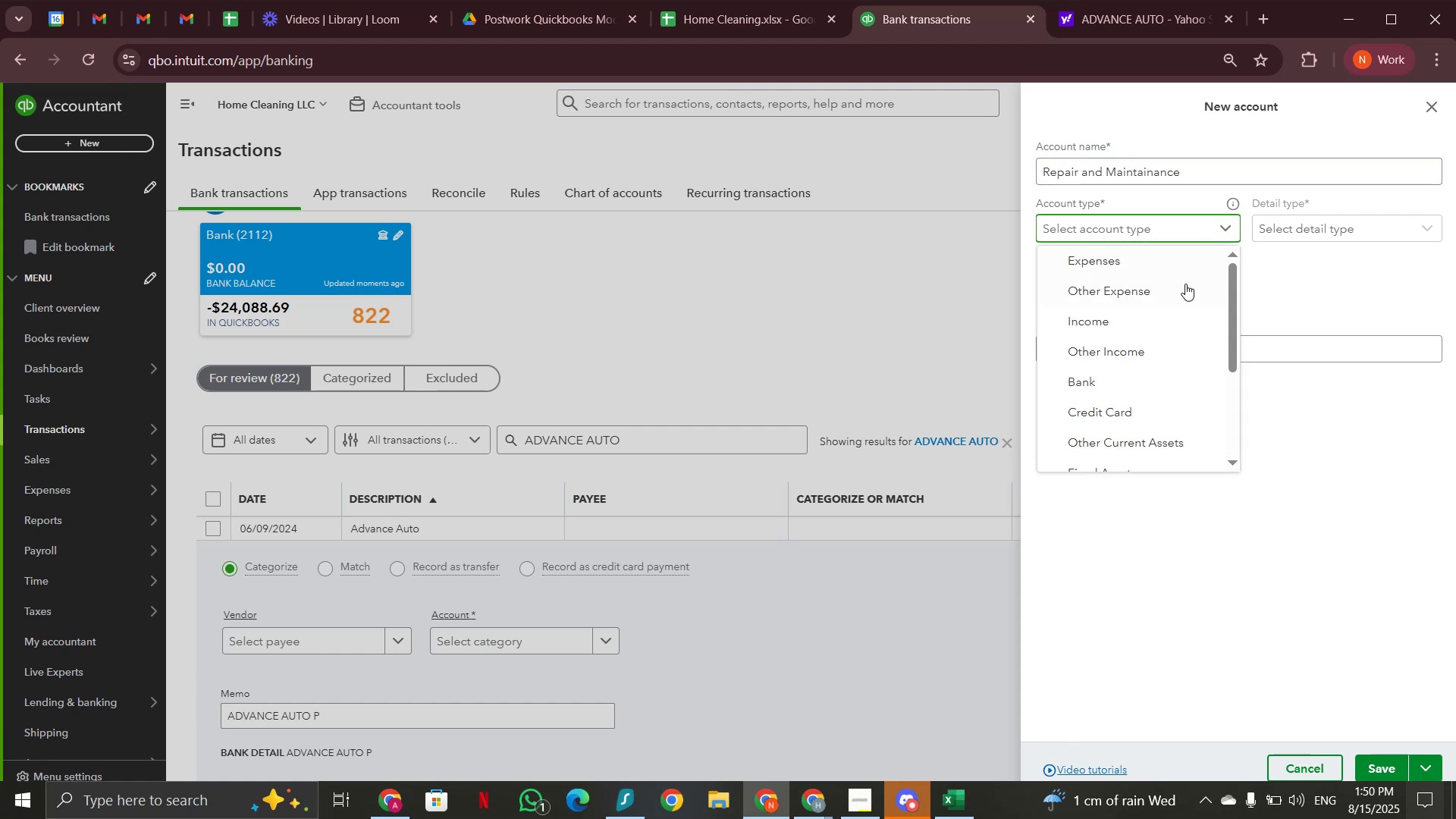 
left_click([1185, 284])
 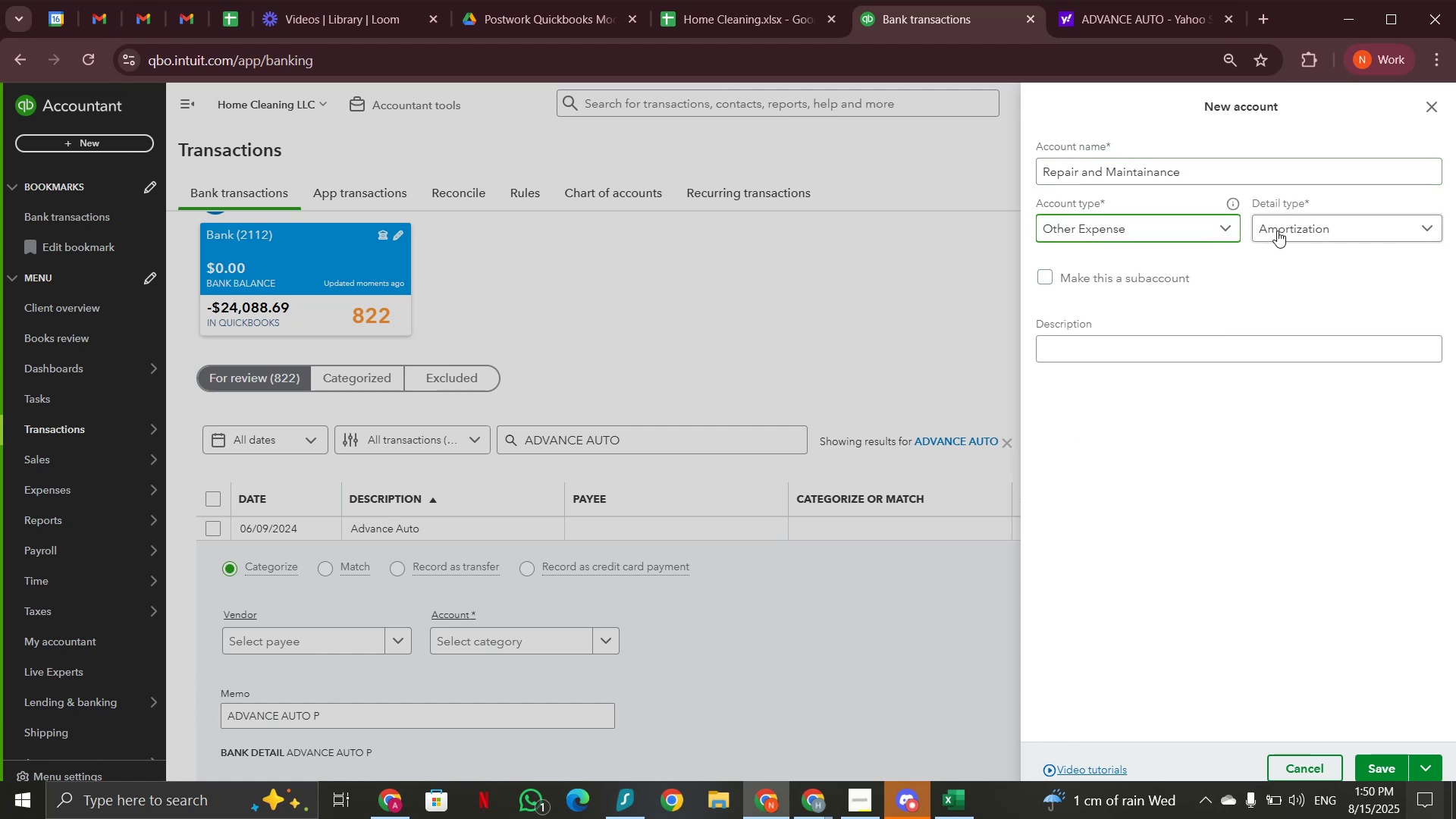 
left_click([1278, 231])
 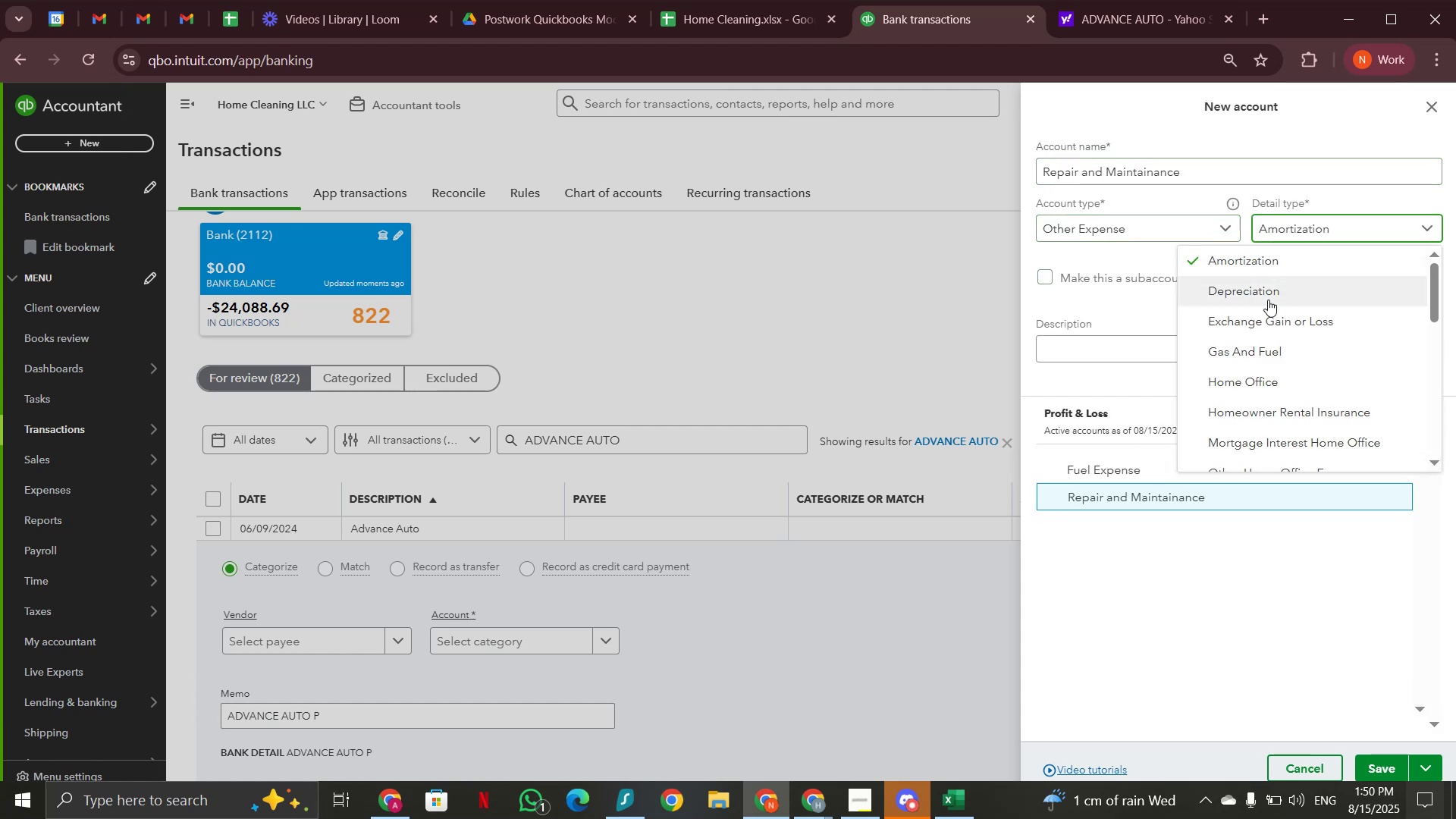 
scroll: coordinate [1256, 363], scroll_direction: down, amount: 5.0
 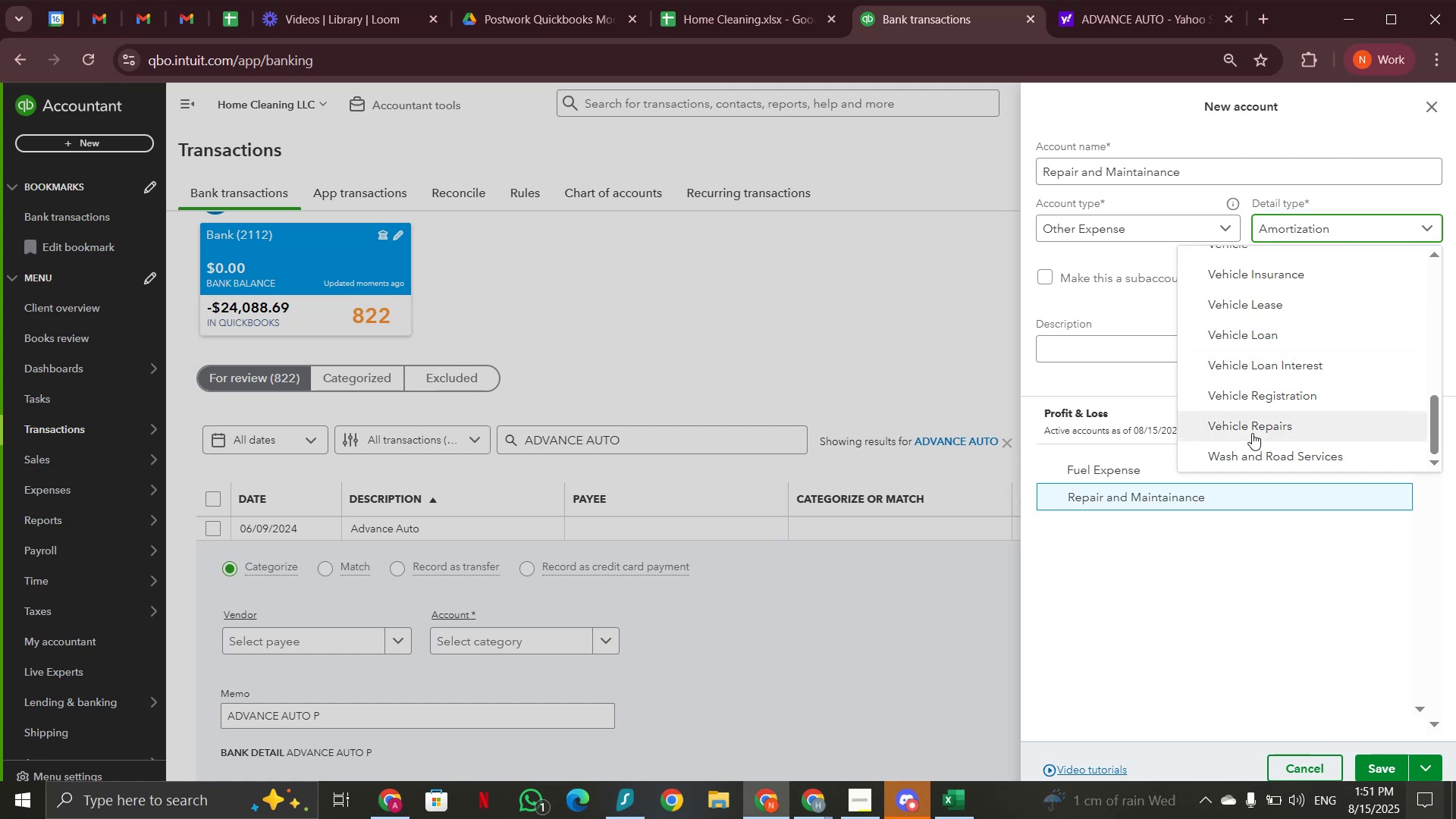 
left_click([1252, 433])
 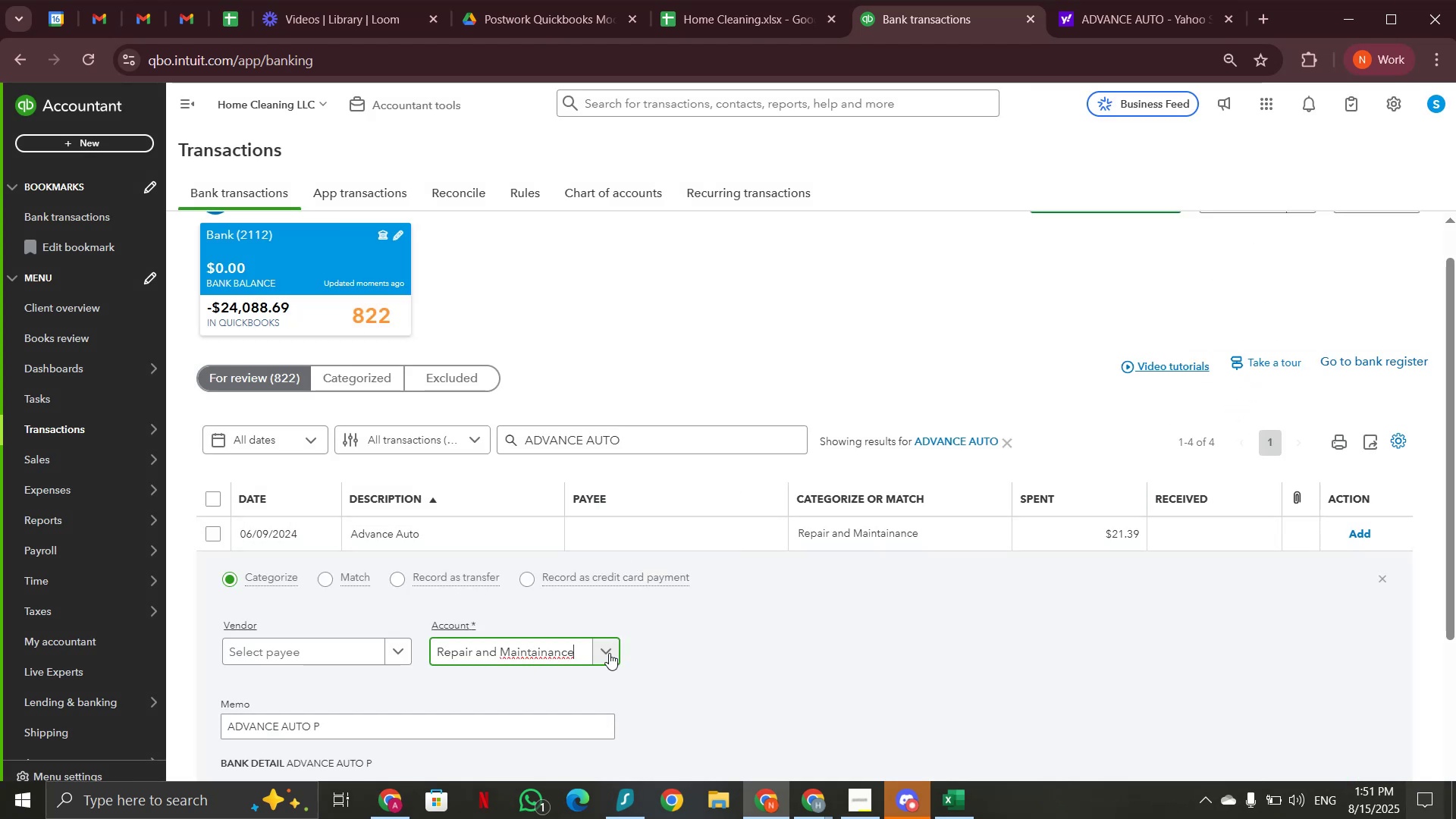 
wait(5.68)
 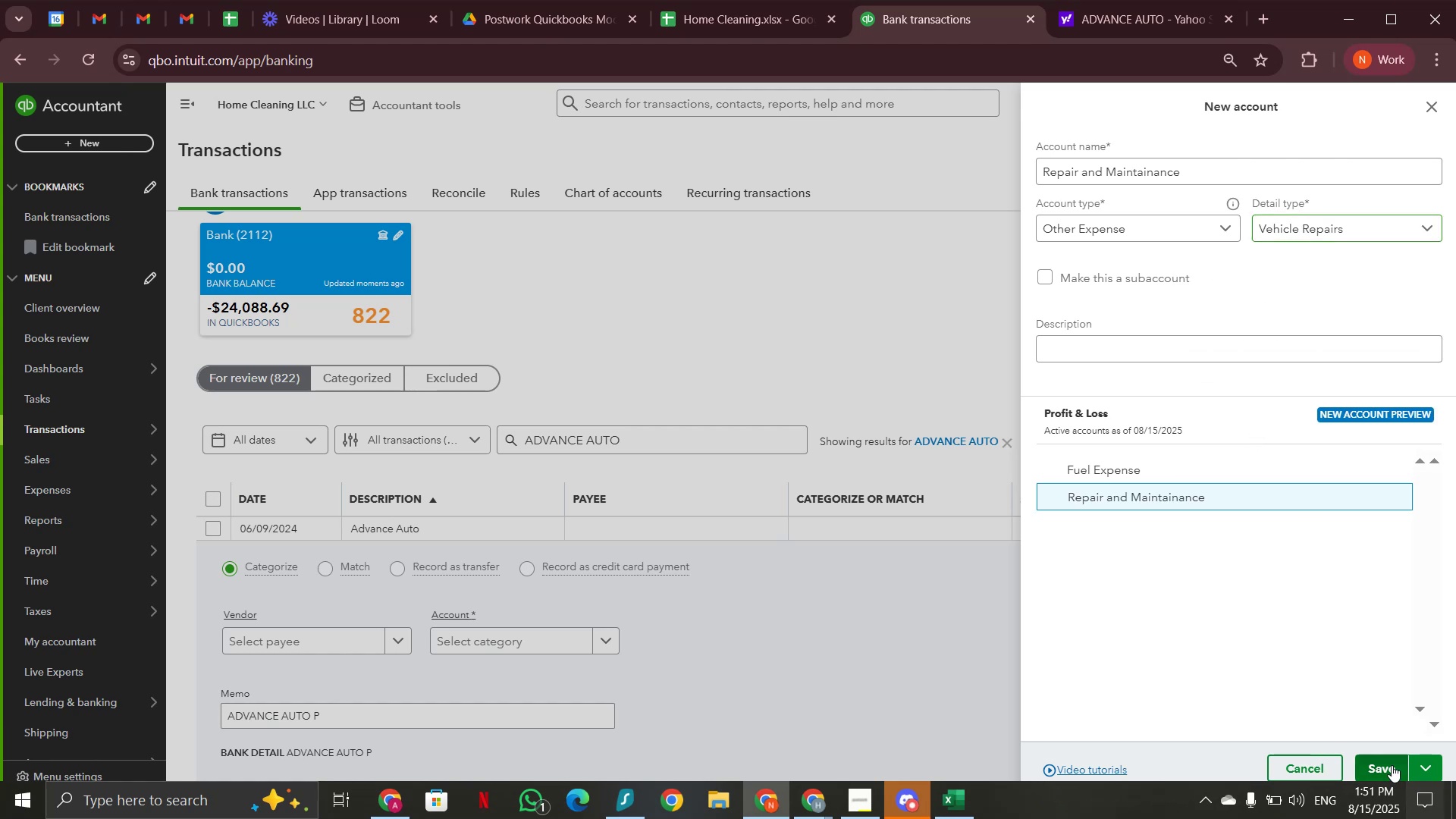 
left_click([209, 503])
 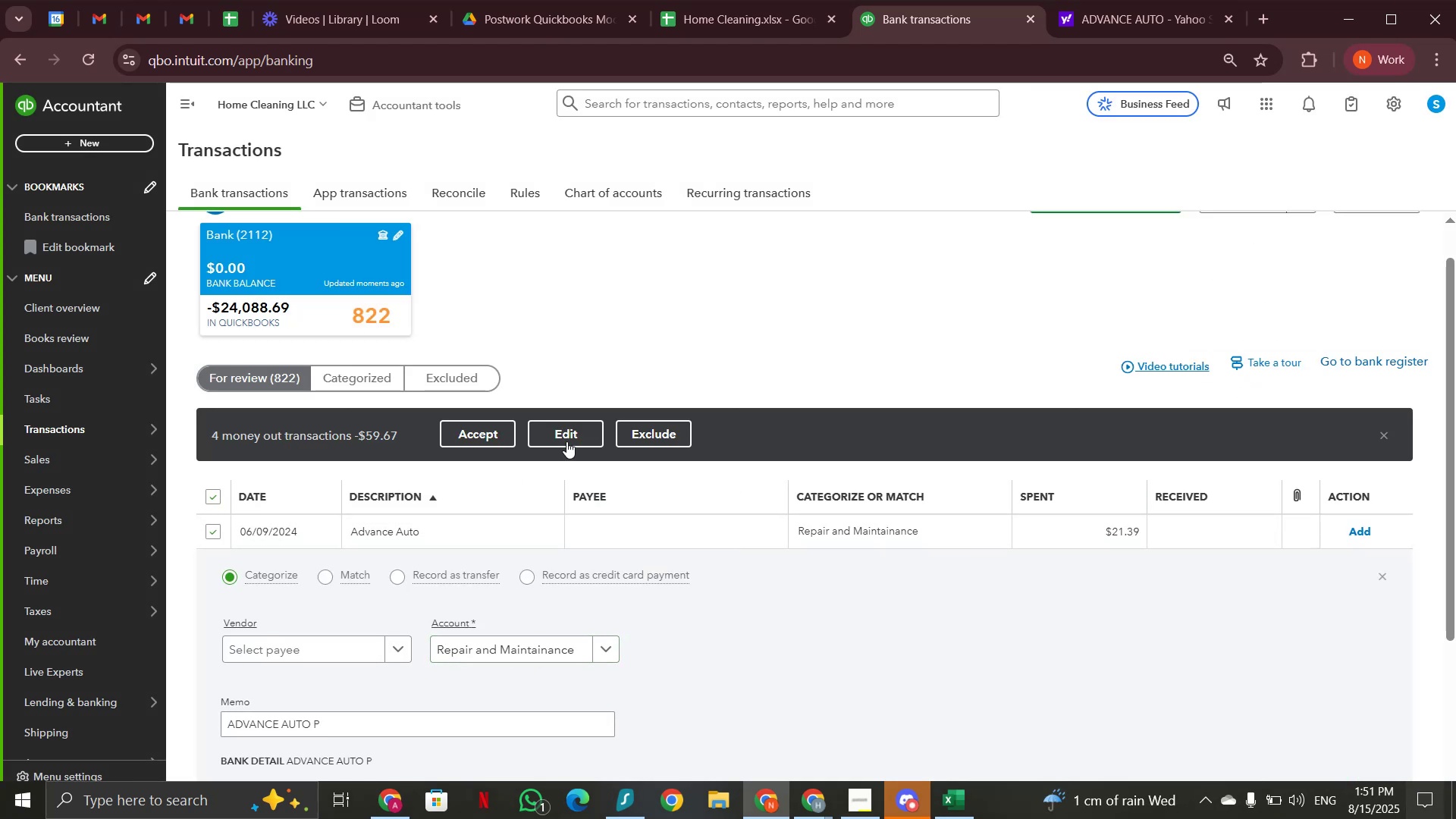 
left_click([566, 438])
 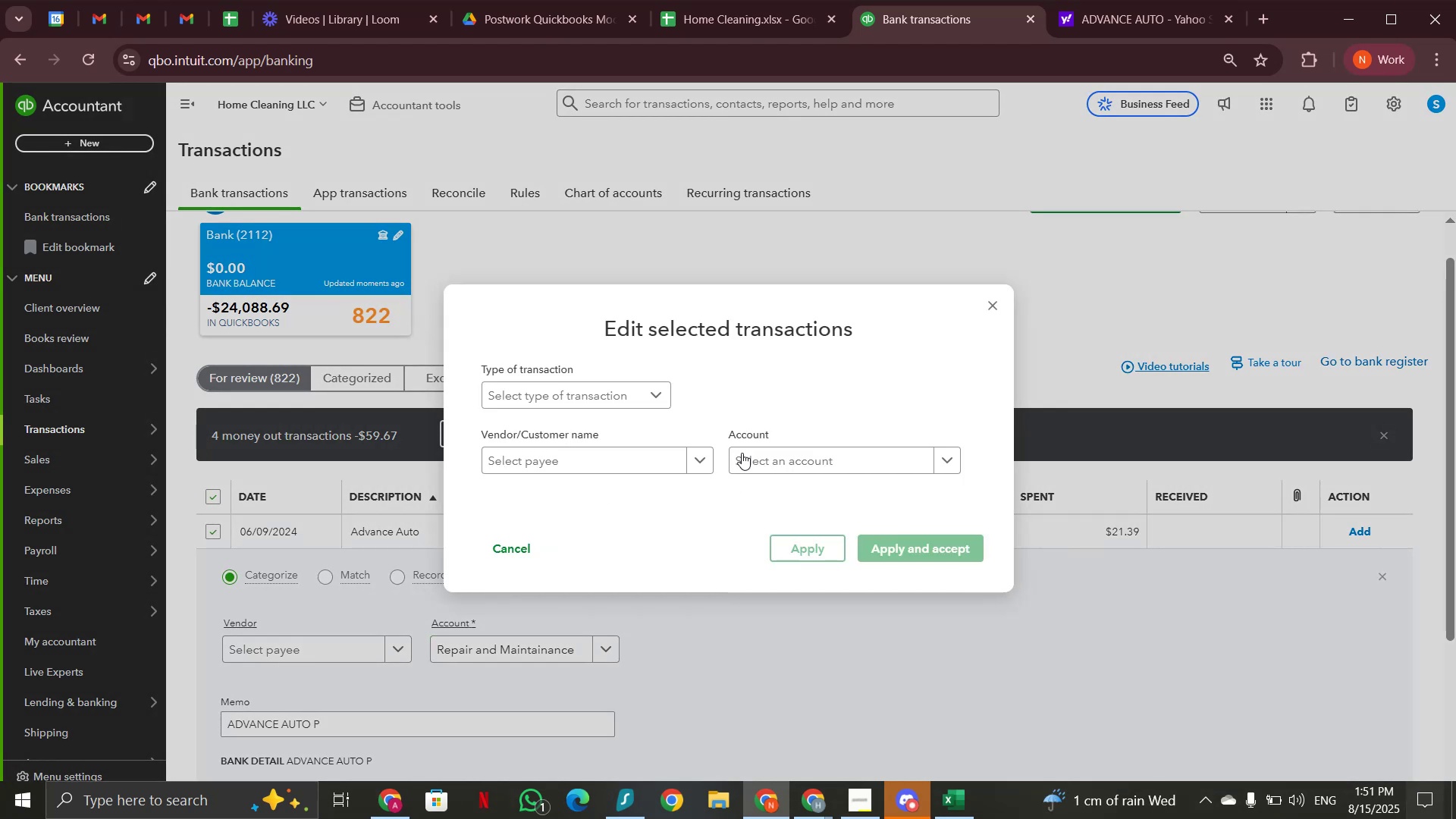 
left_click([752, 454])
 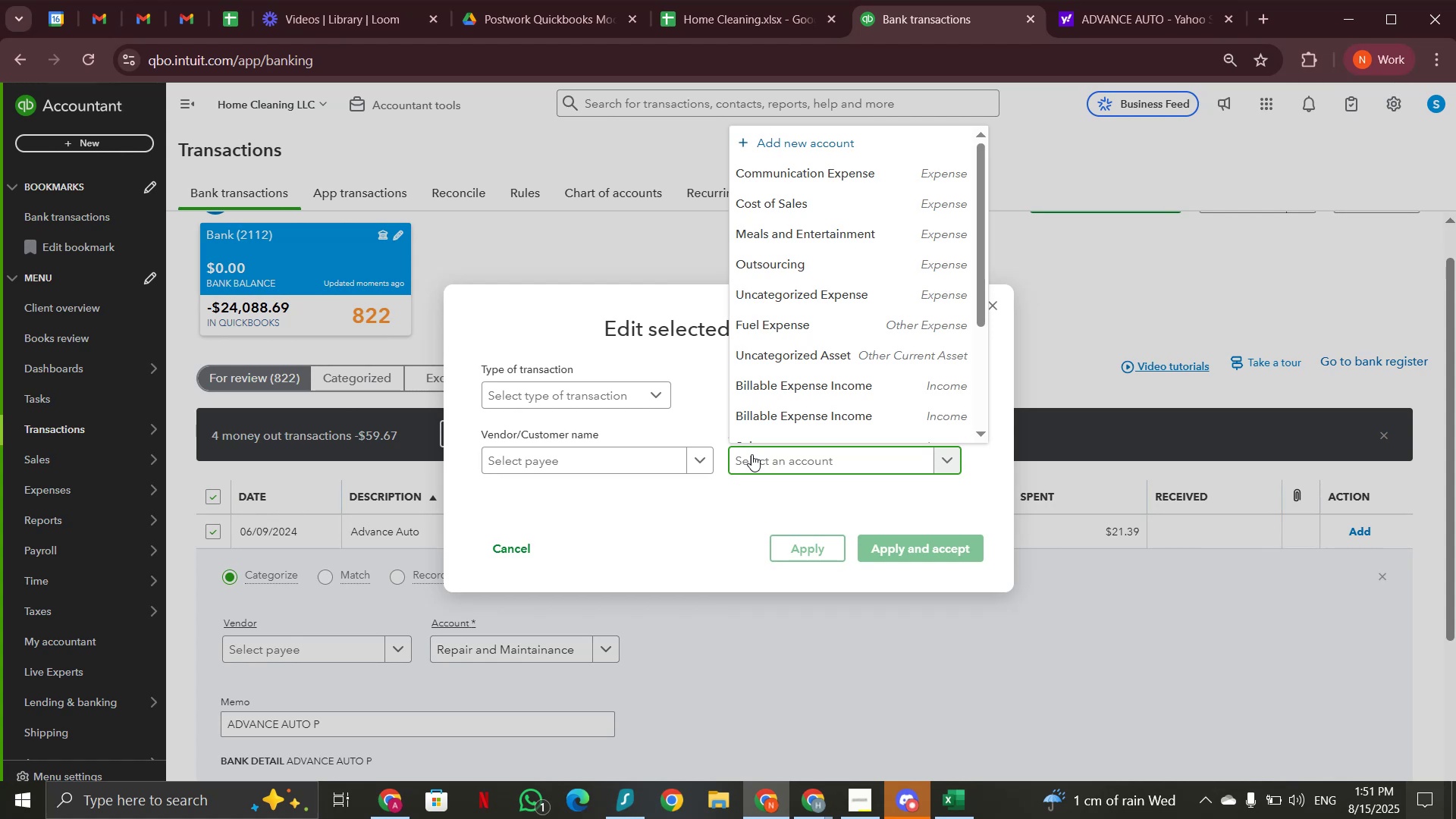 
type(rep)
 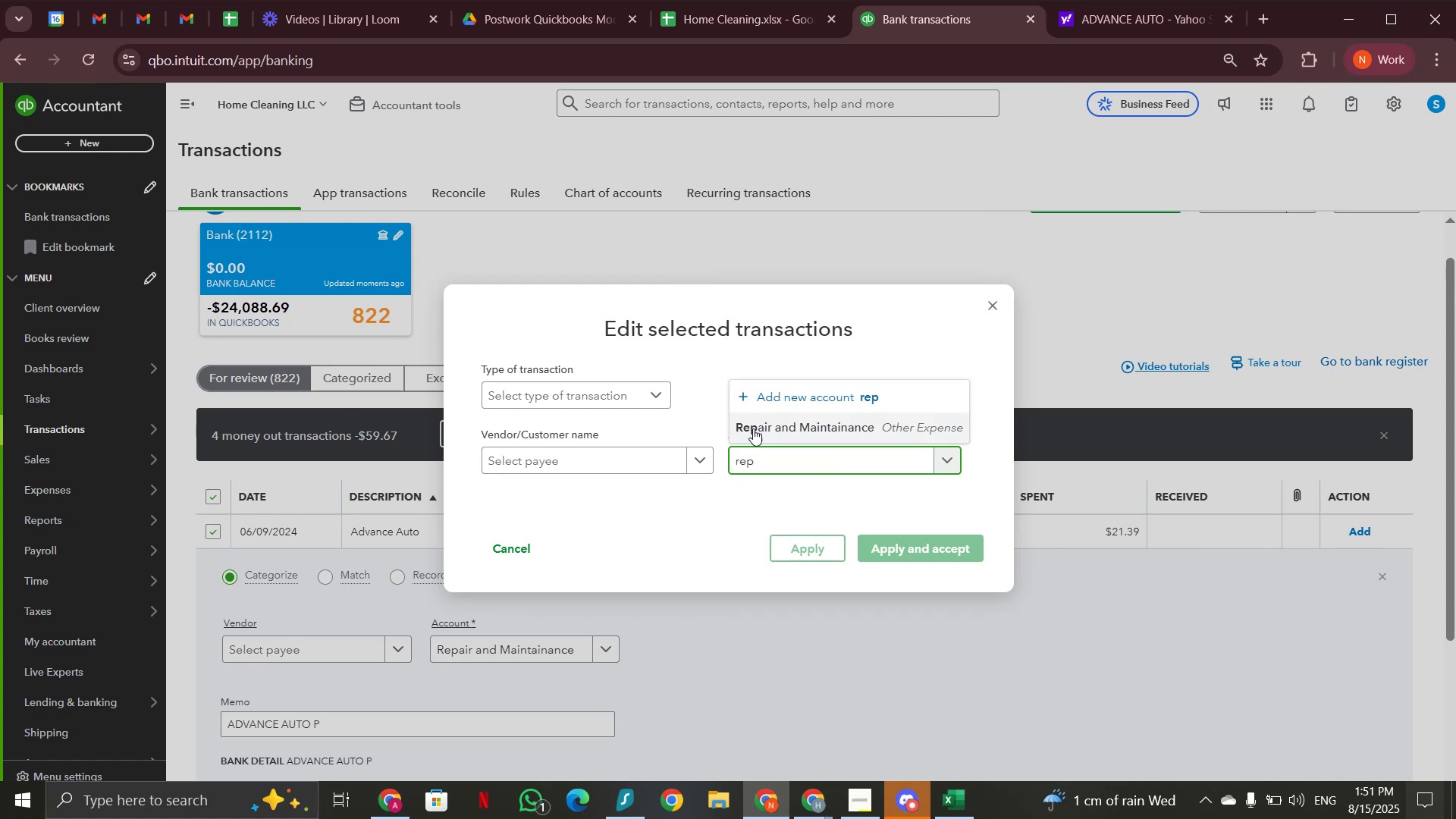 
left_click([754, 427])
 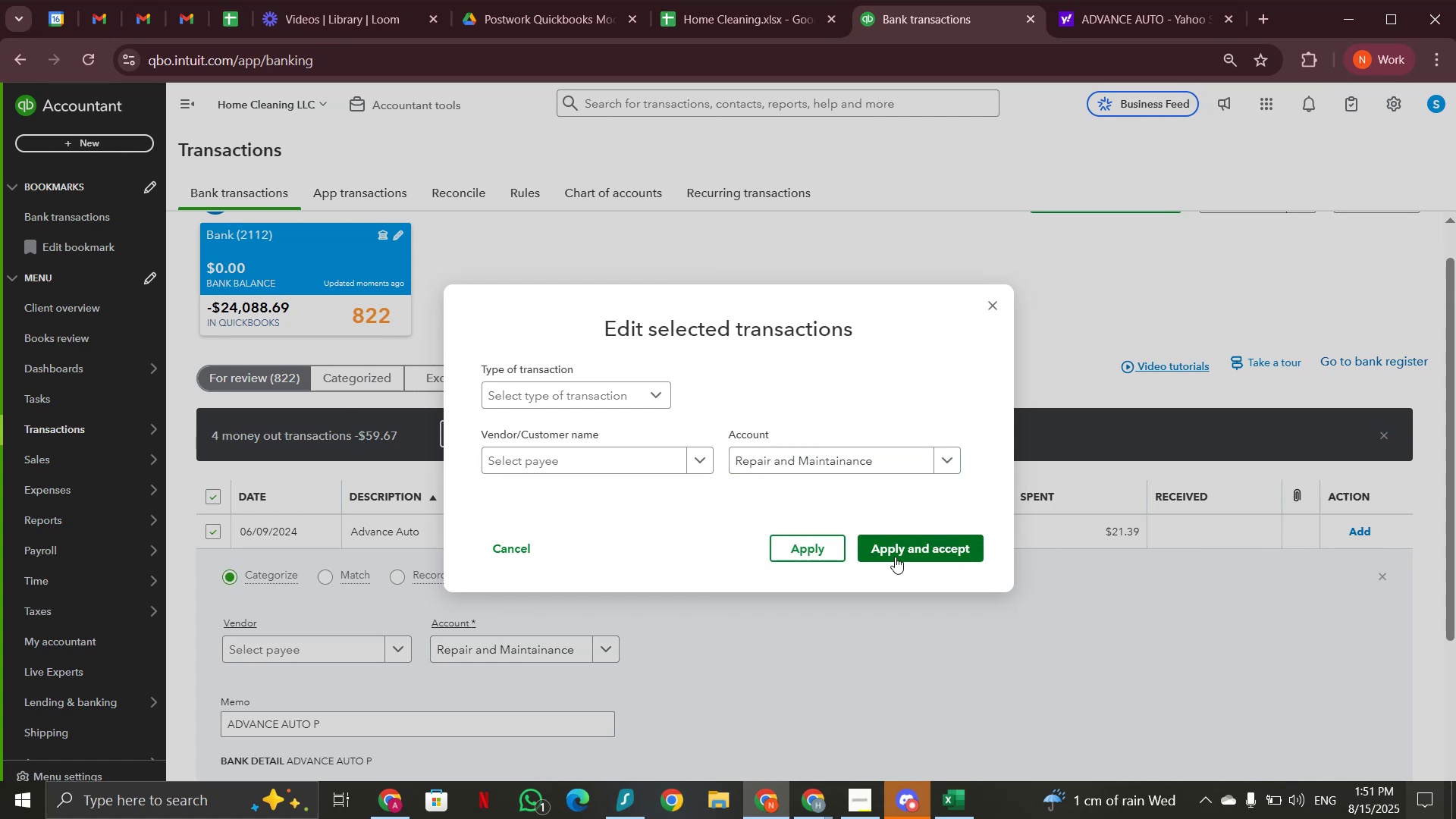 
left_click([895, 552])
 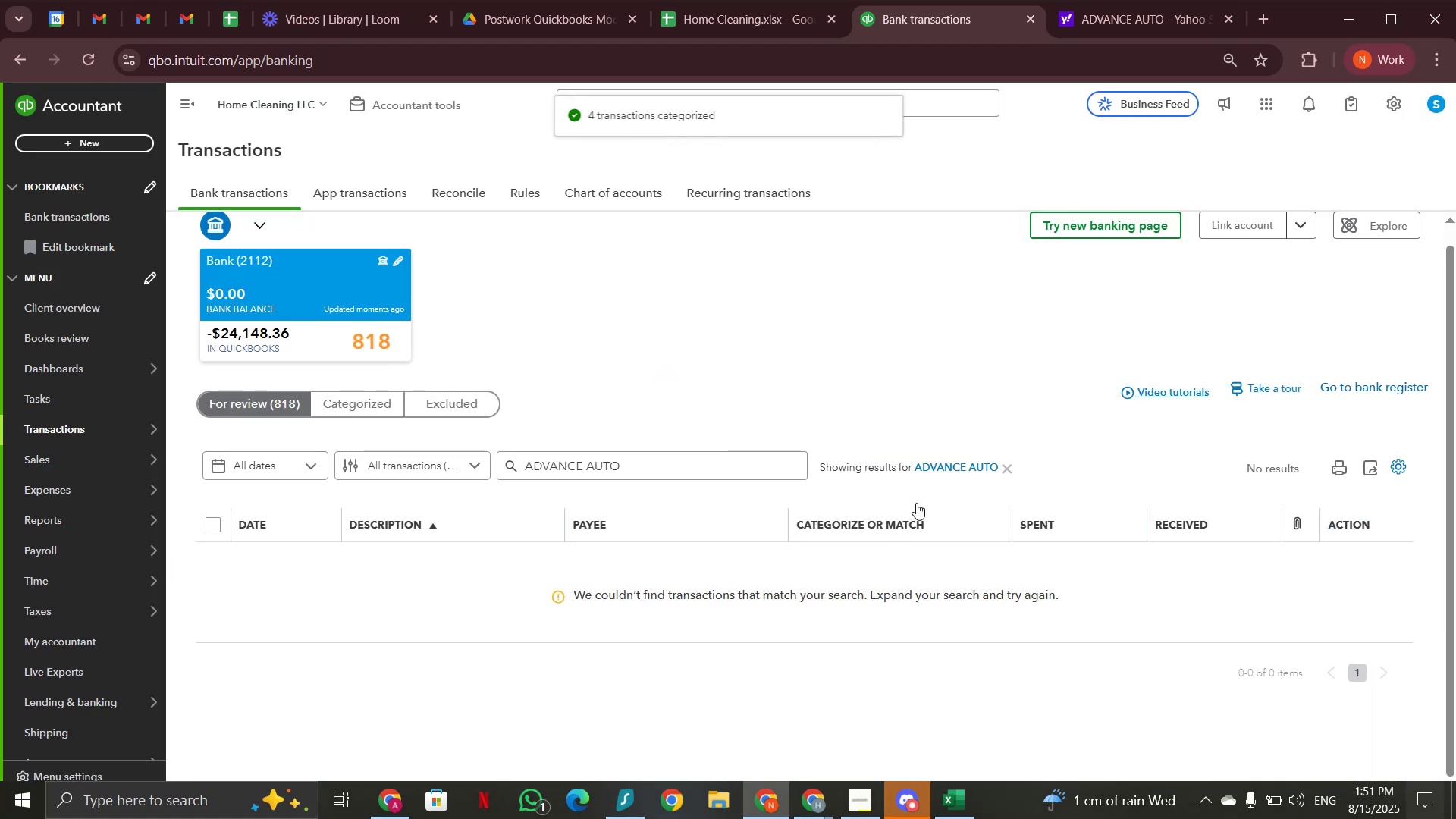 
left_click([1010, 464])
 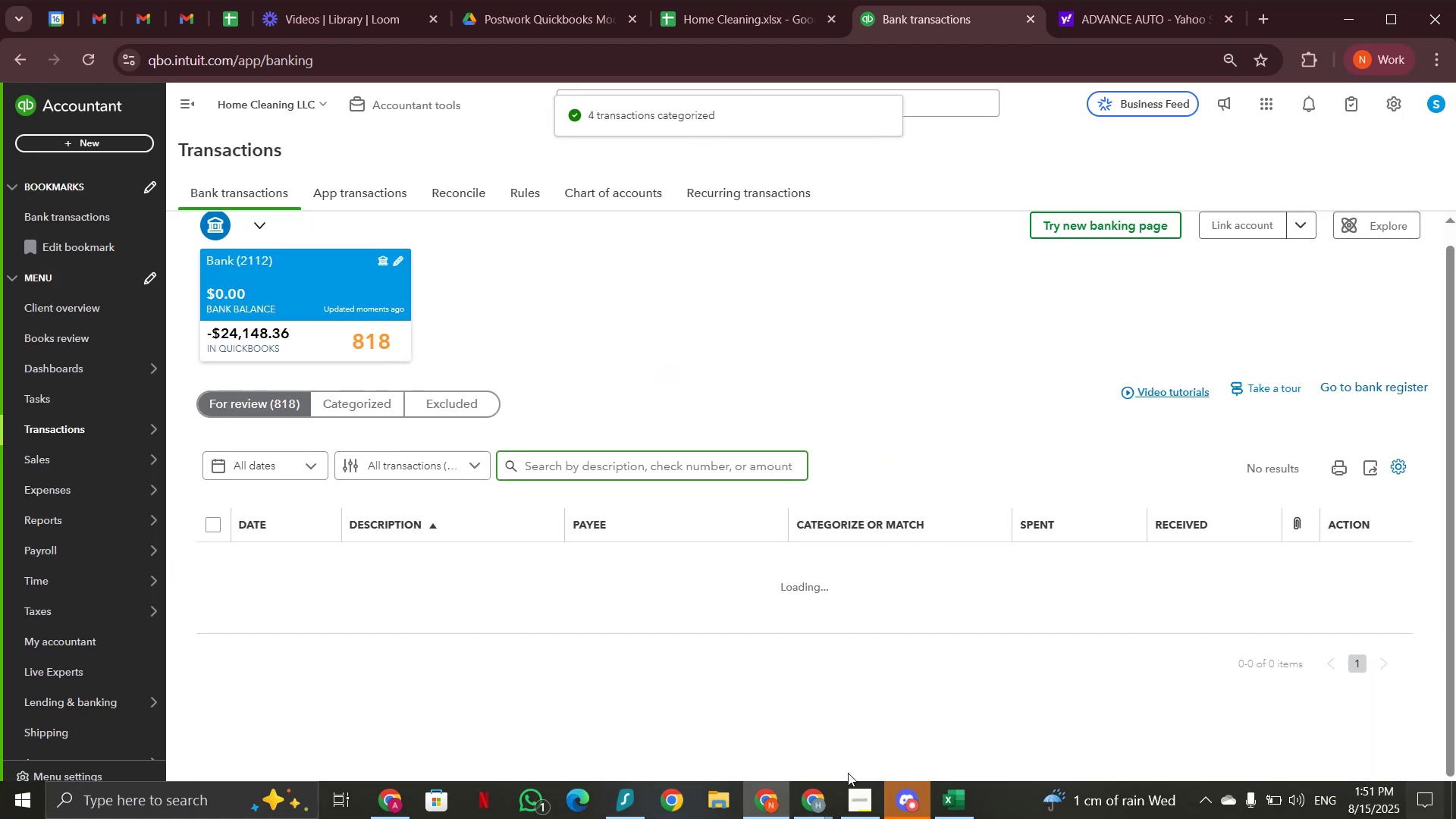 
left_click([814, 800])
 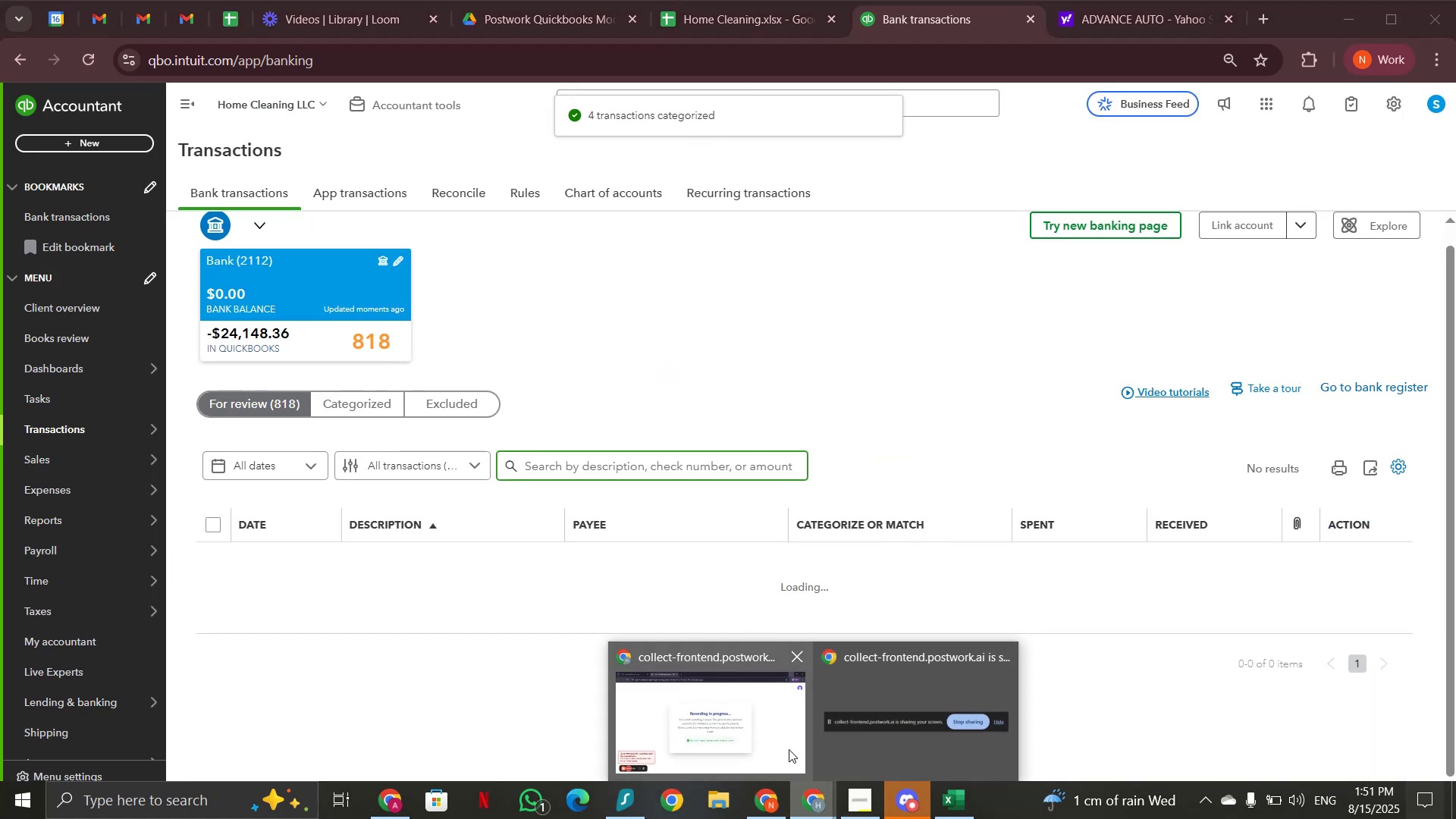 
left_click([789, 749])
 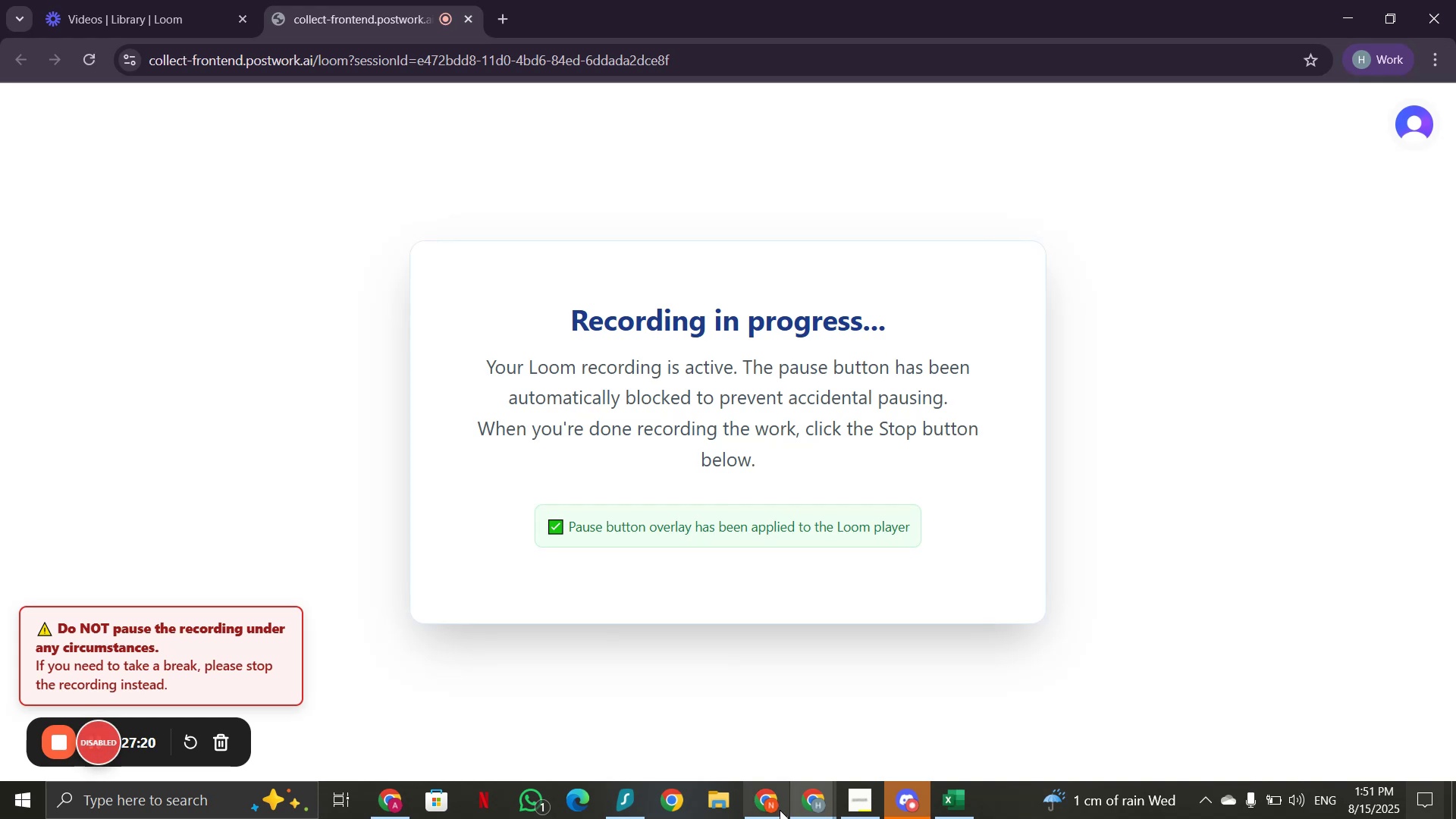 
left_click([771, 798])
 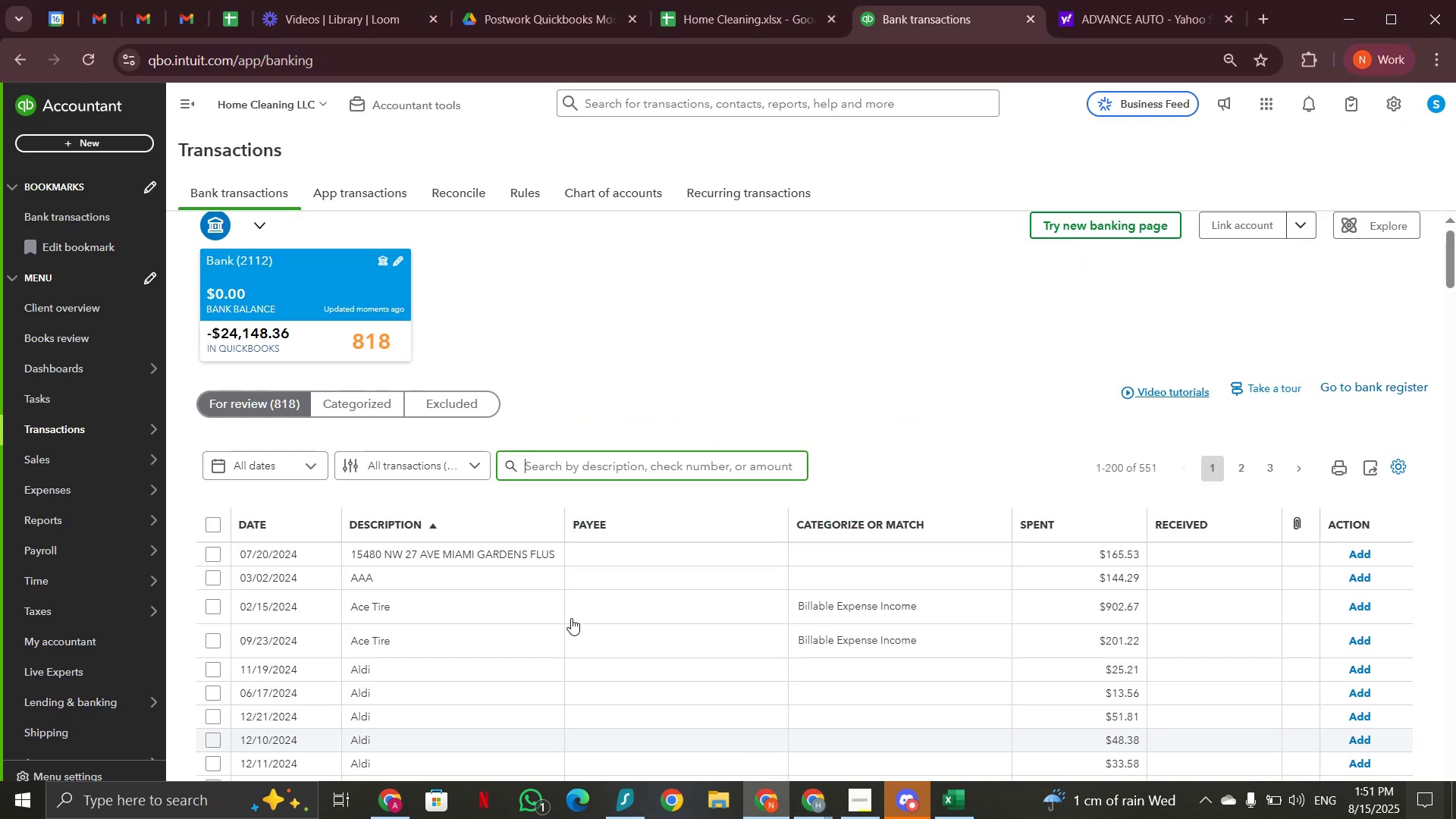 
scroll: coordinate [397, 498], scroll_direction: down, amount: 5.0
 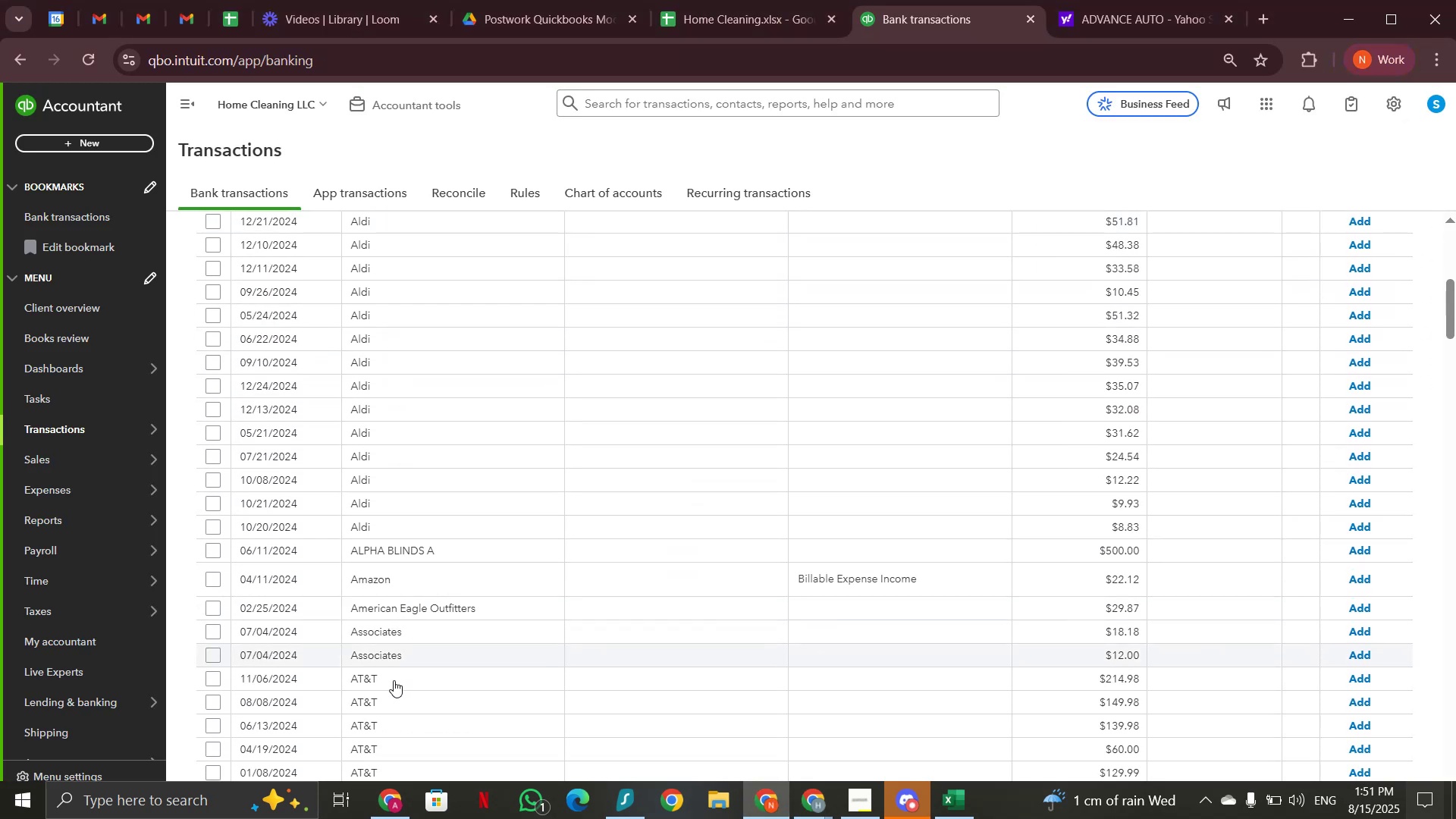 
left_click([394, 678])
 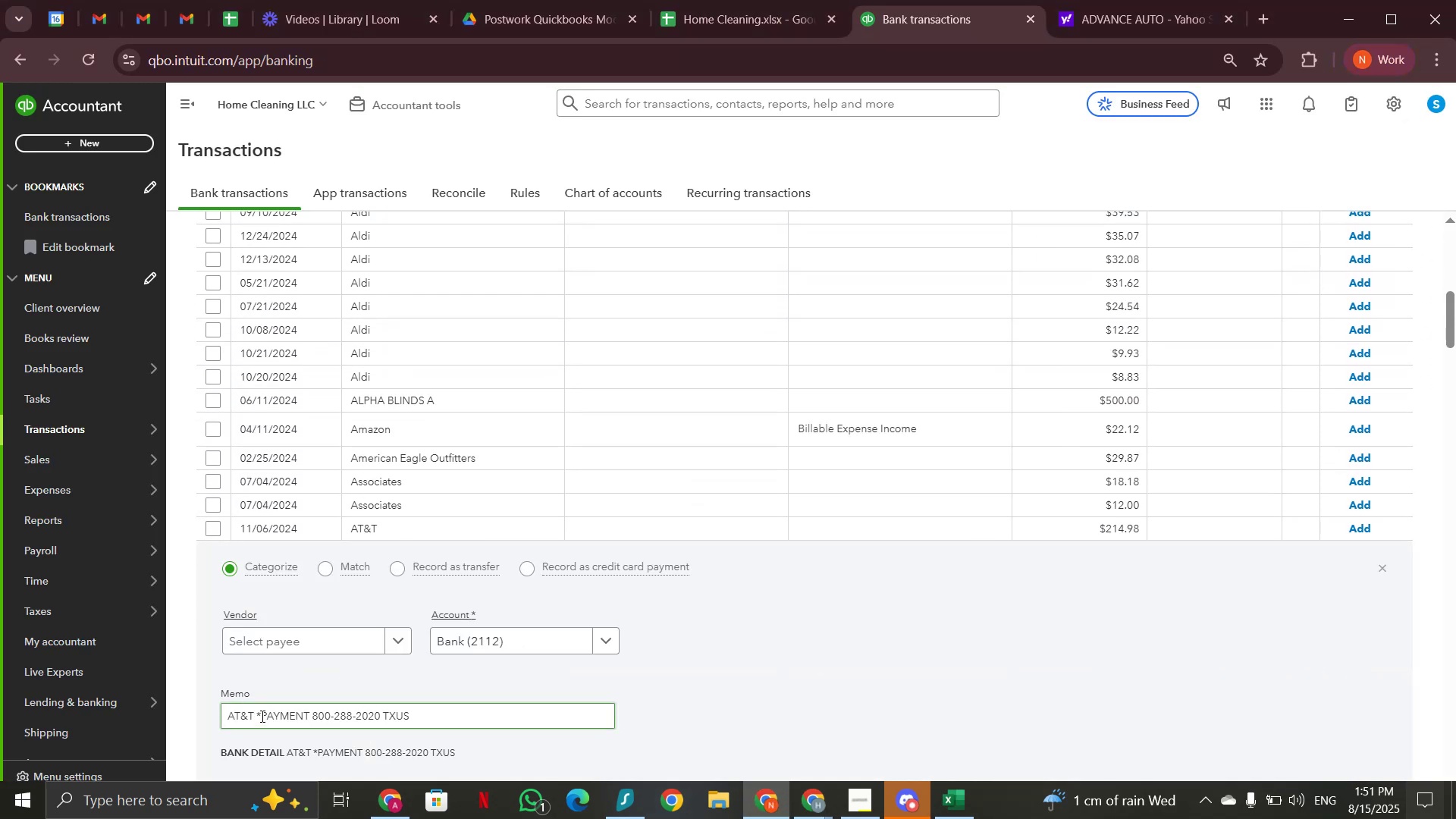 
left_click_drag(start_coordinate=[255, 717], to_coordinate=[228, 715])
 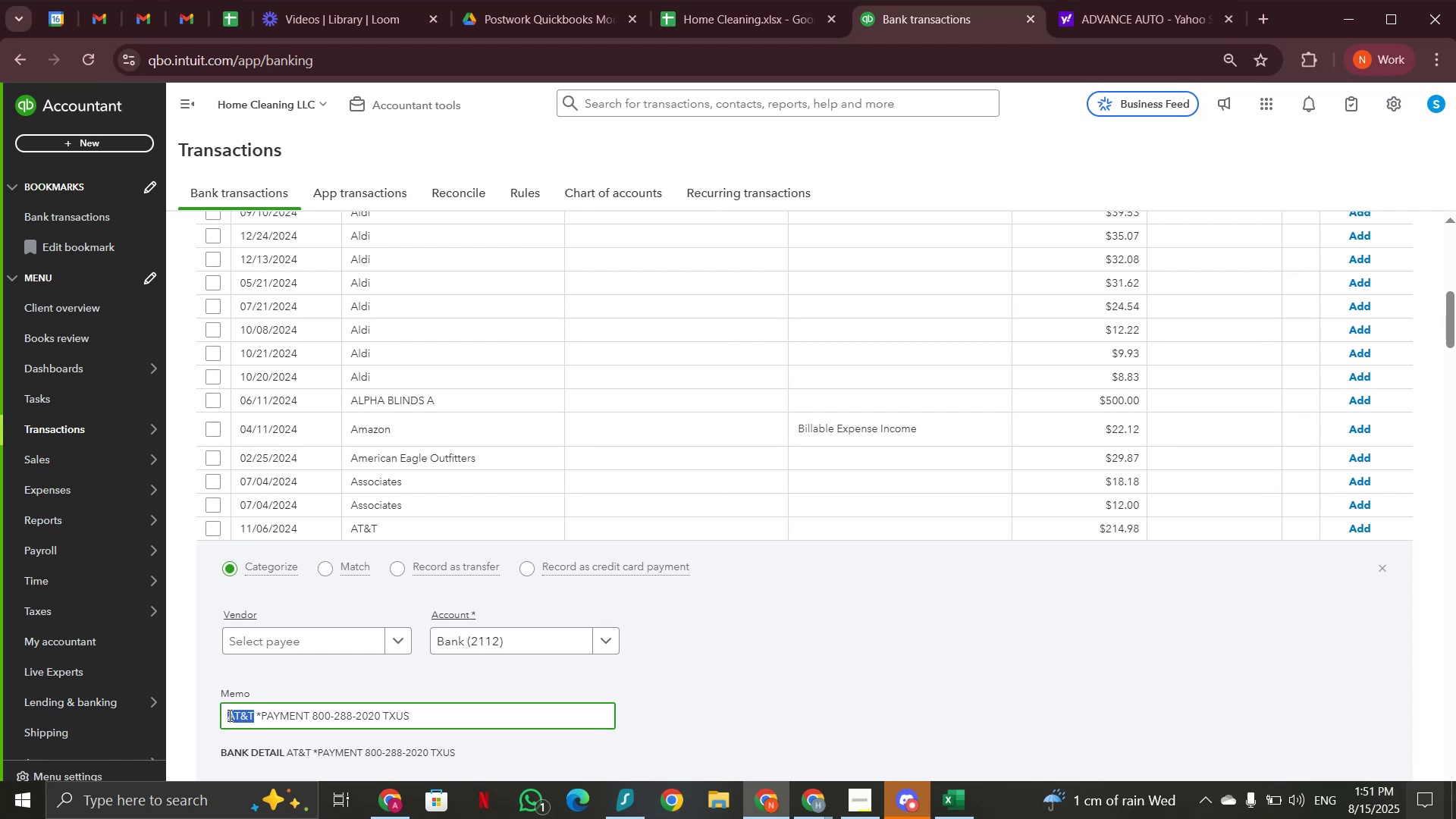 
key(Control+C)
 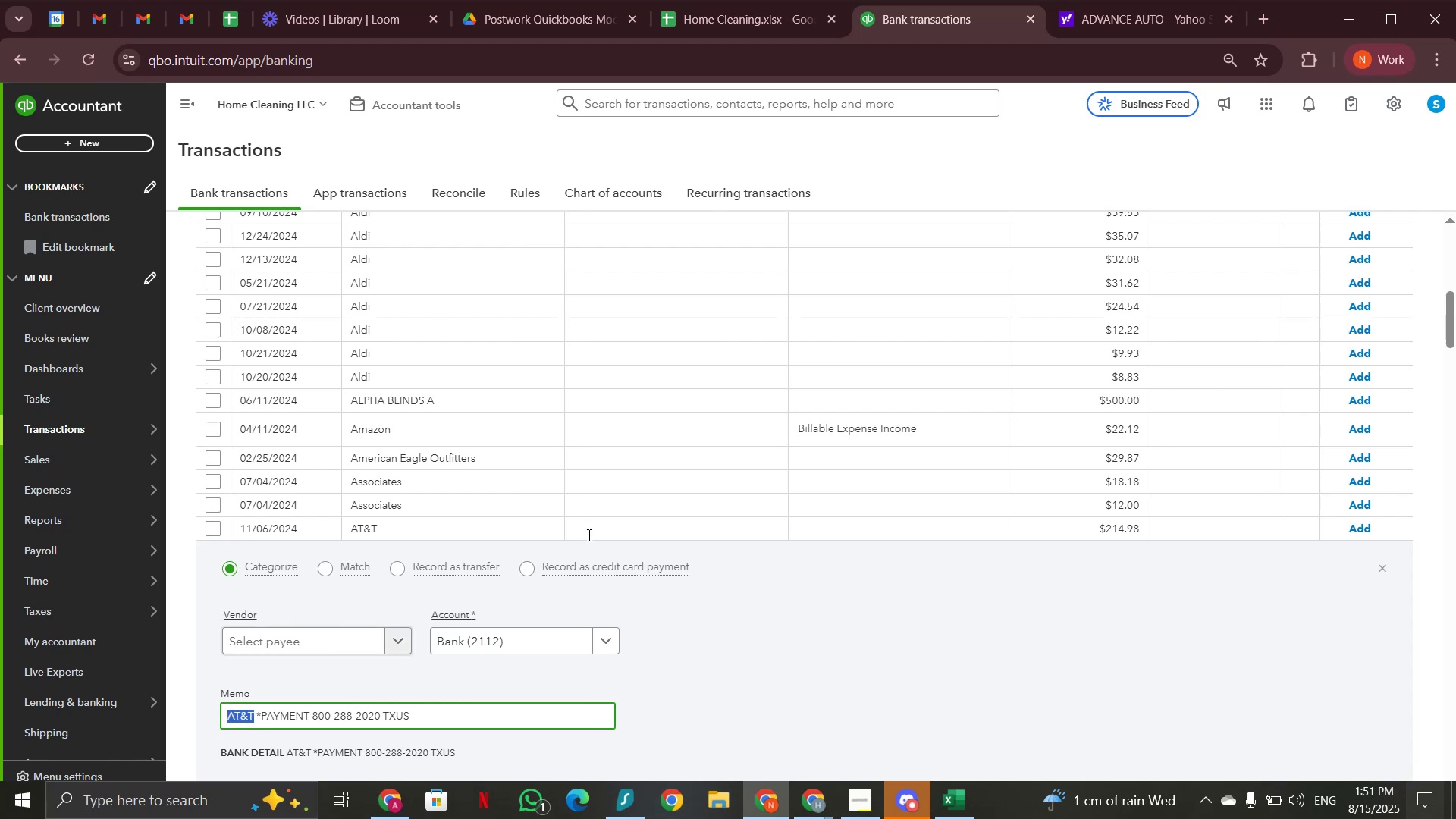 
scroll: coordinate [795, 413], scroll_direction: up, amount: 14.0
 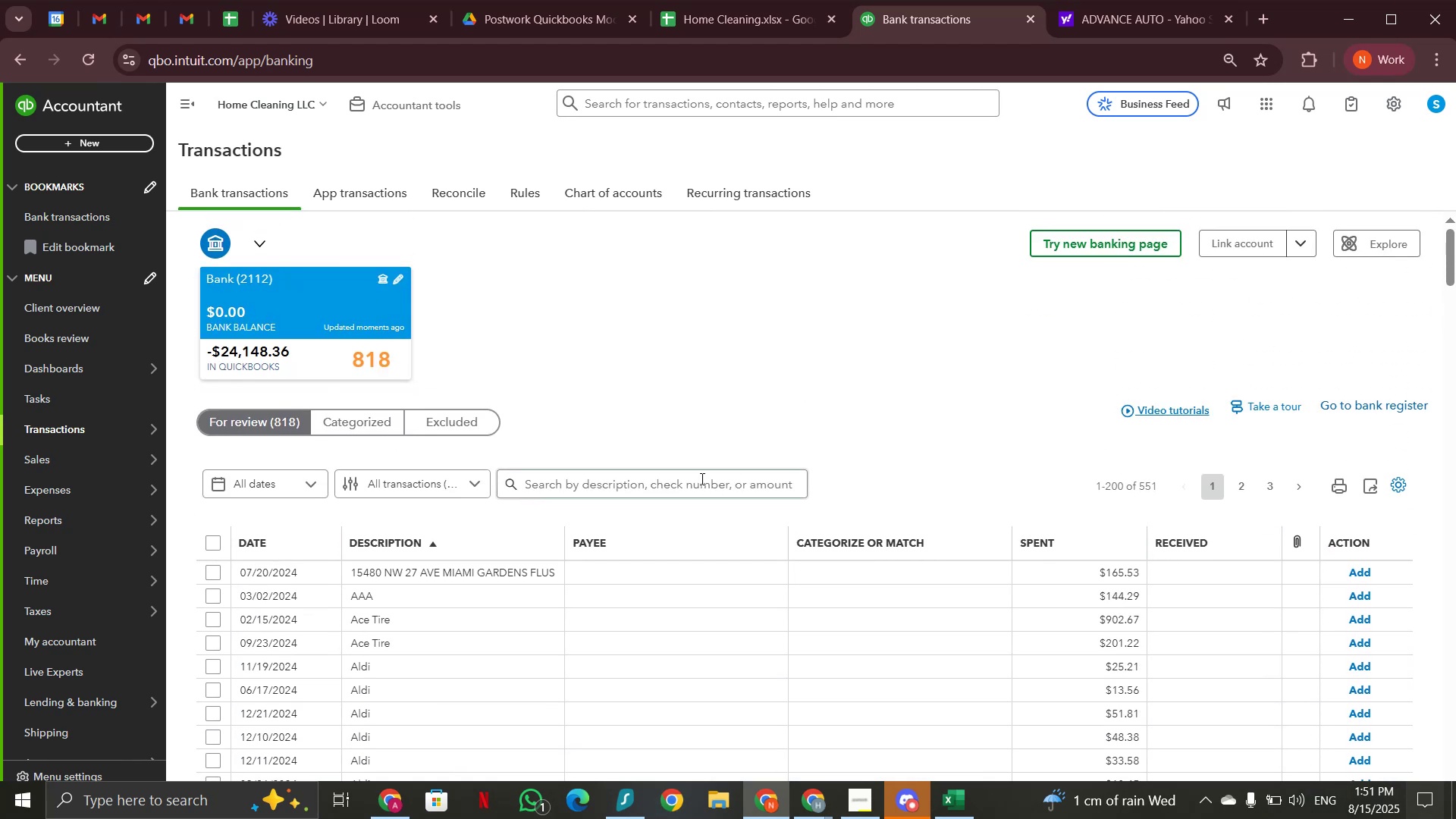 
left_click([701, 479])
 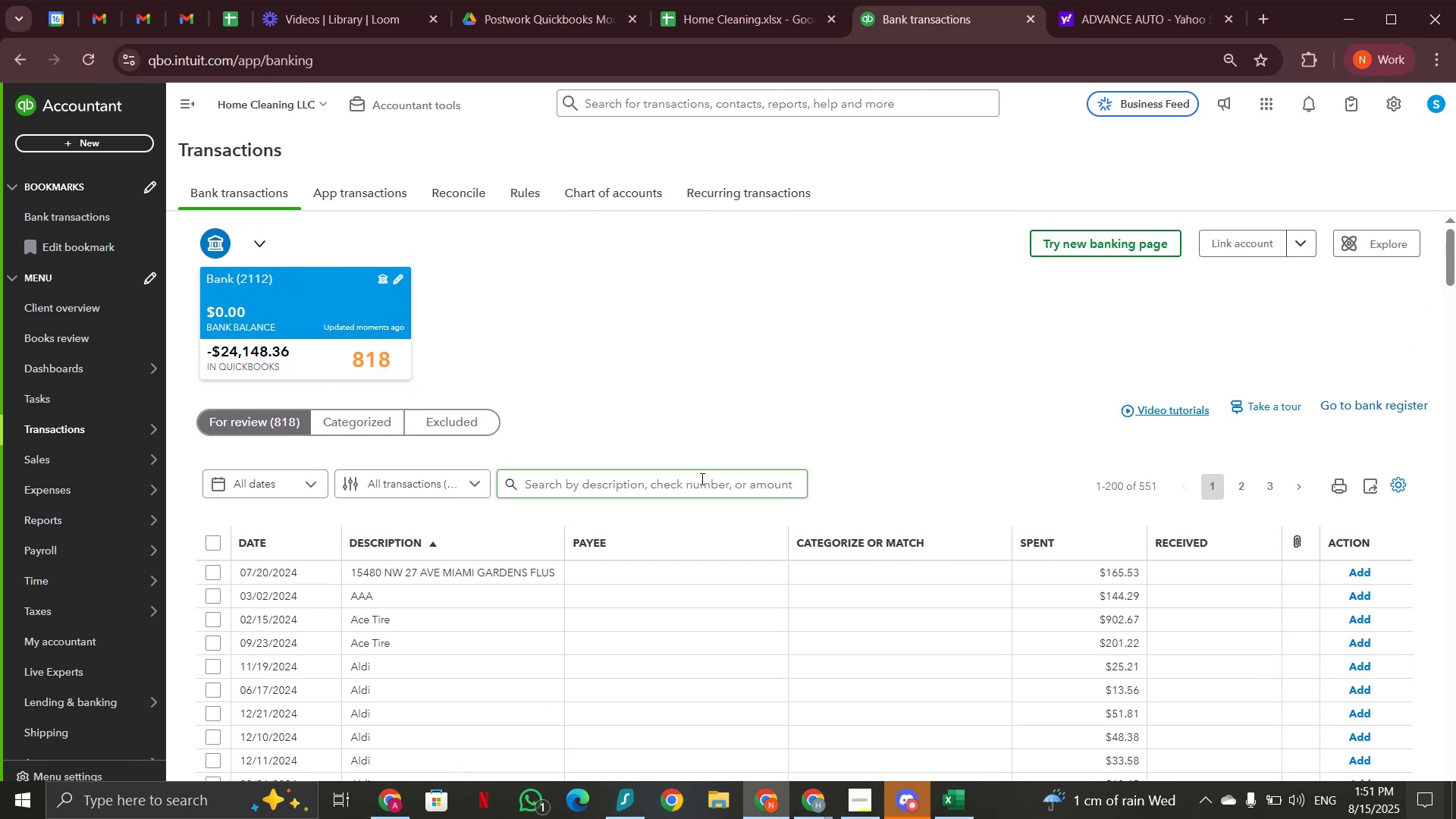 
key(Control+V)
 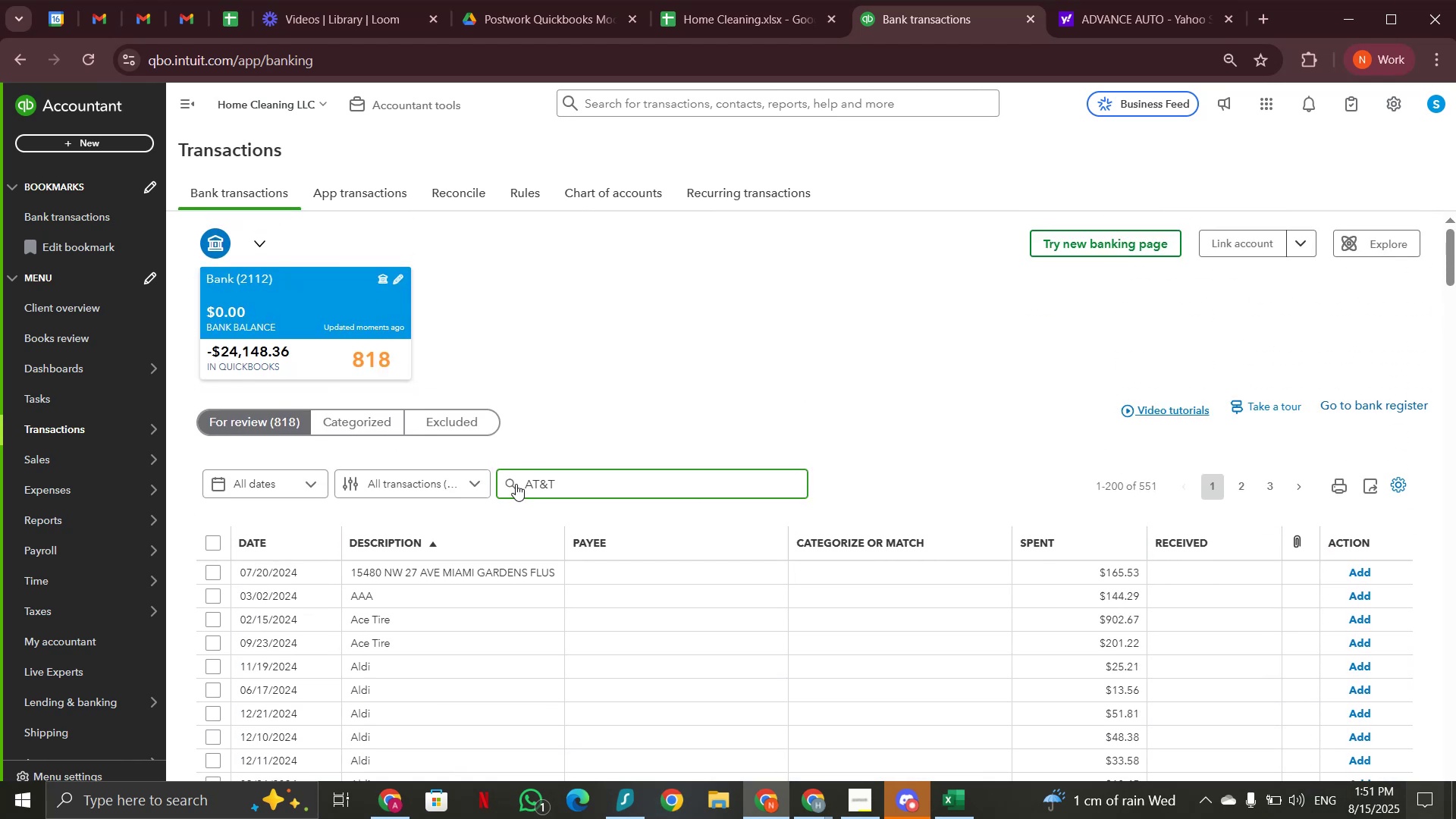 
left_click([512, 483])
 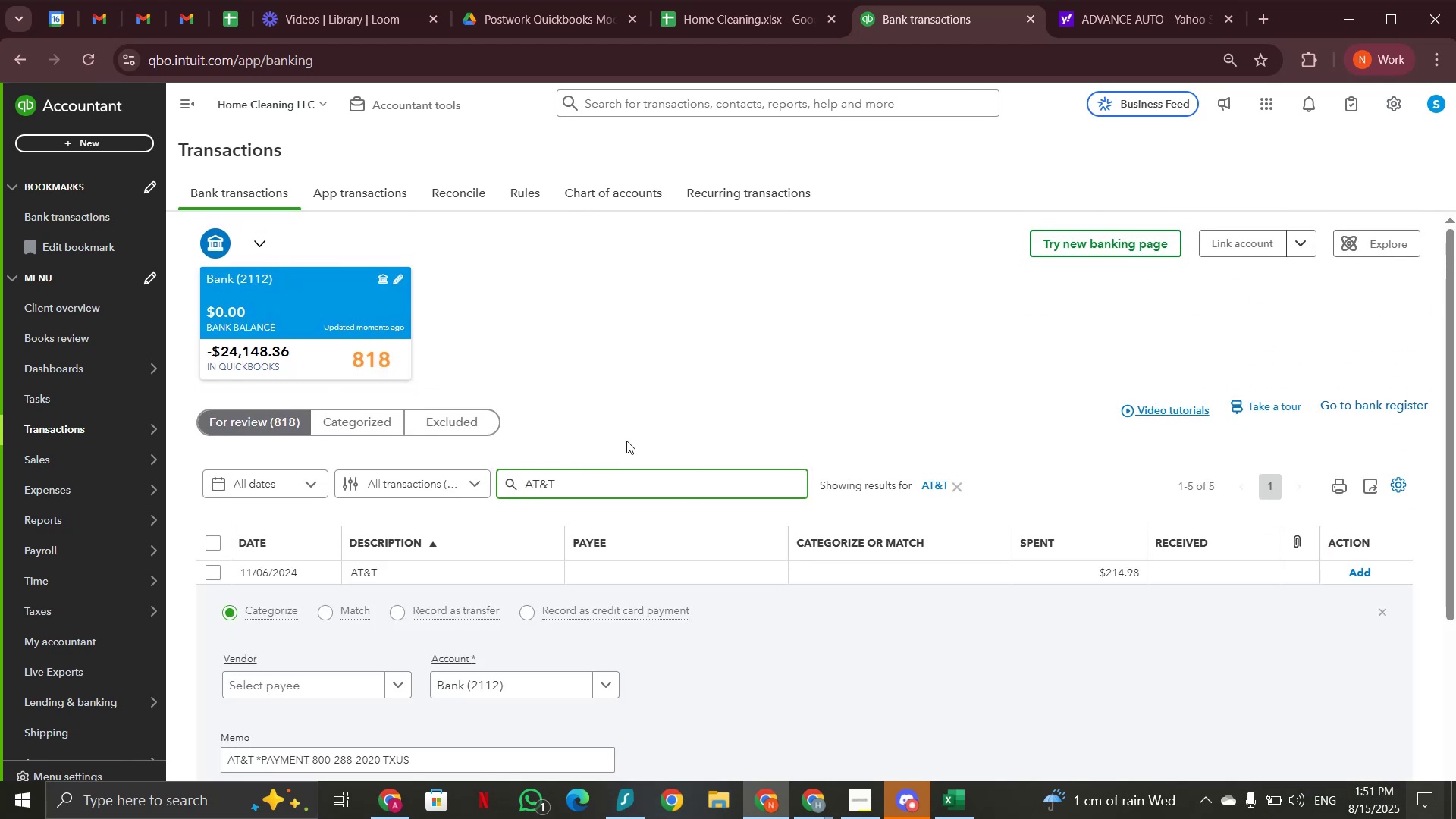 
left_click([477, 570])
 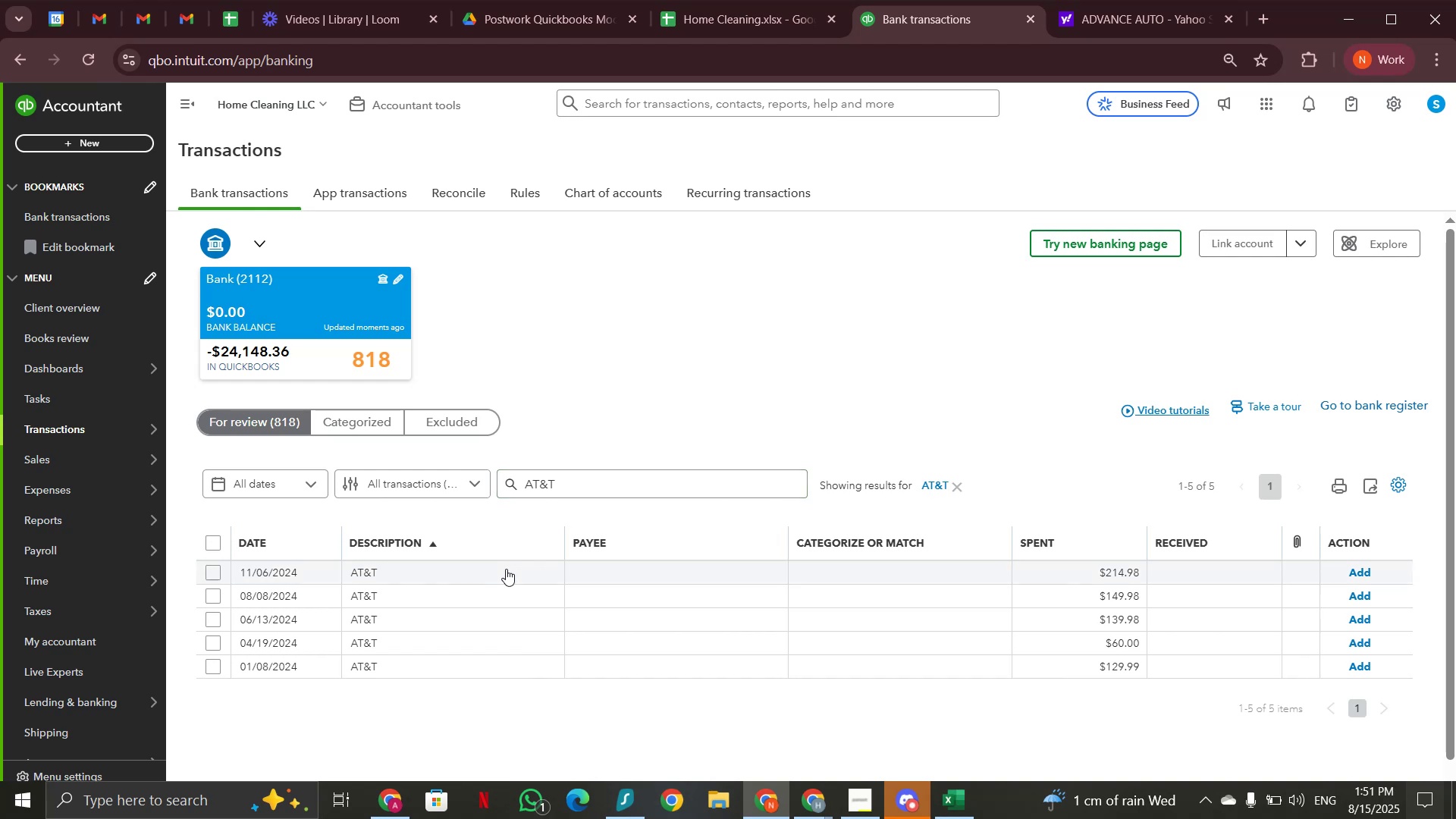 
left_click([502, 571])
 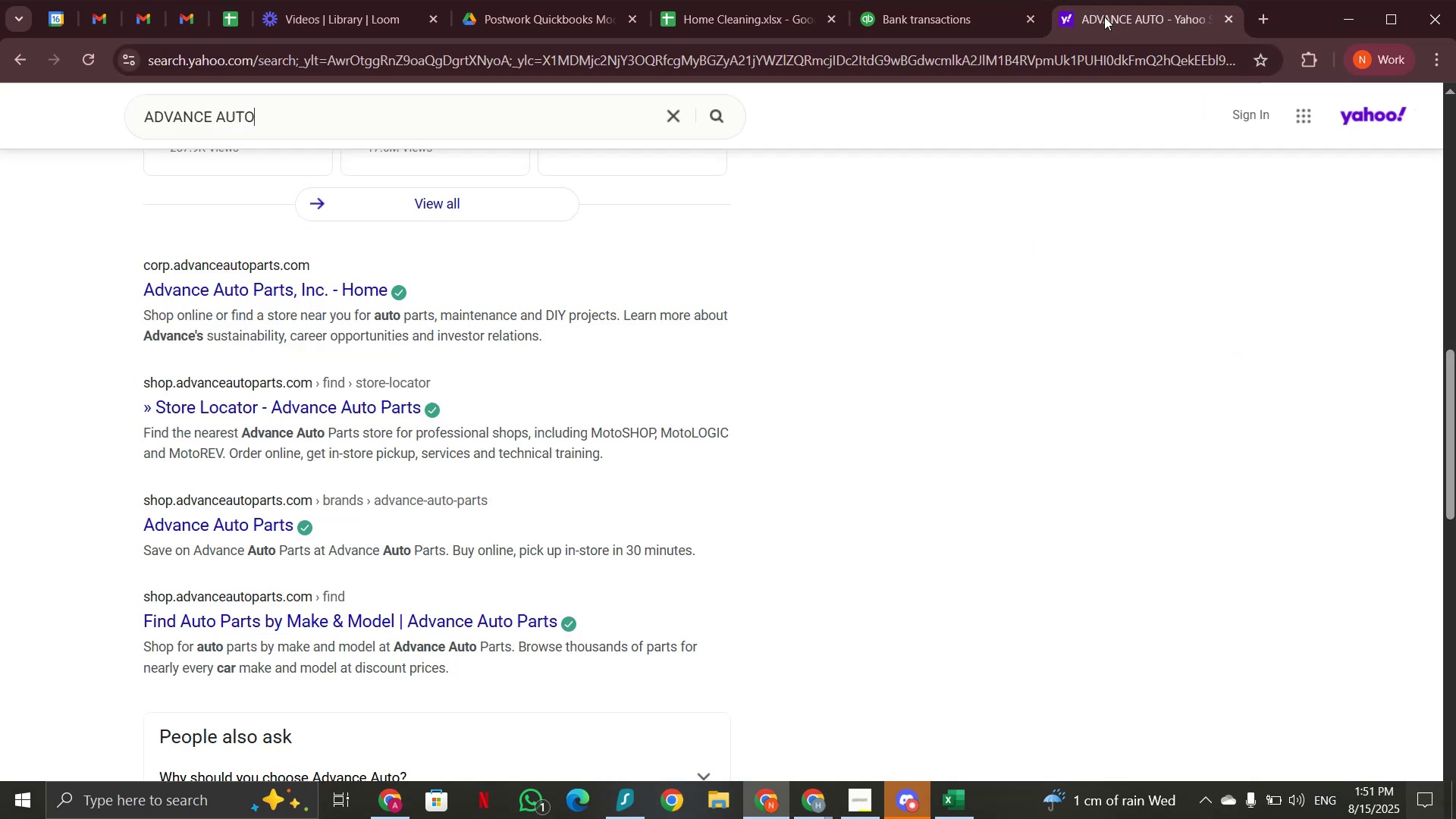 
left_click_drag(start_coordinate=[280, 121], to_coordinate=[103, 113])
 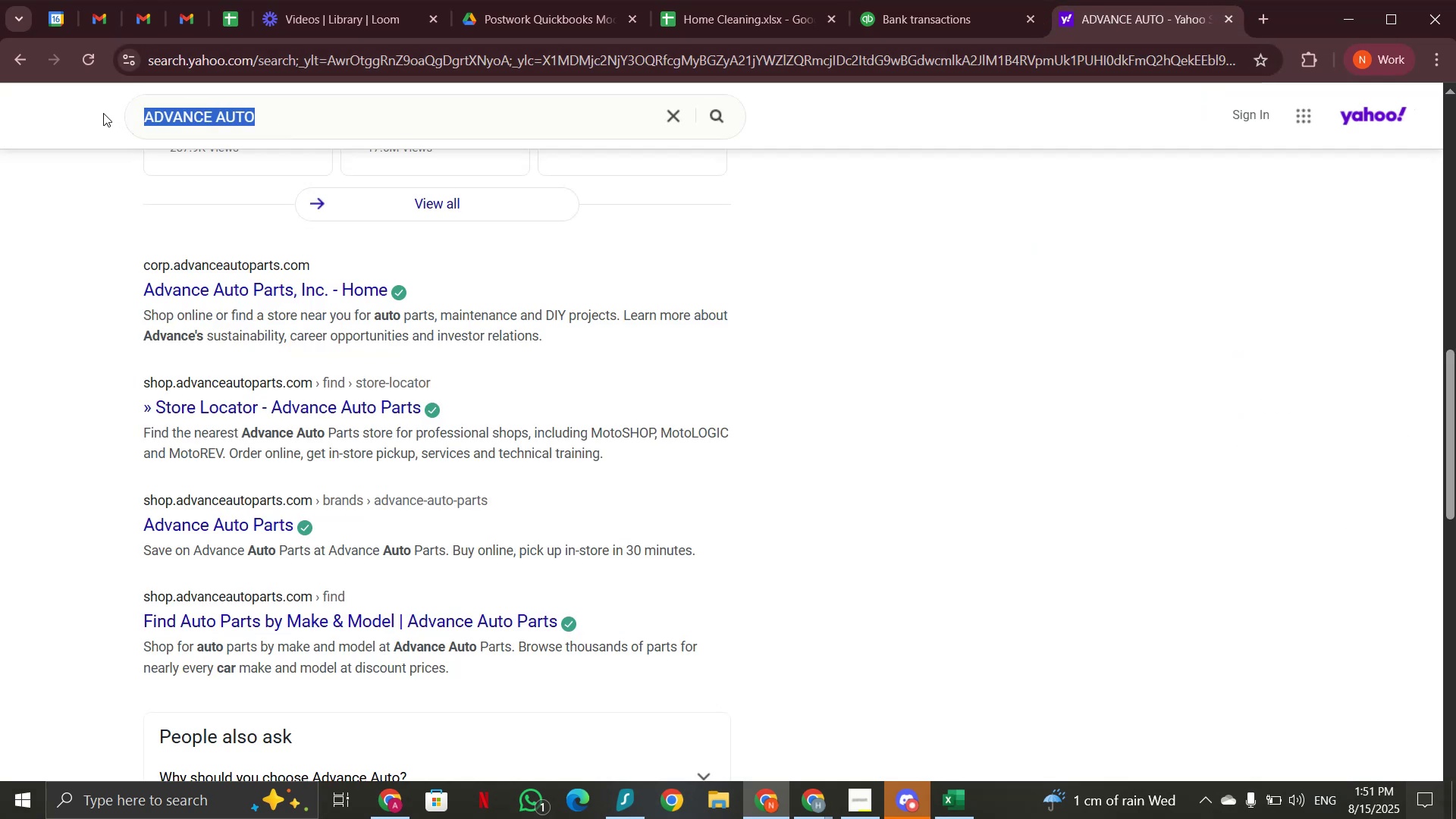 
key(Control+V)
 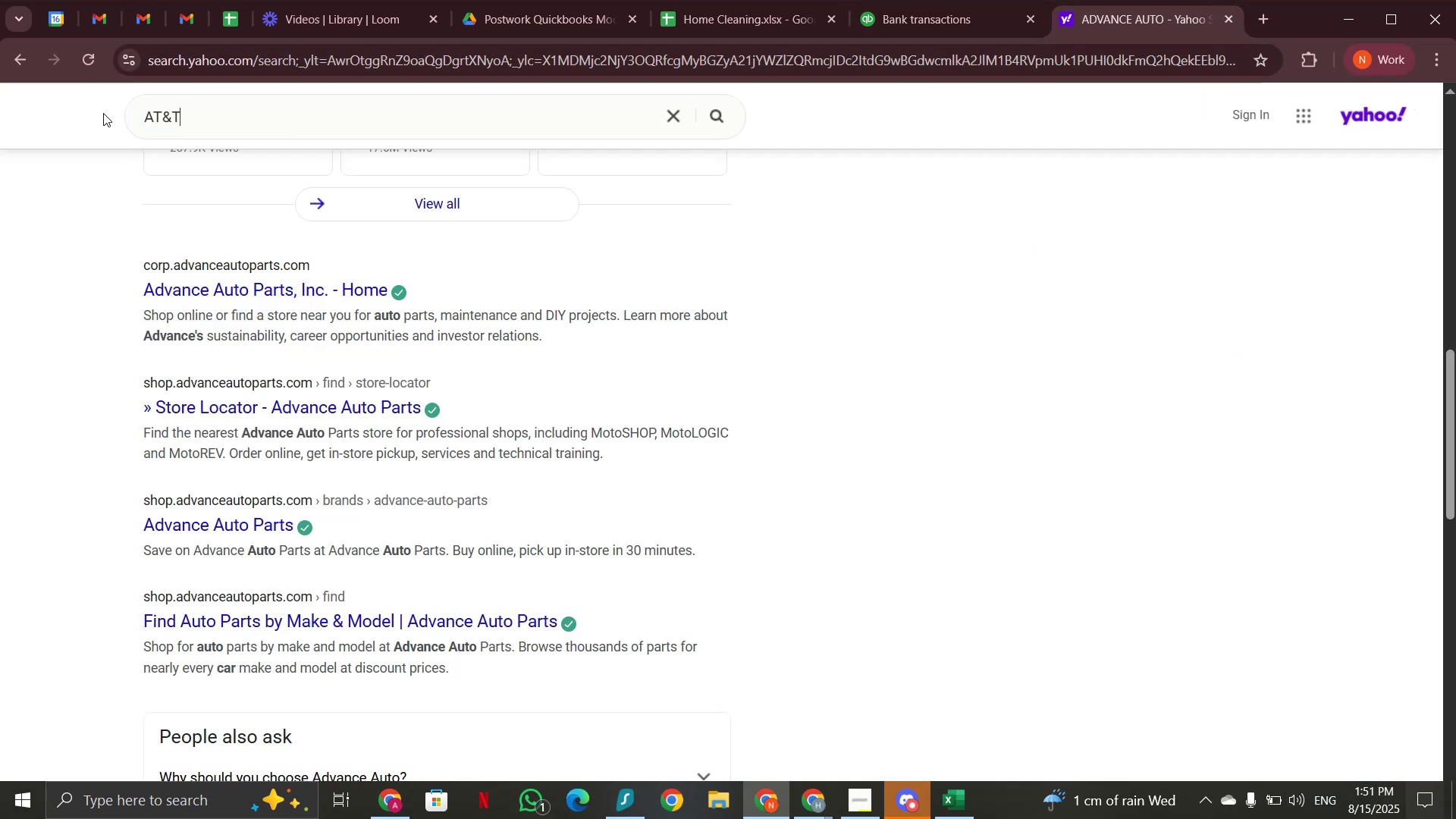 
key(Enter)
 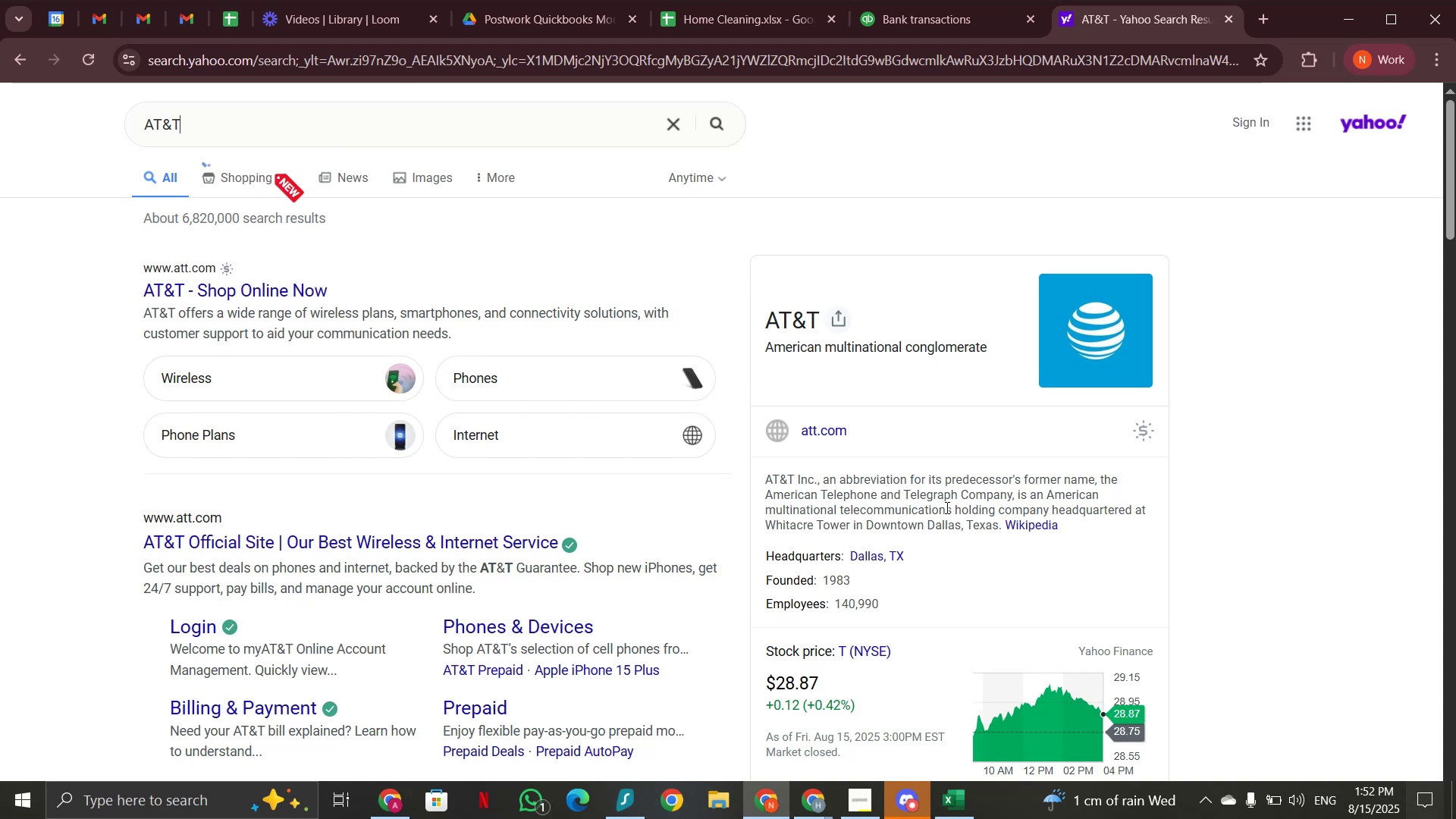 
wait(12.48)
 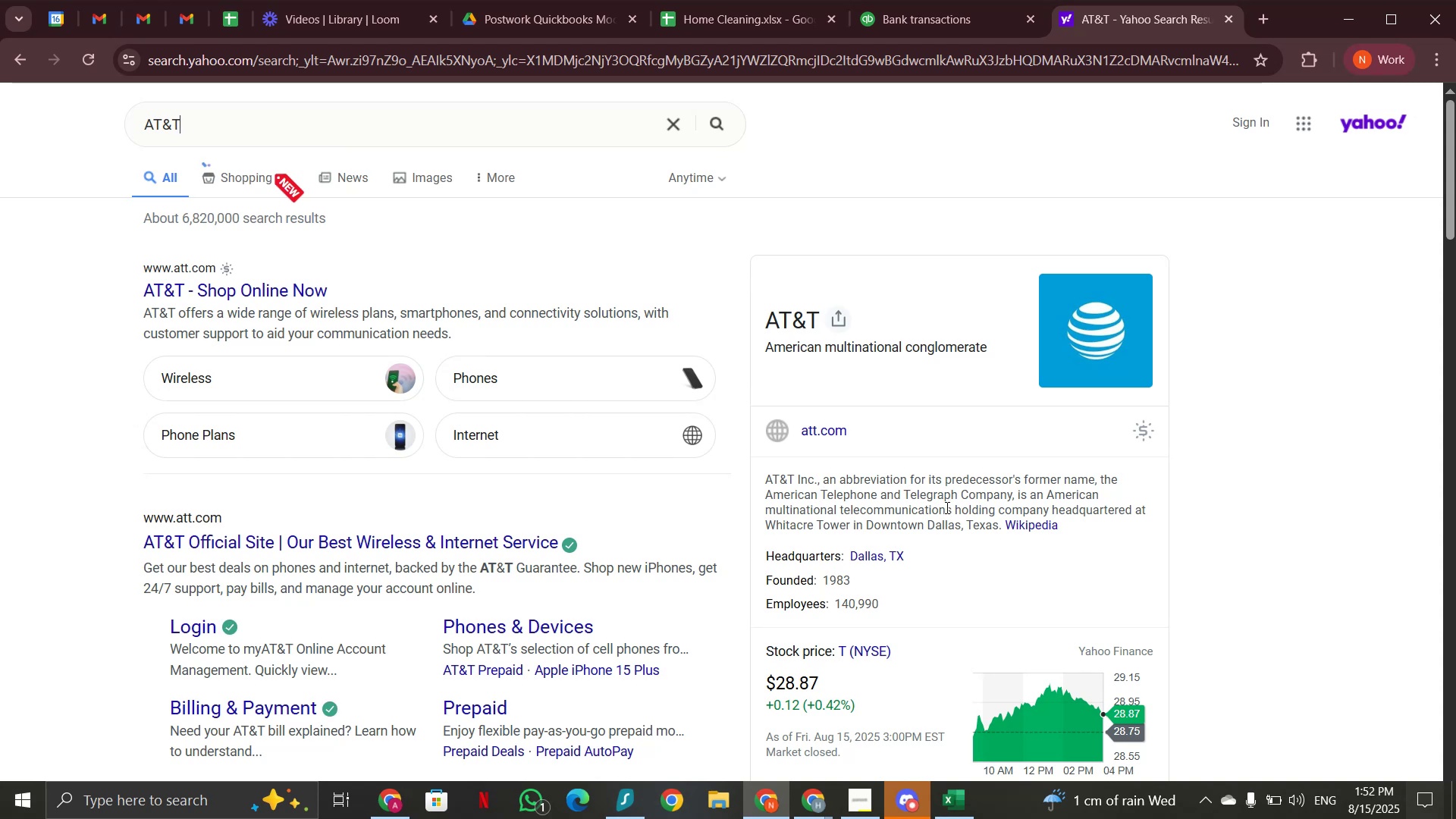 
left_click([921, 16])
 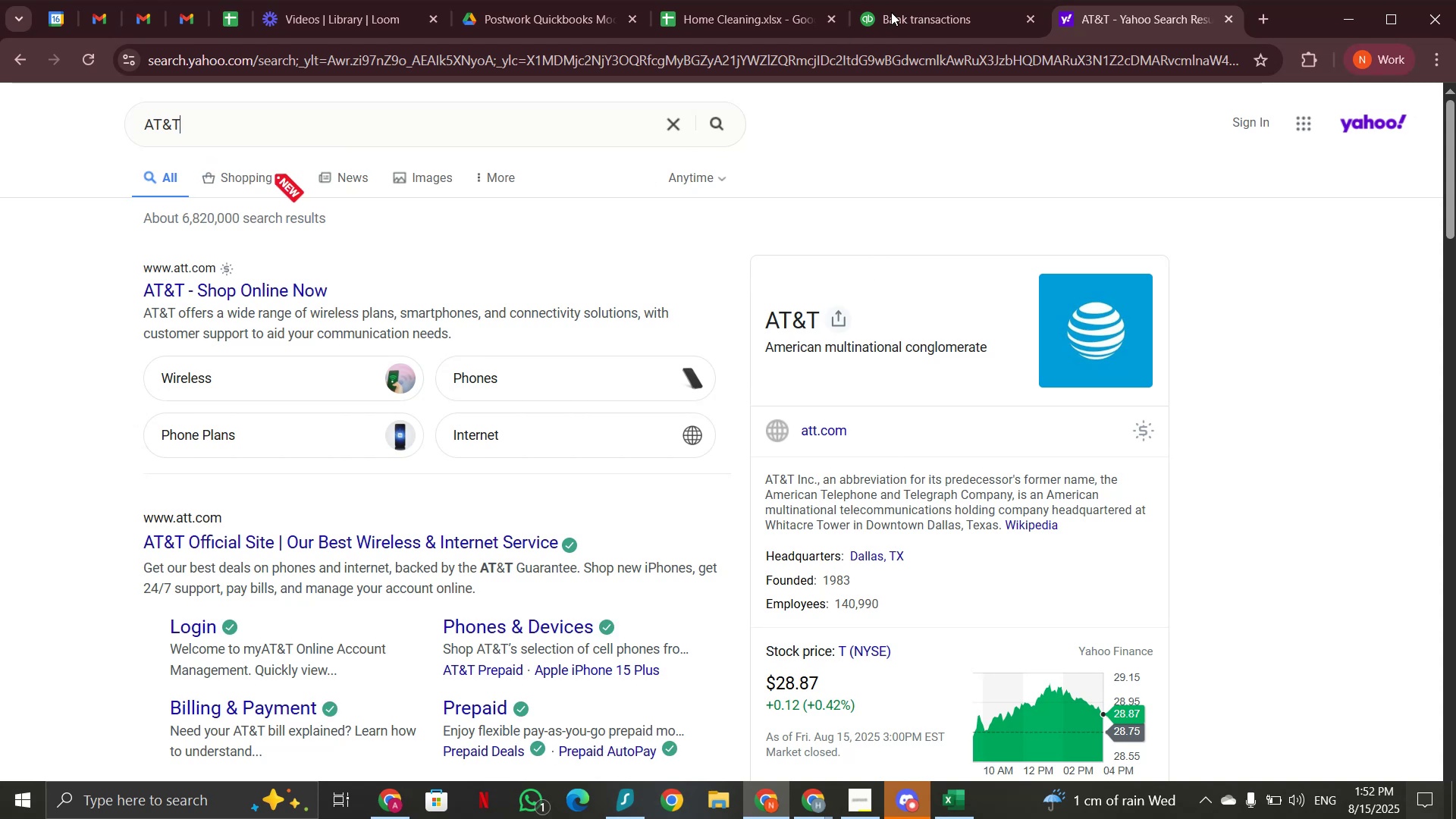 
left_click([891, 12])
 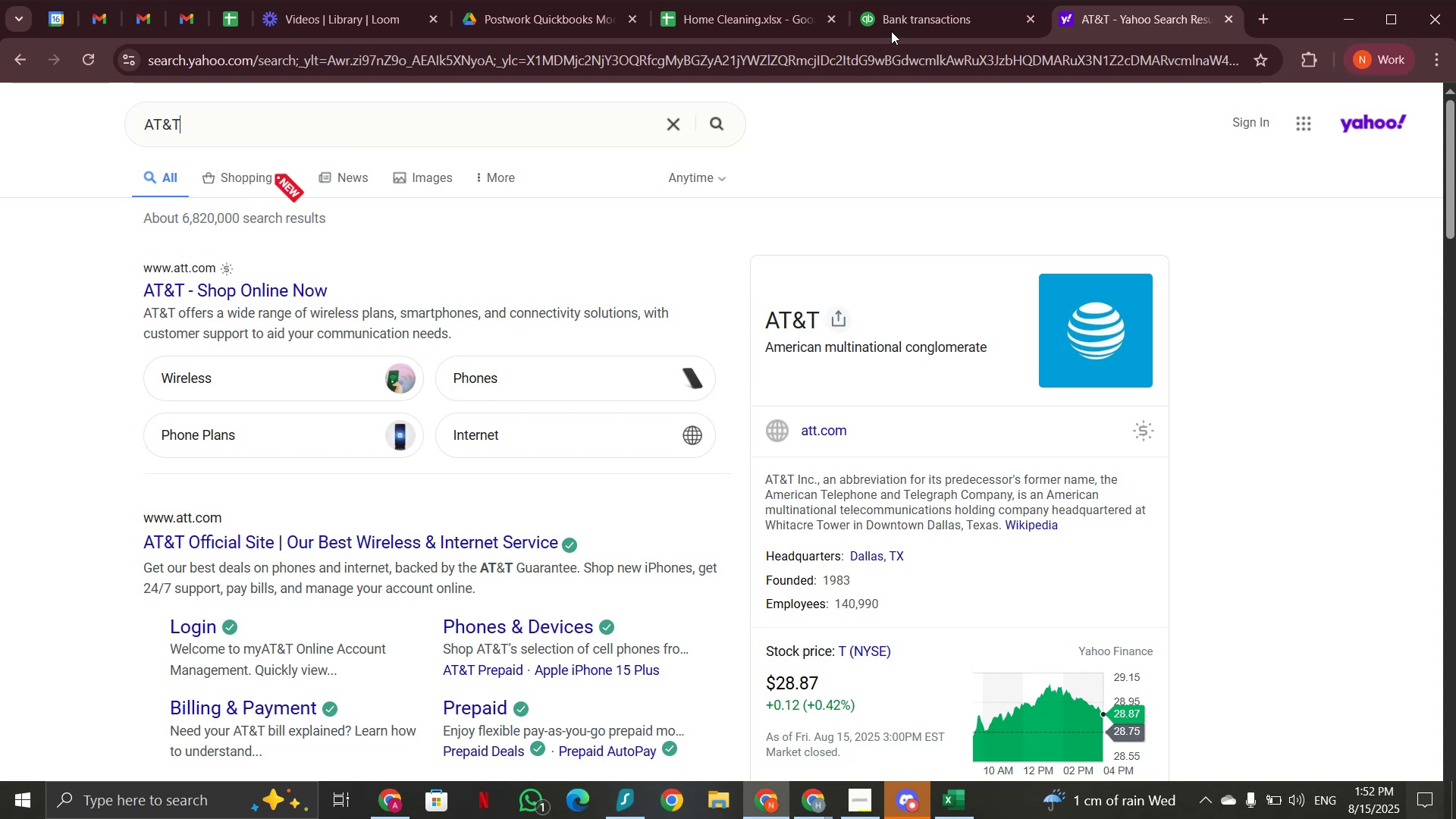 
scroll: coordinate [887, 184], scroll_direction: down, amount: 1.0
 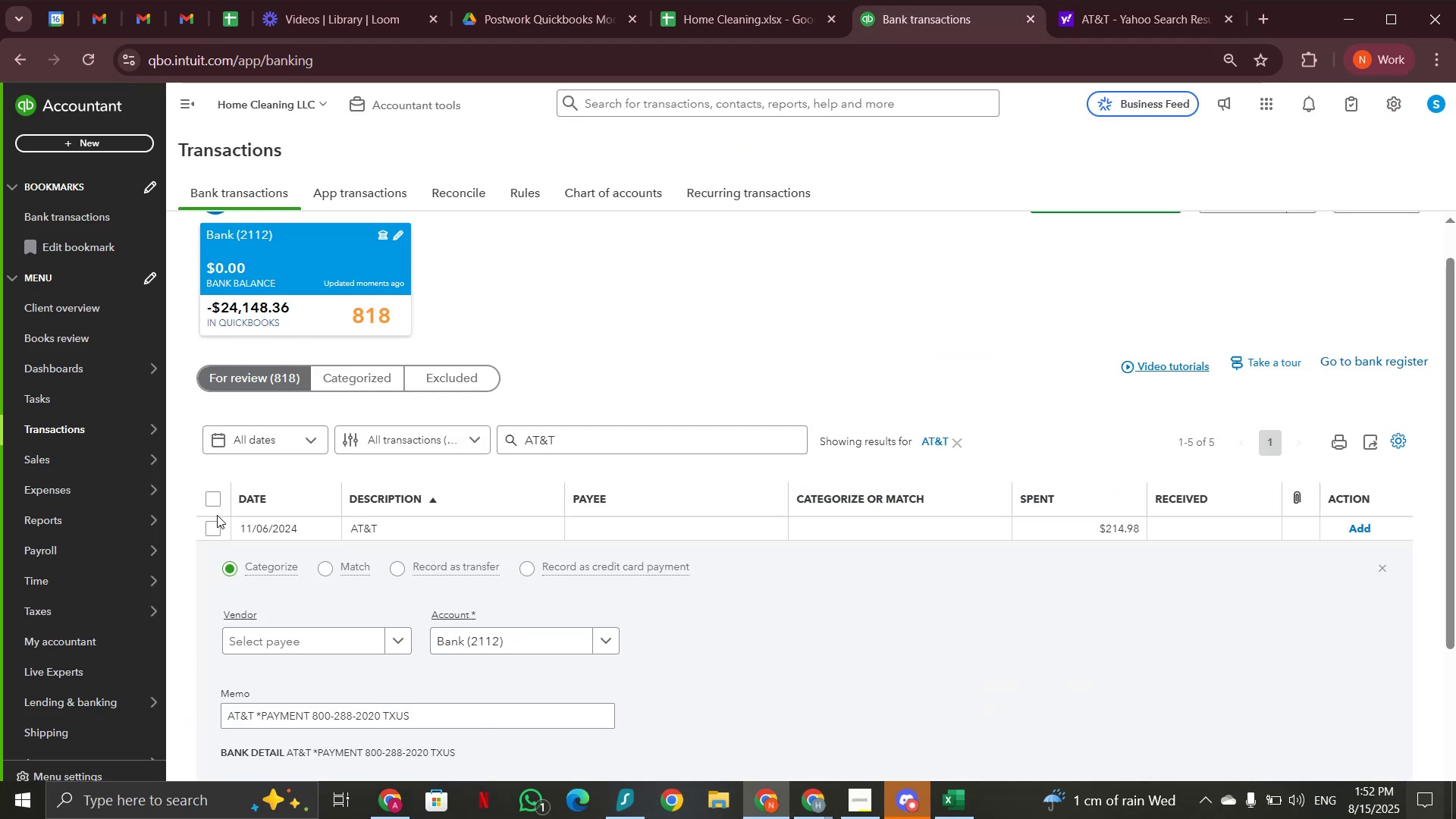 
left_click([215, 500])
 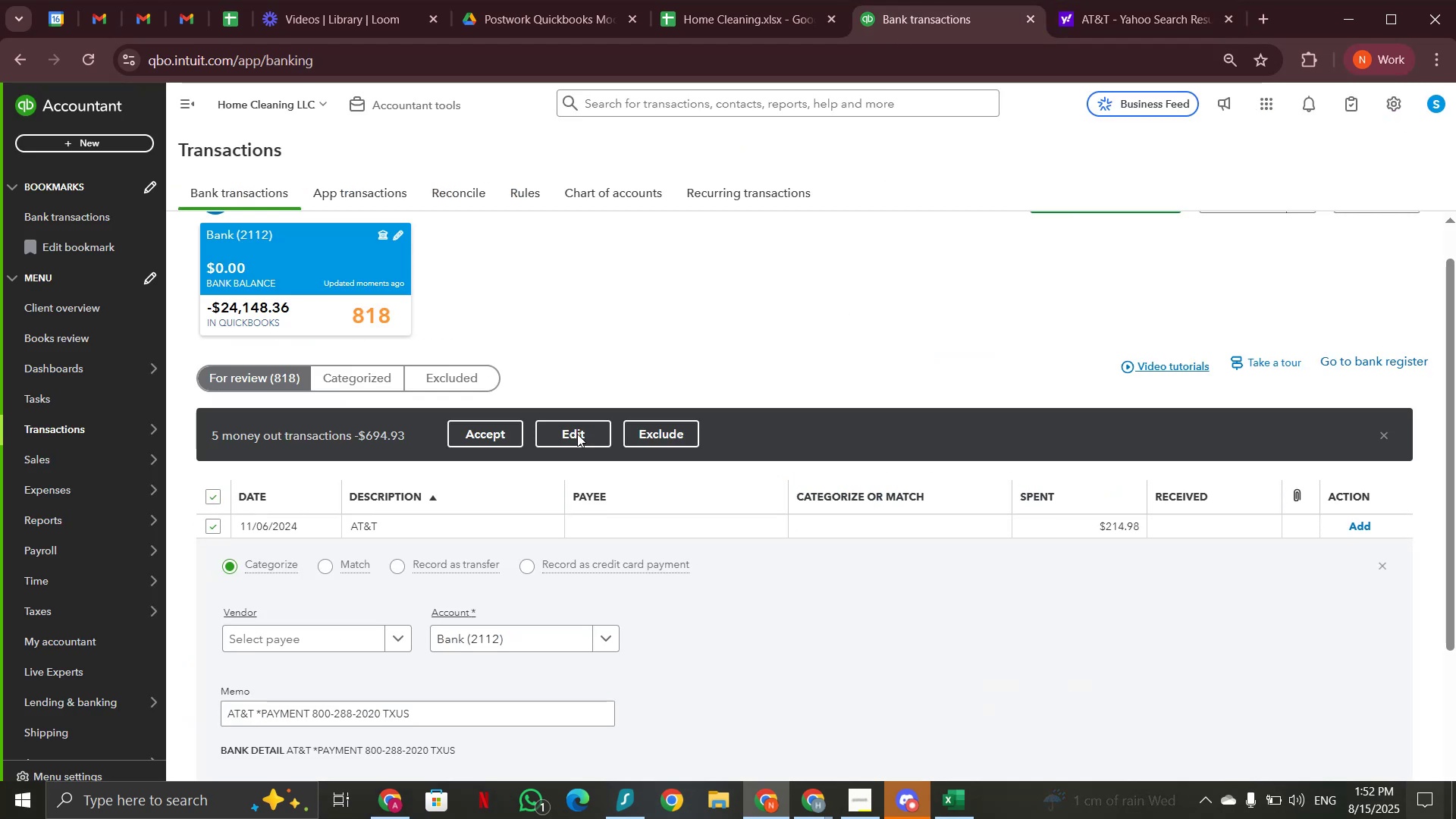 
left_click([577, 434])
 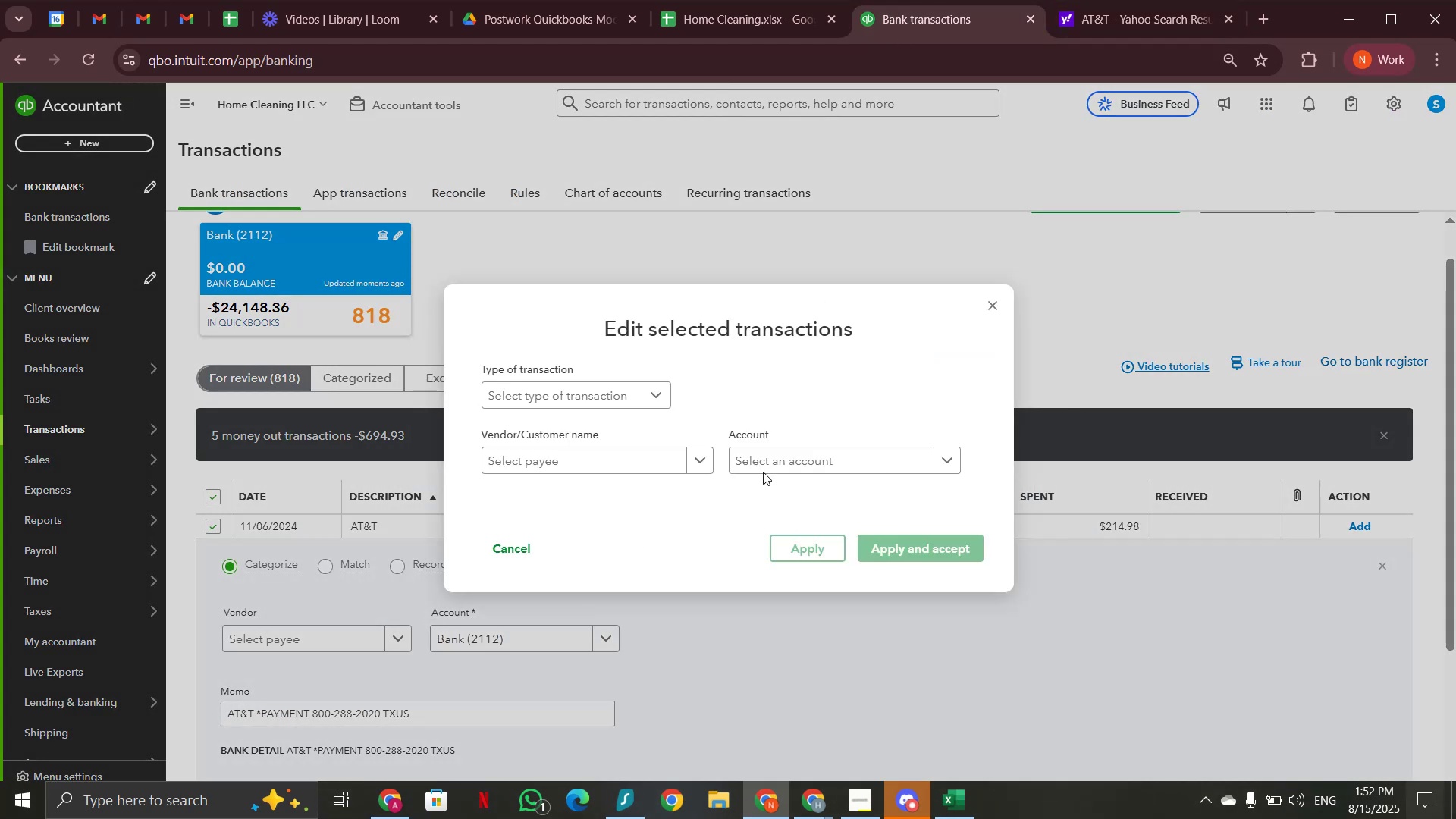 
left_click([765, 463])
 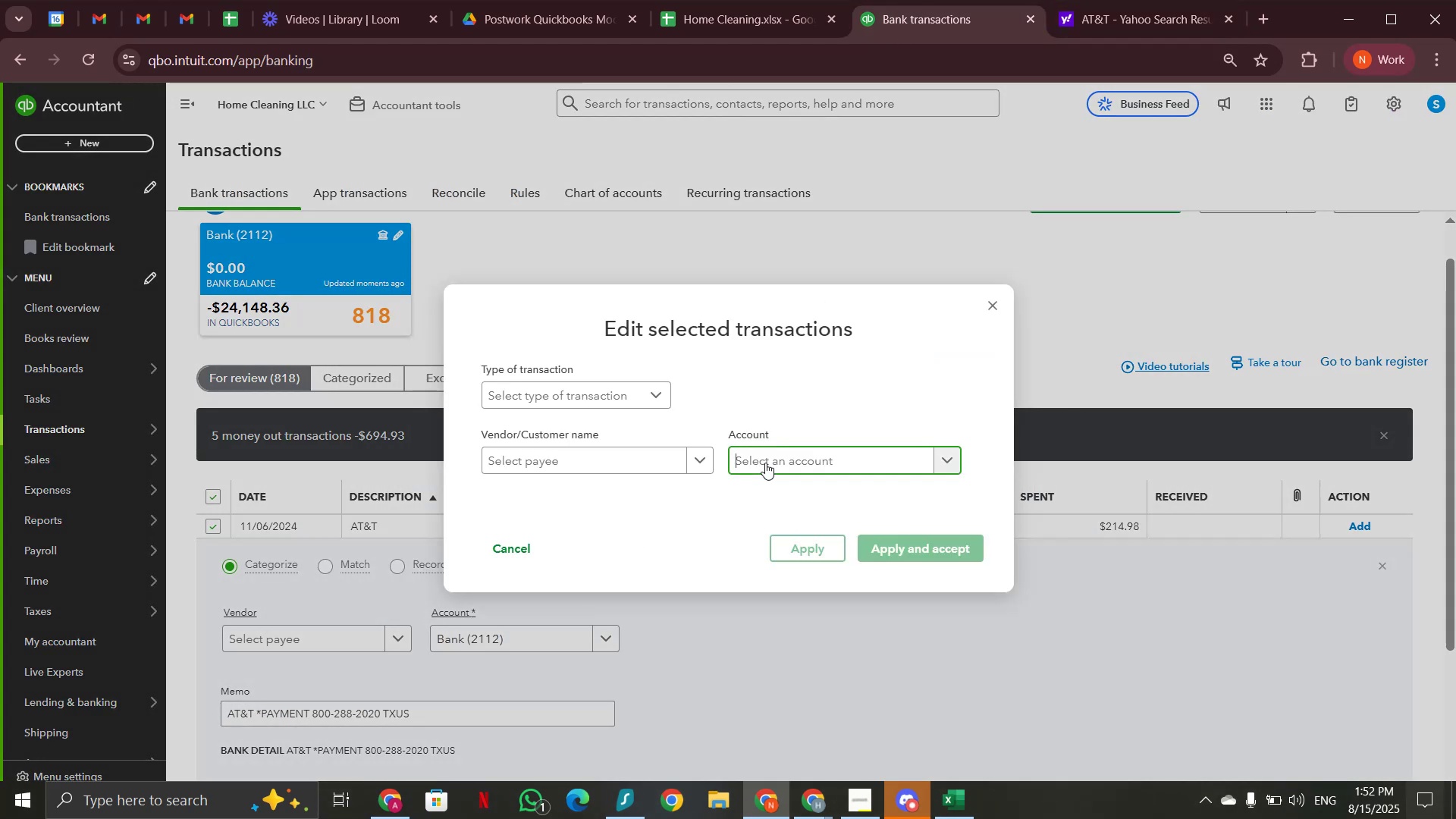 
type(comm)
 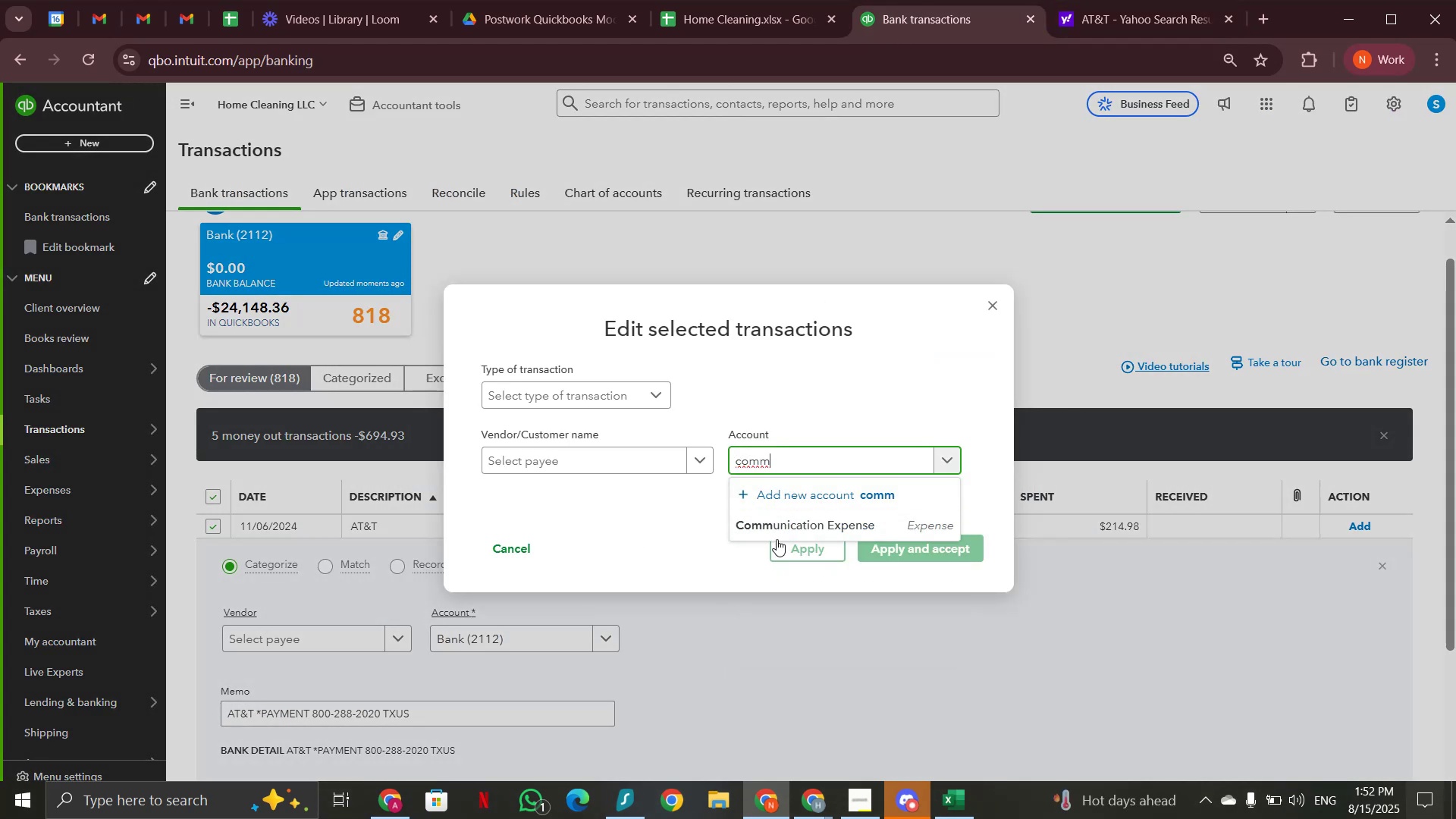 
left_click([778, 529])
 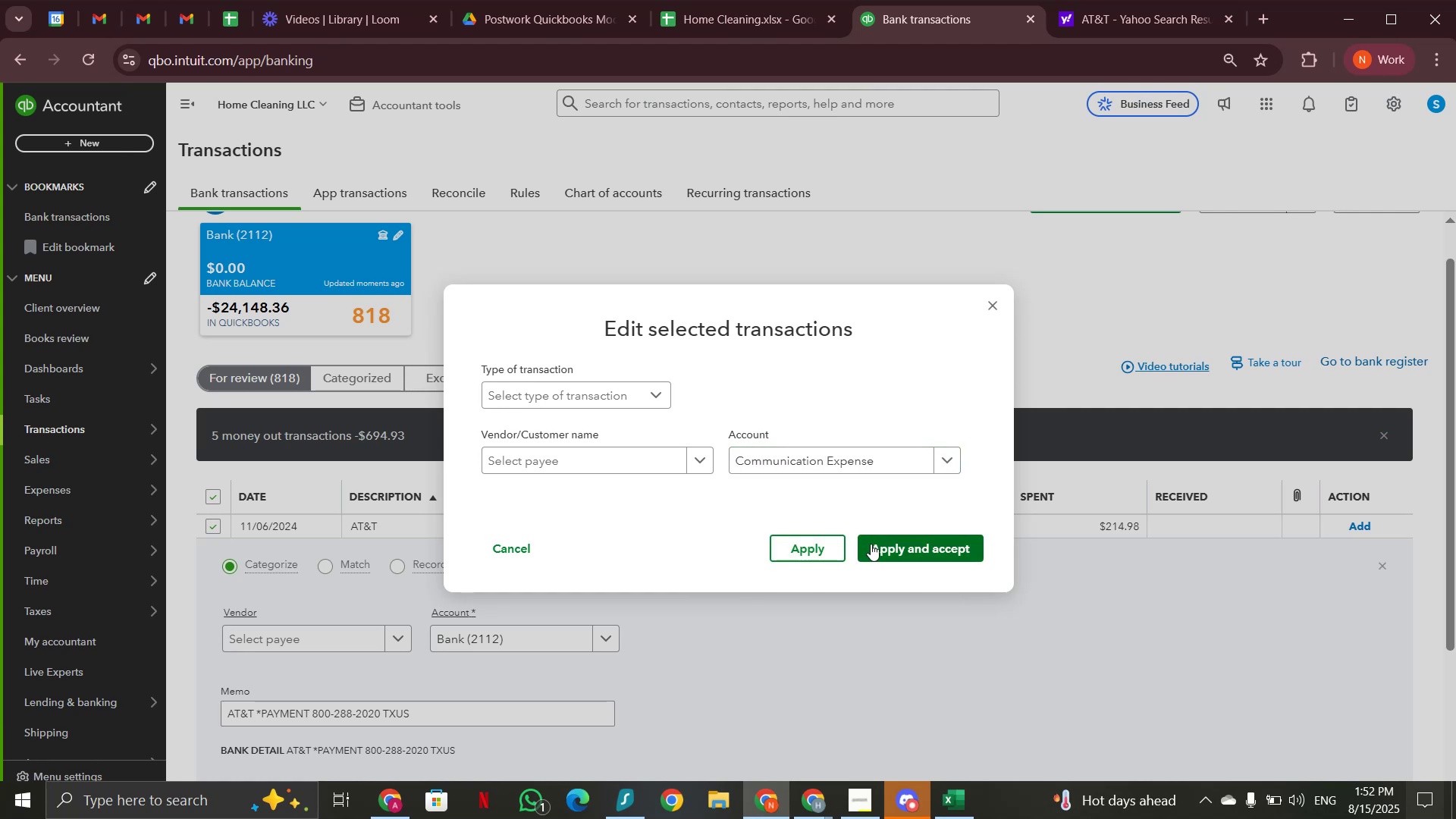 
left_click([871, 544])
 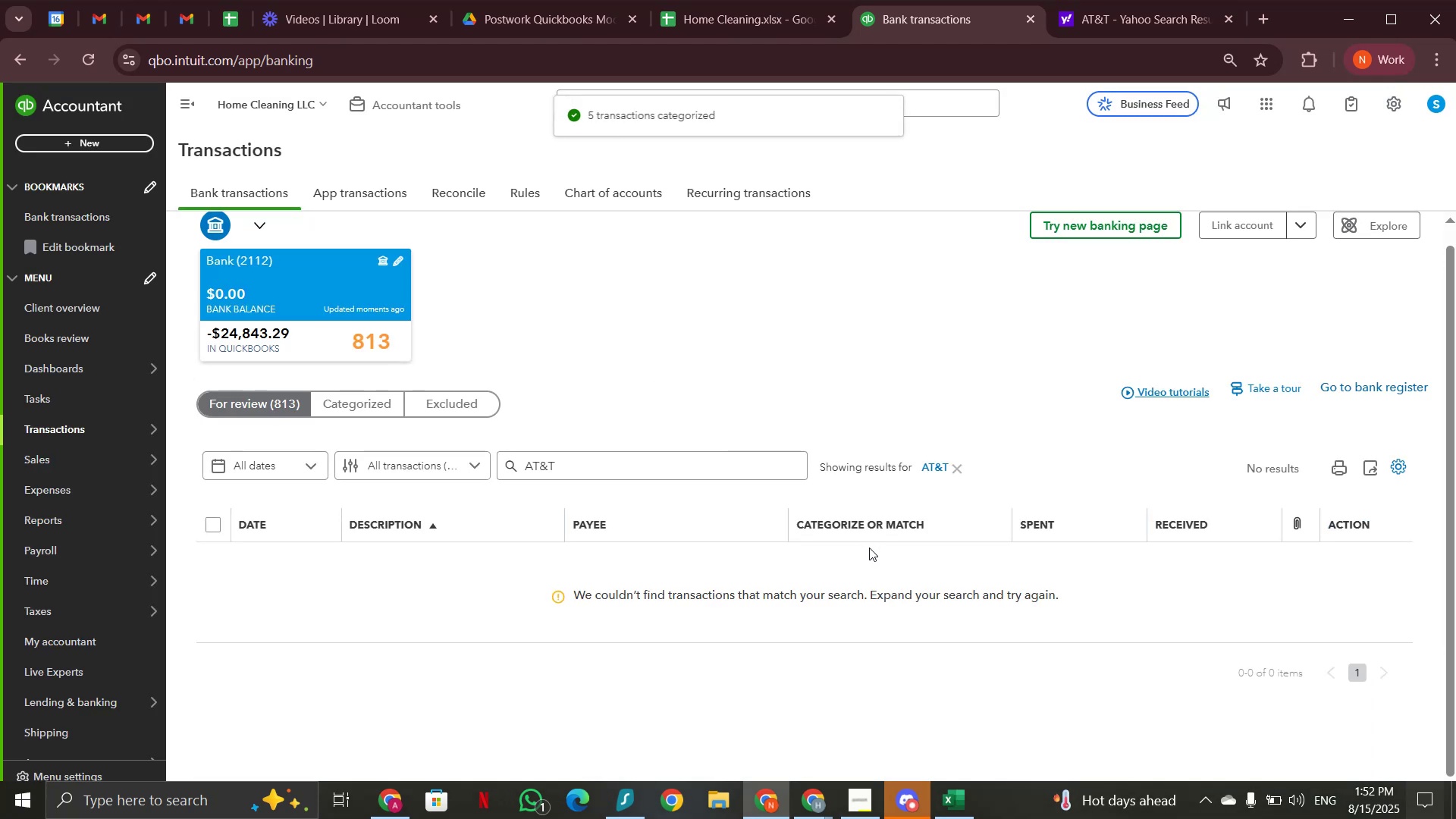 
left_click([959, 463])
 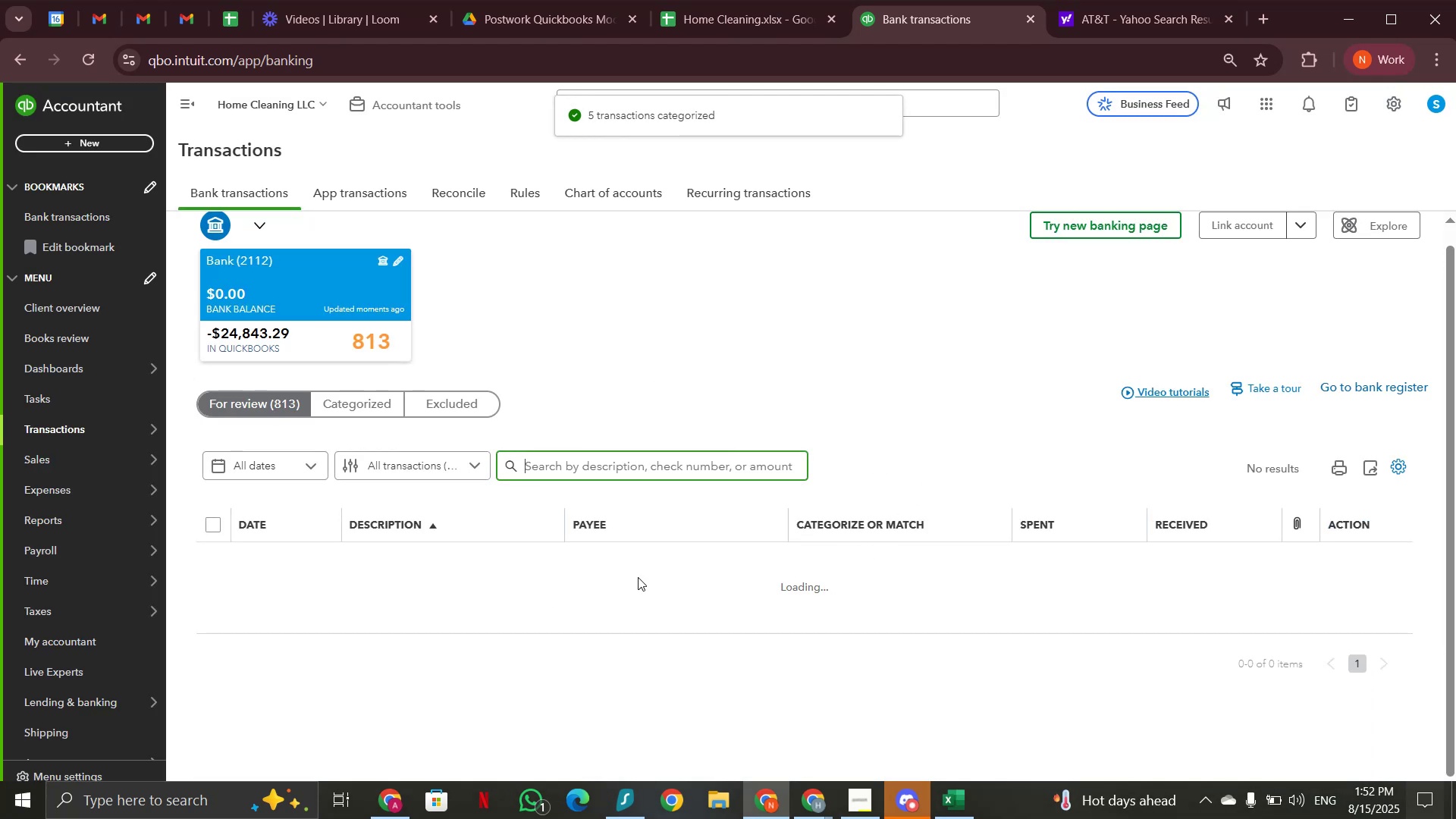 
scroll: coordinate [638, 577], scroll_direction: down, amount: 2.0
 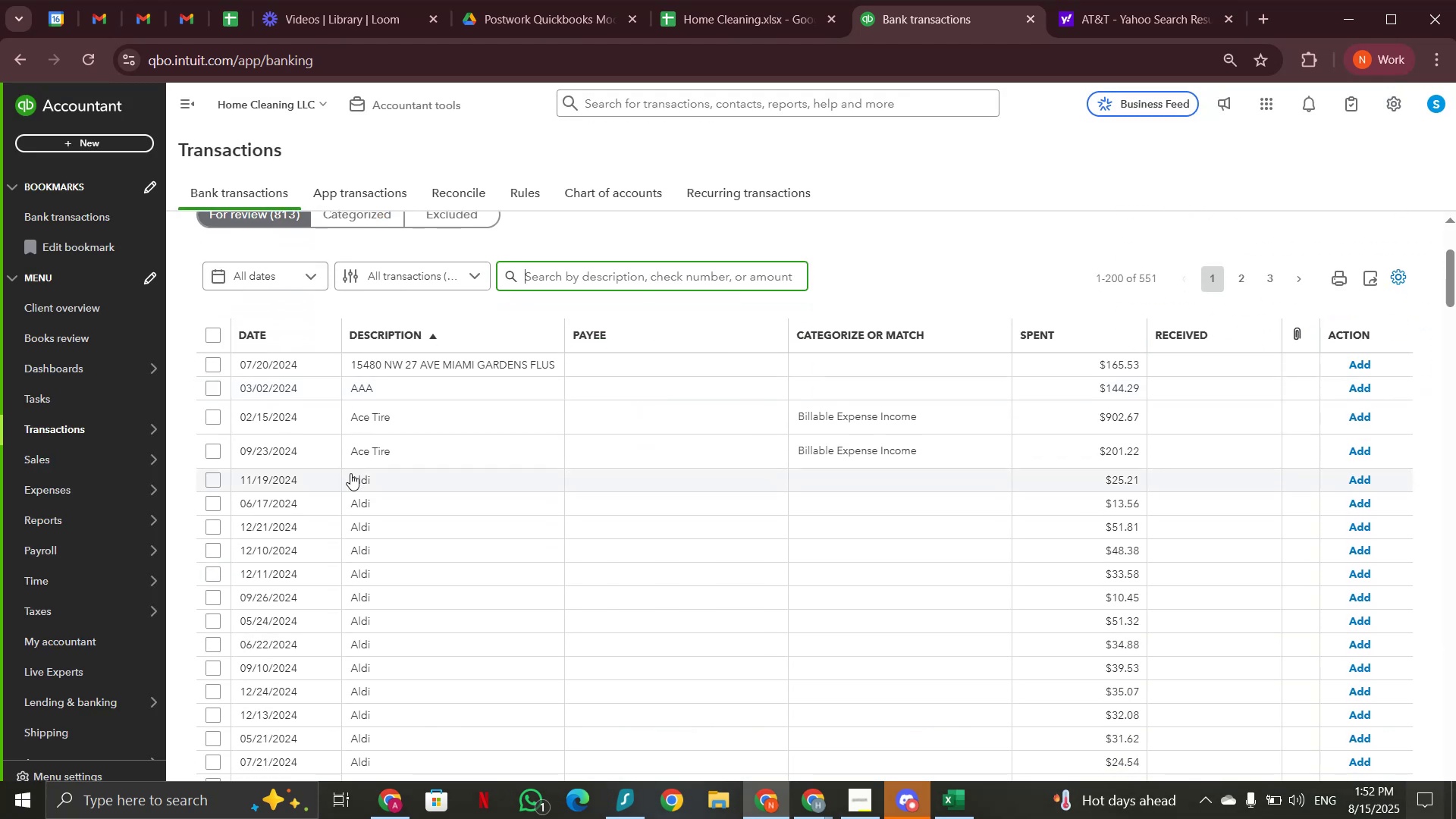 
left_click([373, 477])
 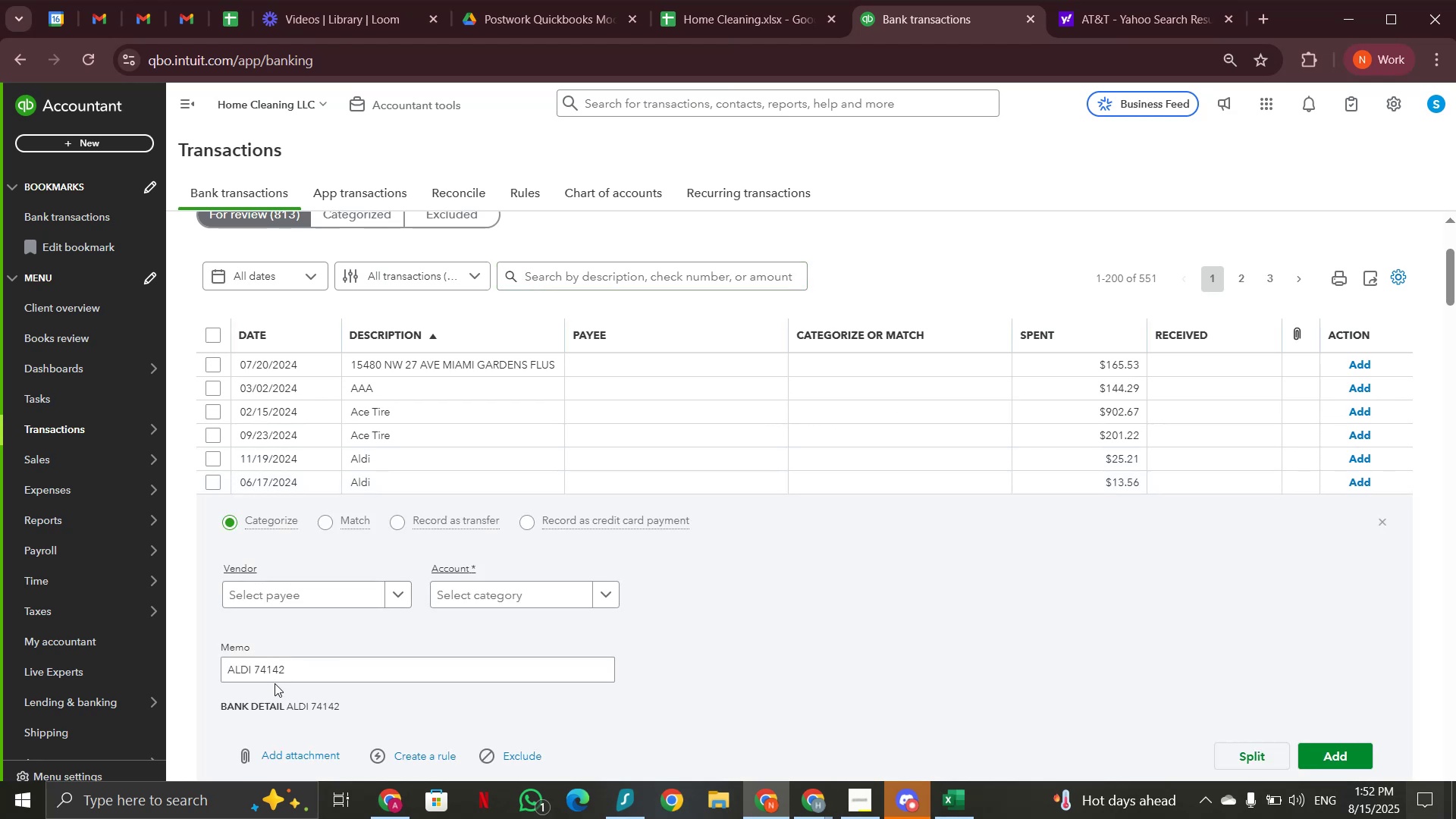 
left_click_drag(start_coordinate=[253, 670], to_coordinate=[212, 668])
 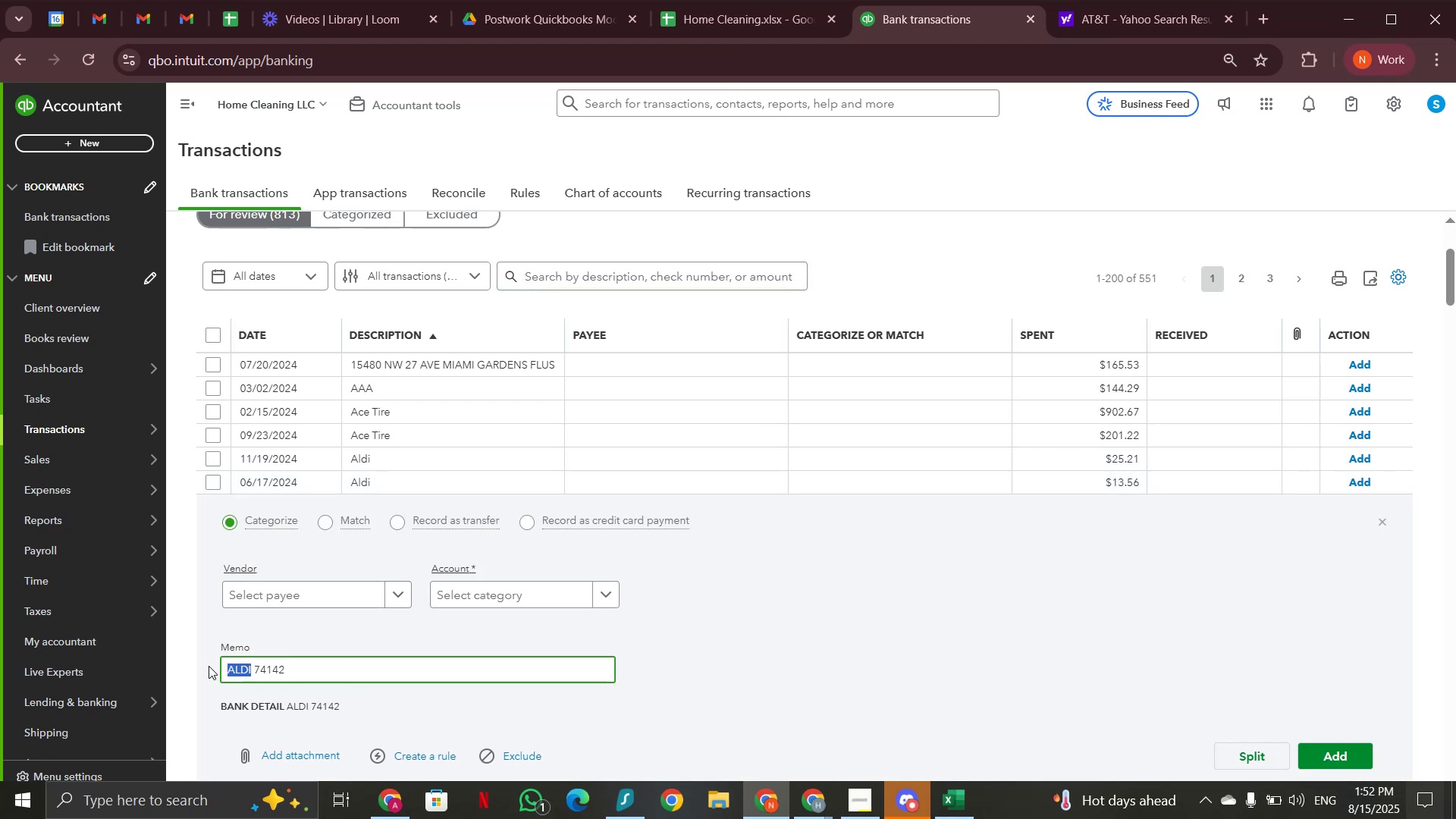 
key(Control+C)
 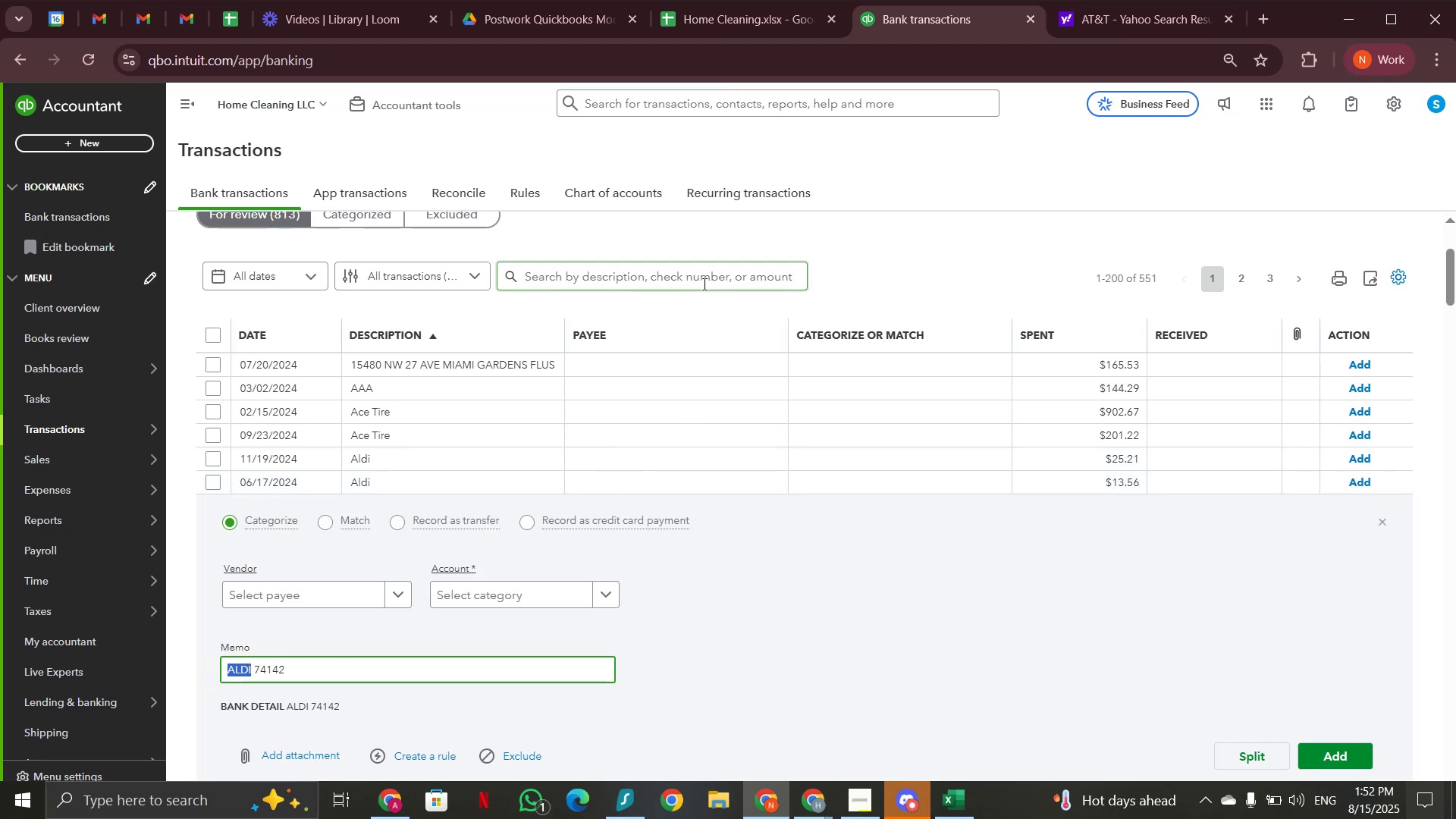 
key(Control+V)
 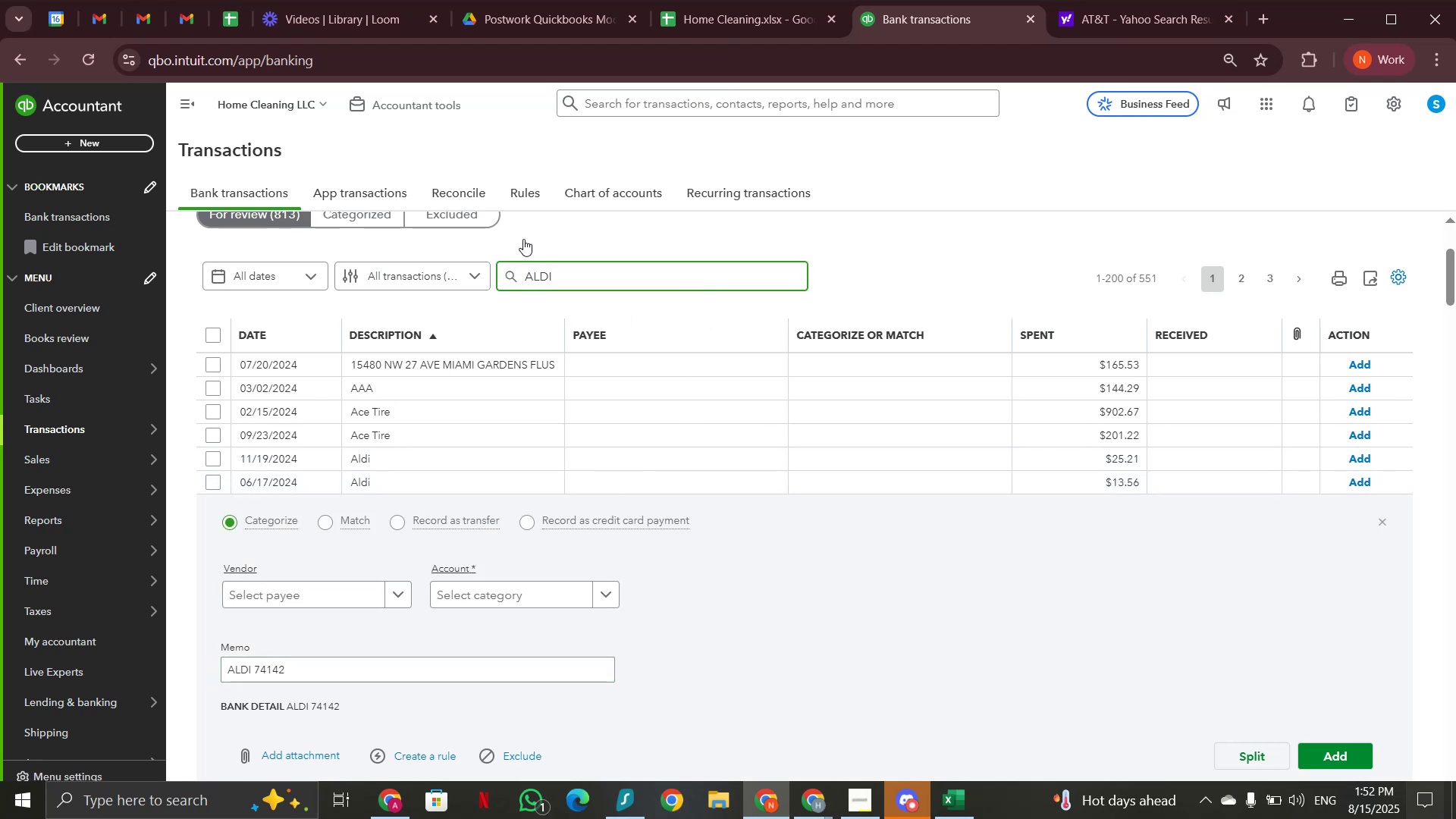 
left_click([1112, 11])
 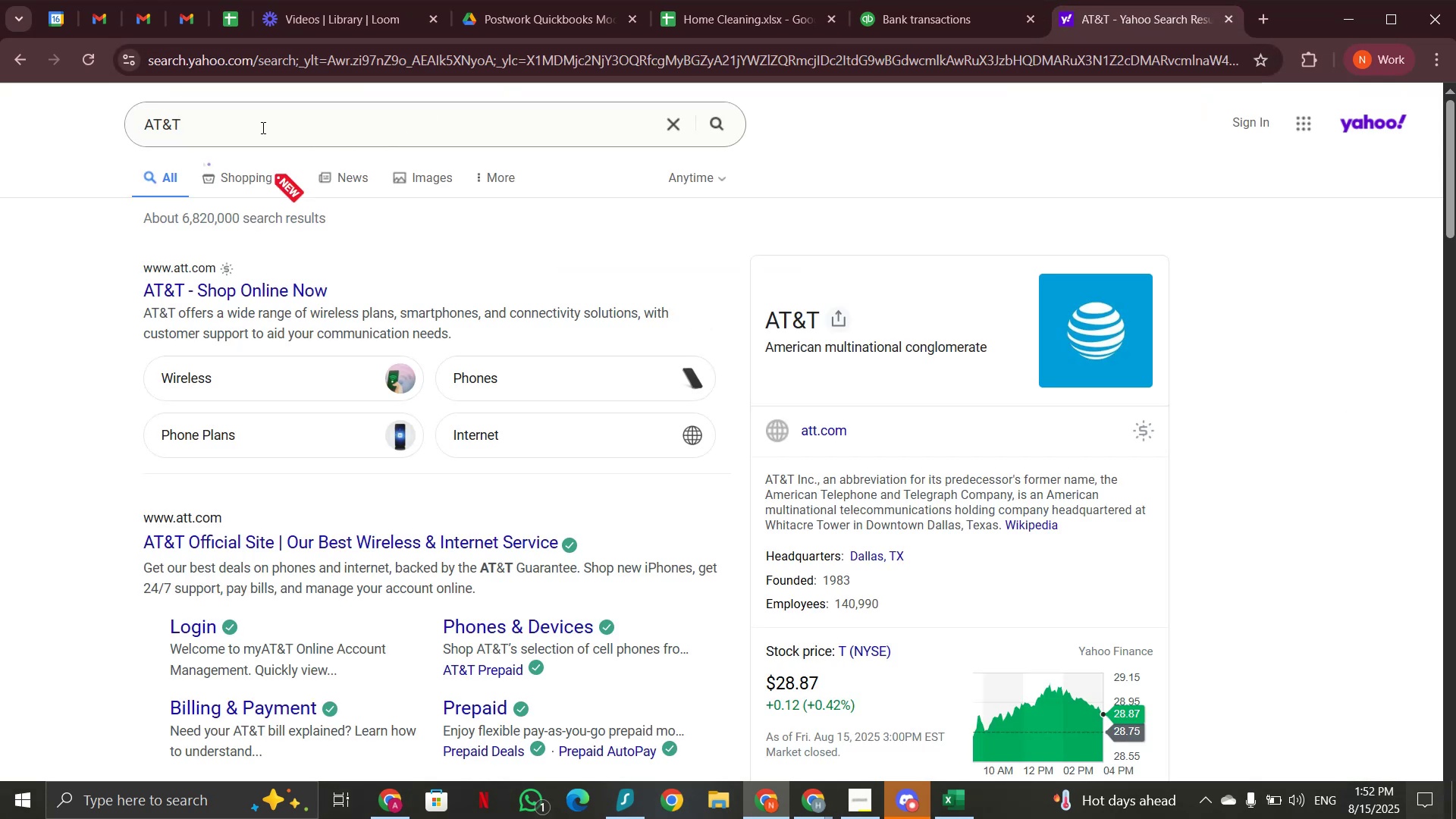 
left_click_drag(start_coordinate=[242, 132], to_coordinate=[129, 126])
 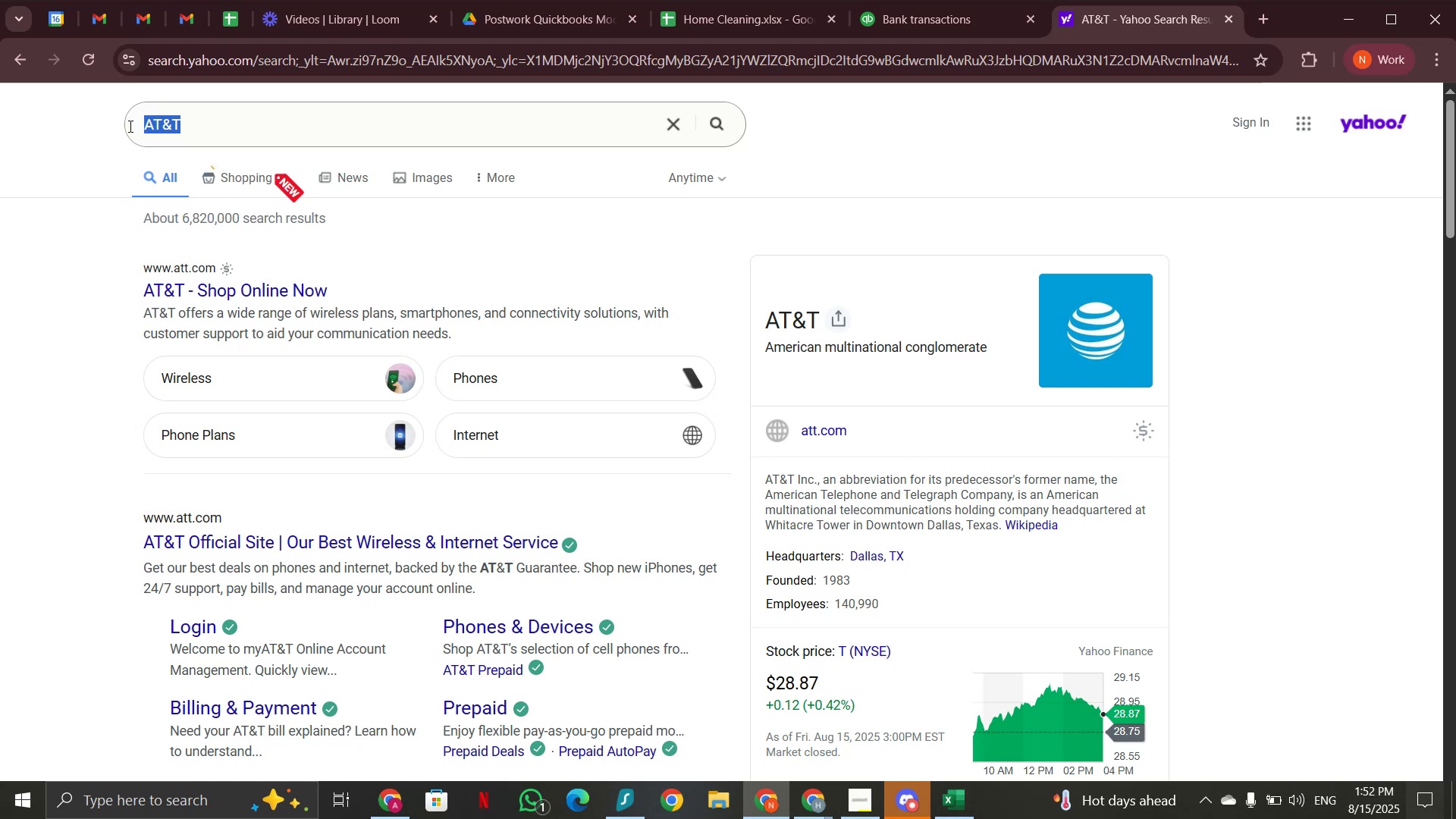 
key(Control+V)
 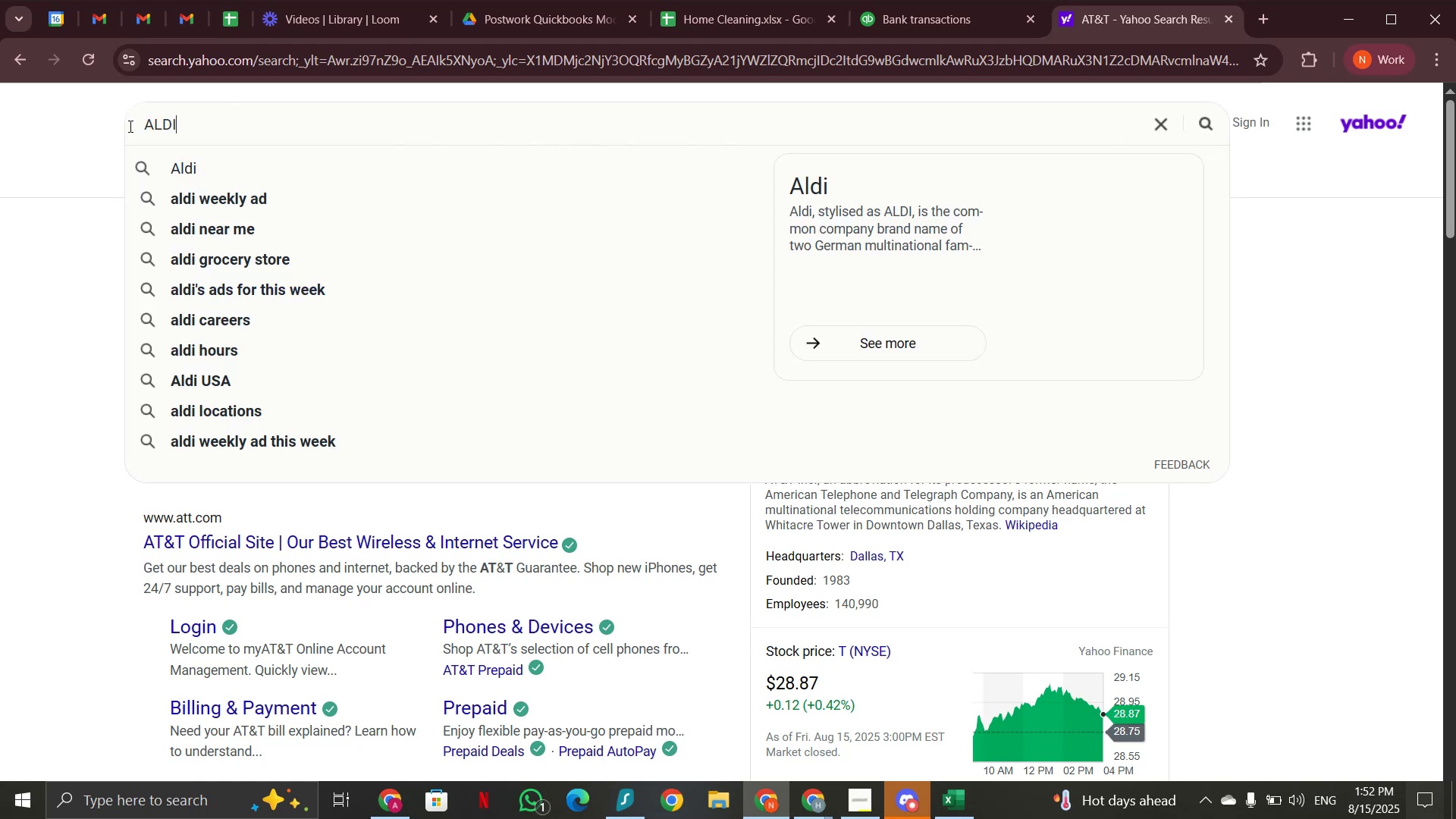 
key(Enter)
 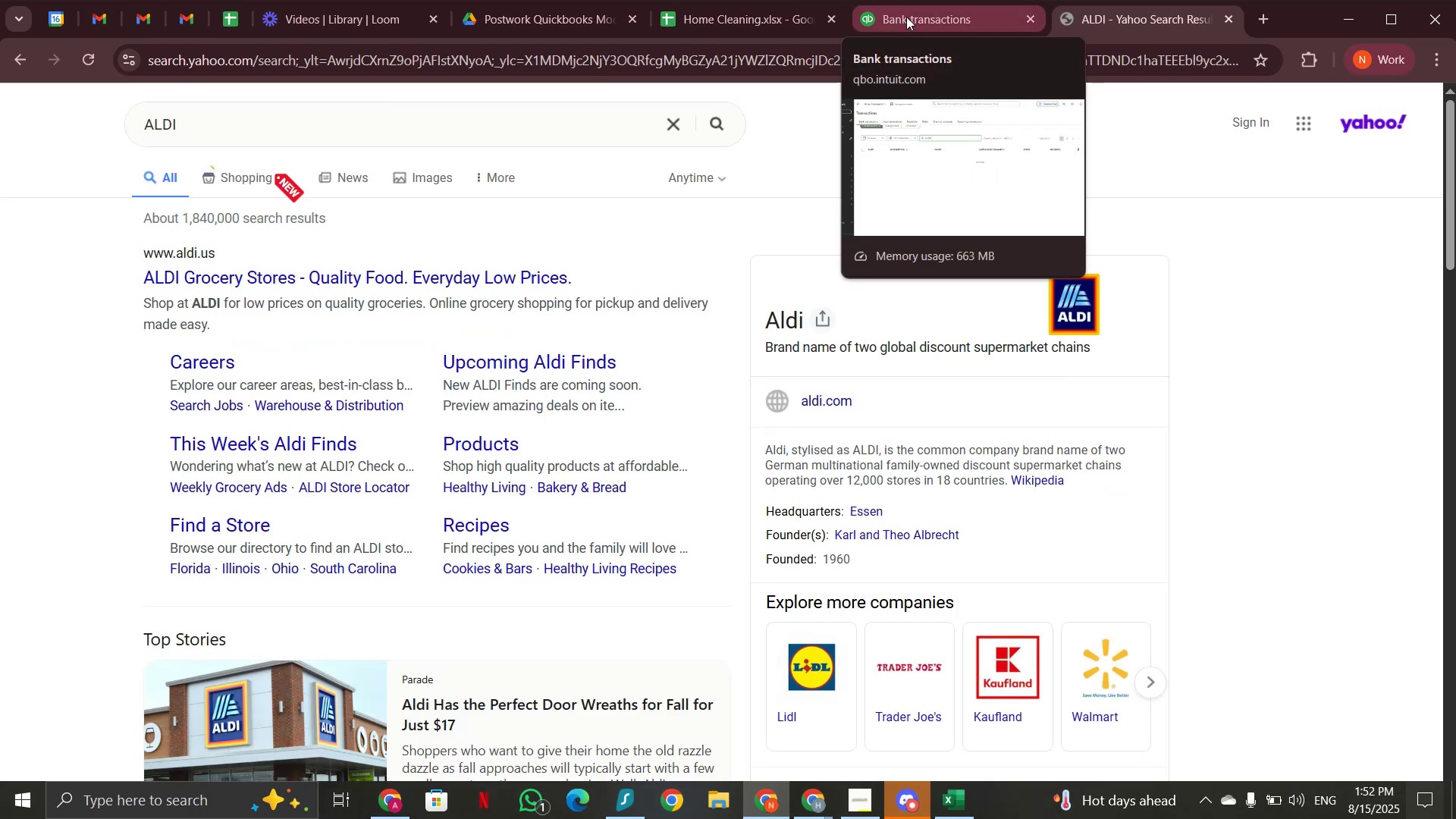 
wait(6.14)
 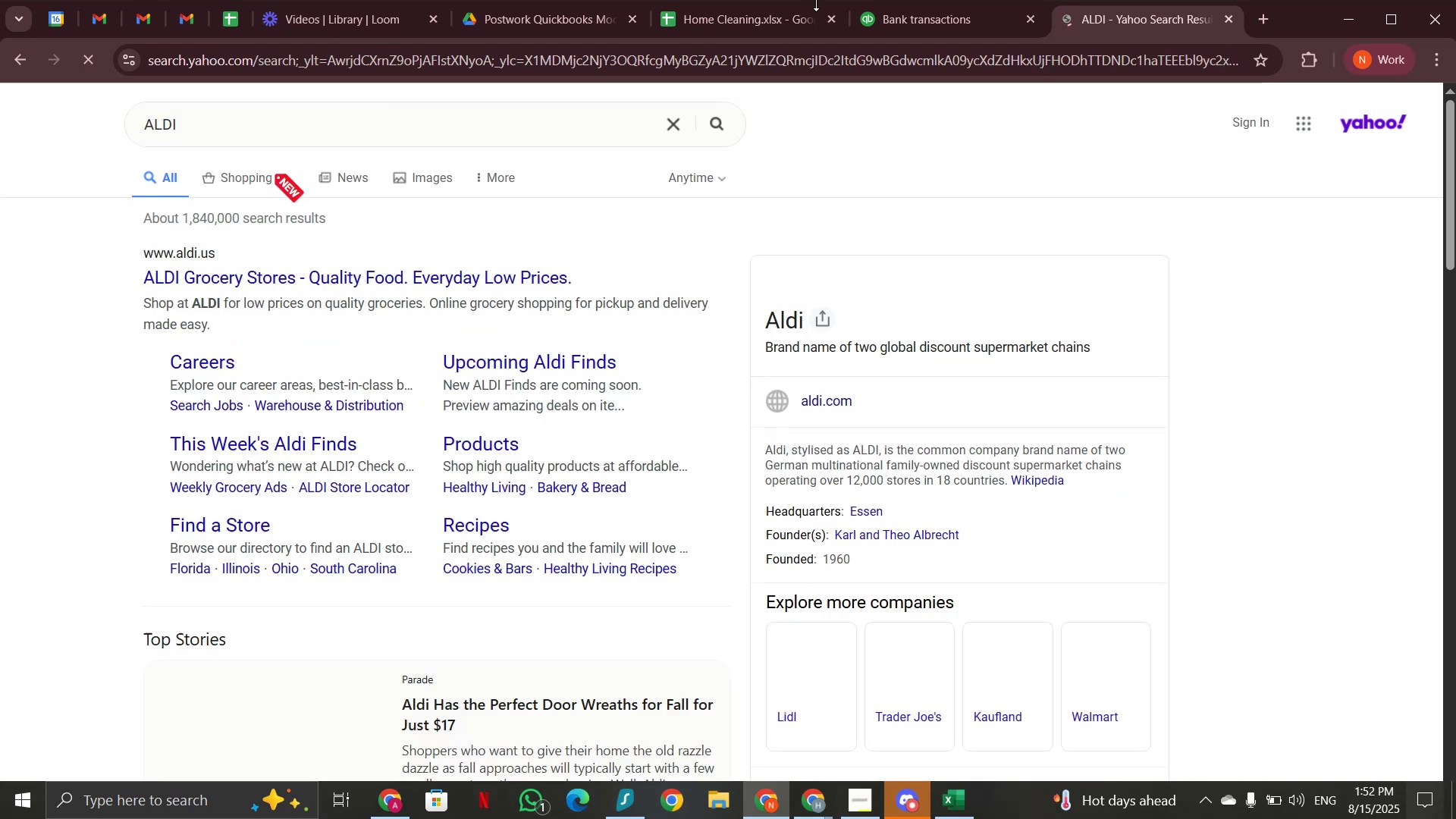 
left_click([939, 20])
 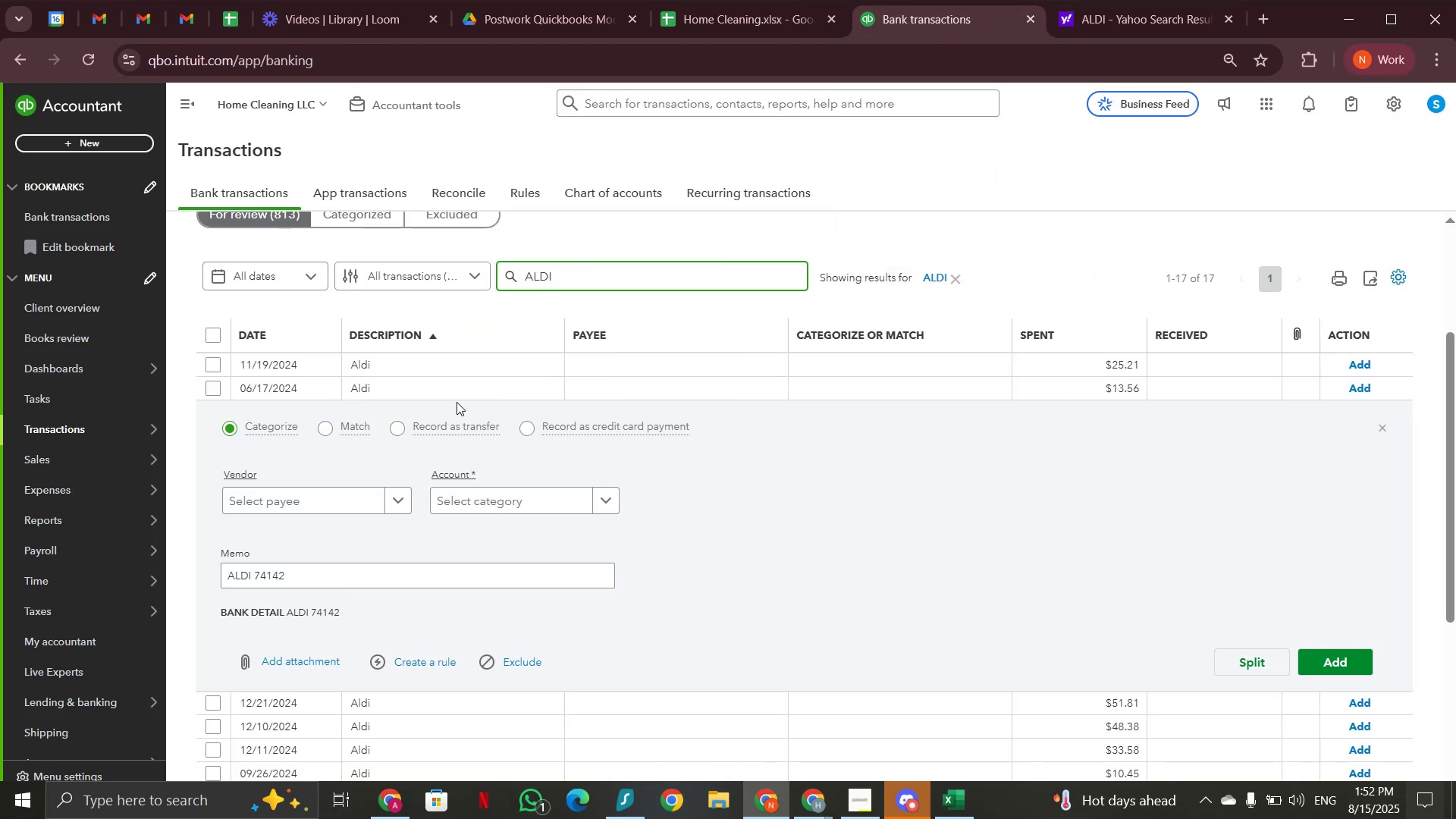 
left_click([479, 390])
 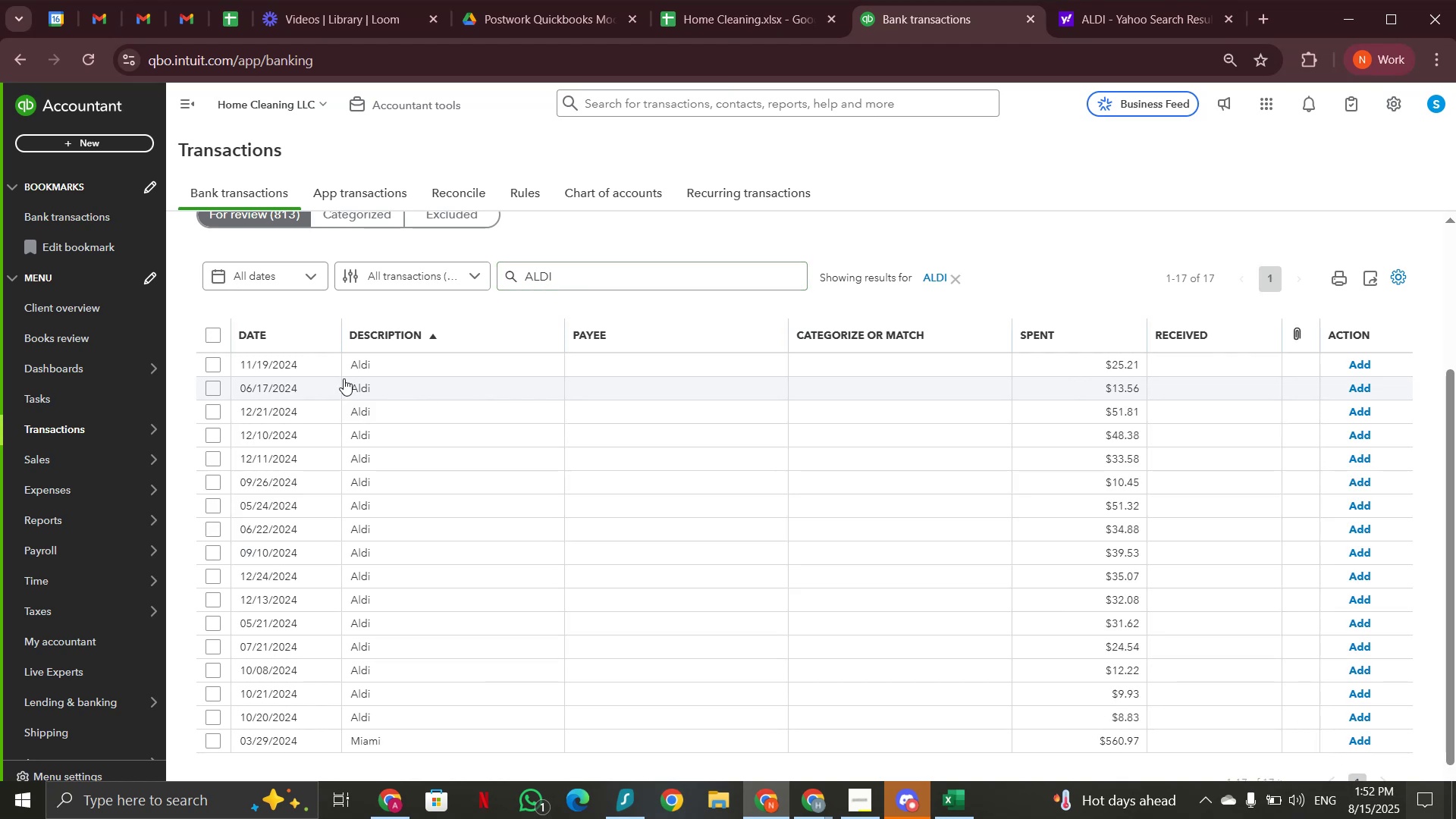 
scroll: coordinate [556, 393], scroll_direction: down, amount: 3.0
 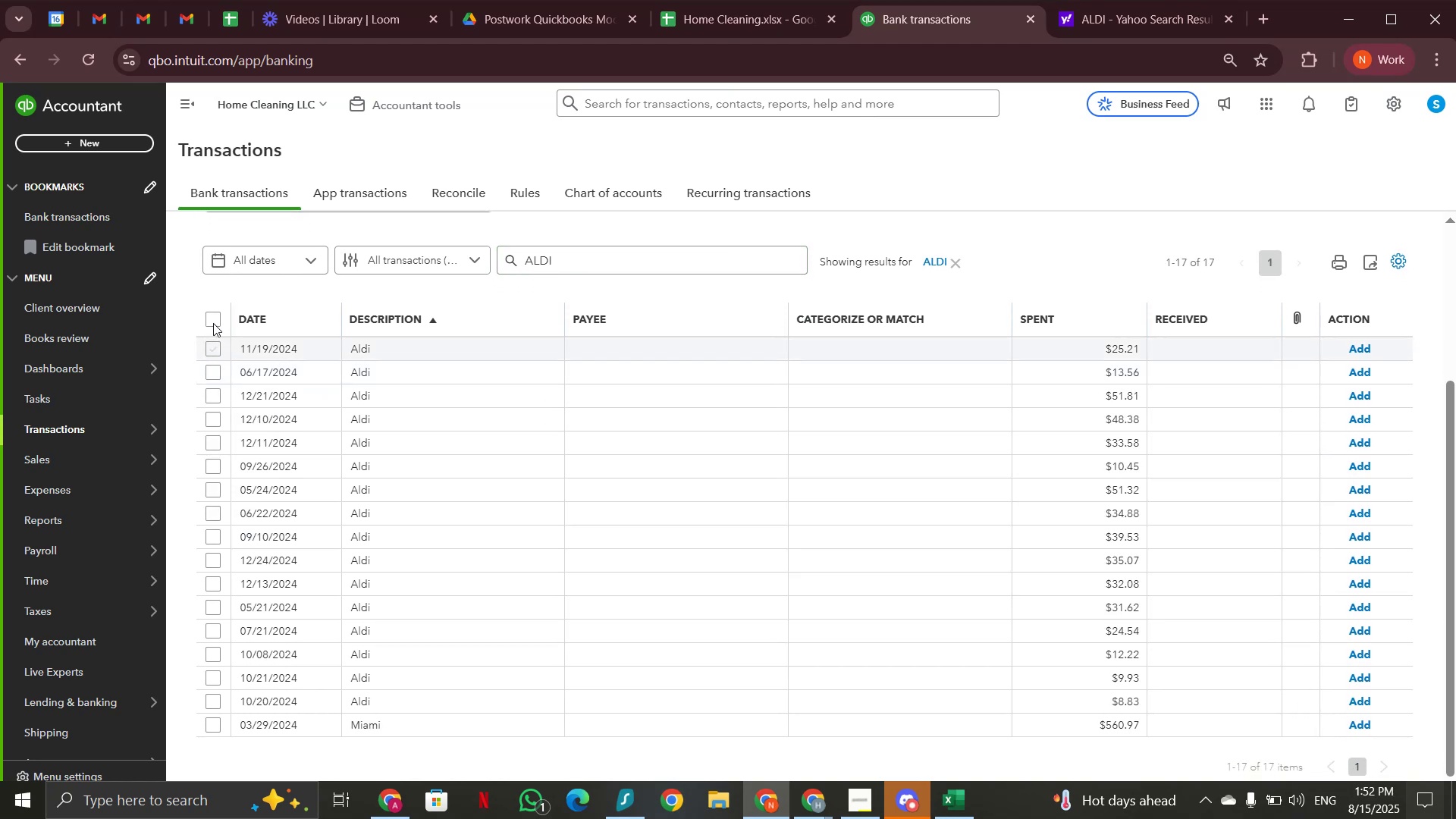 
left_click([213, 322])
 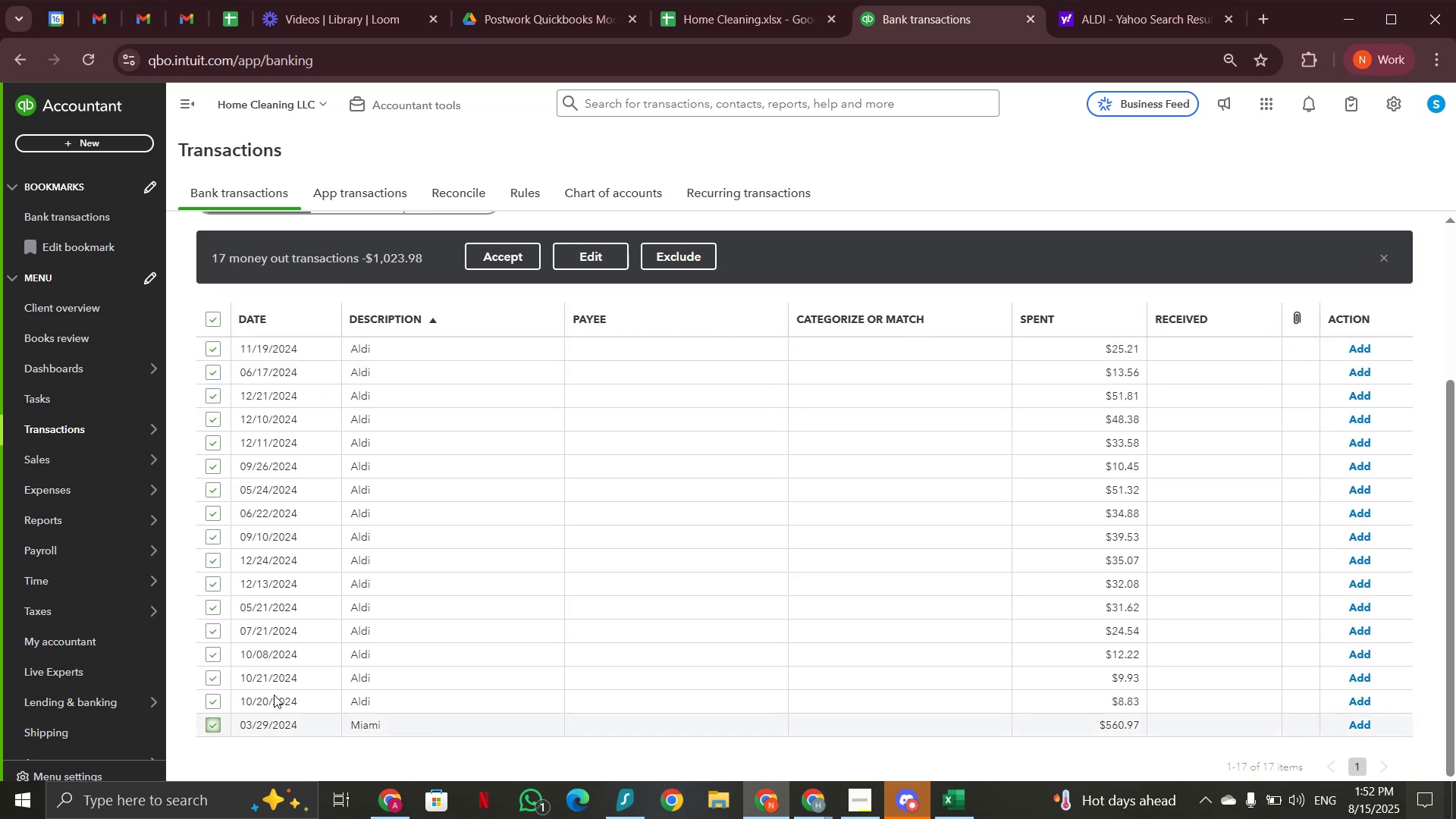 
mouse_move([583, 275])
 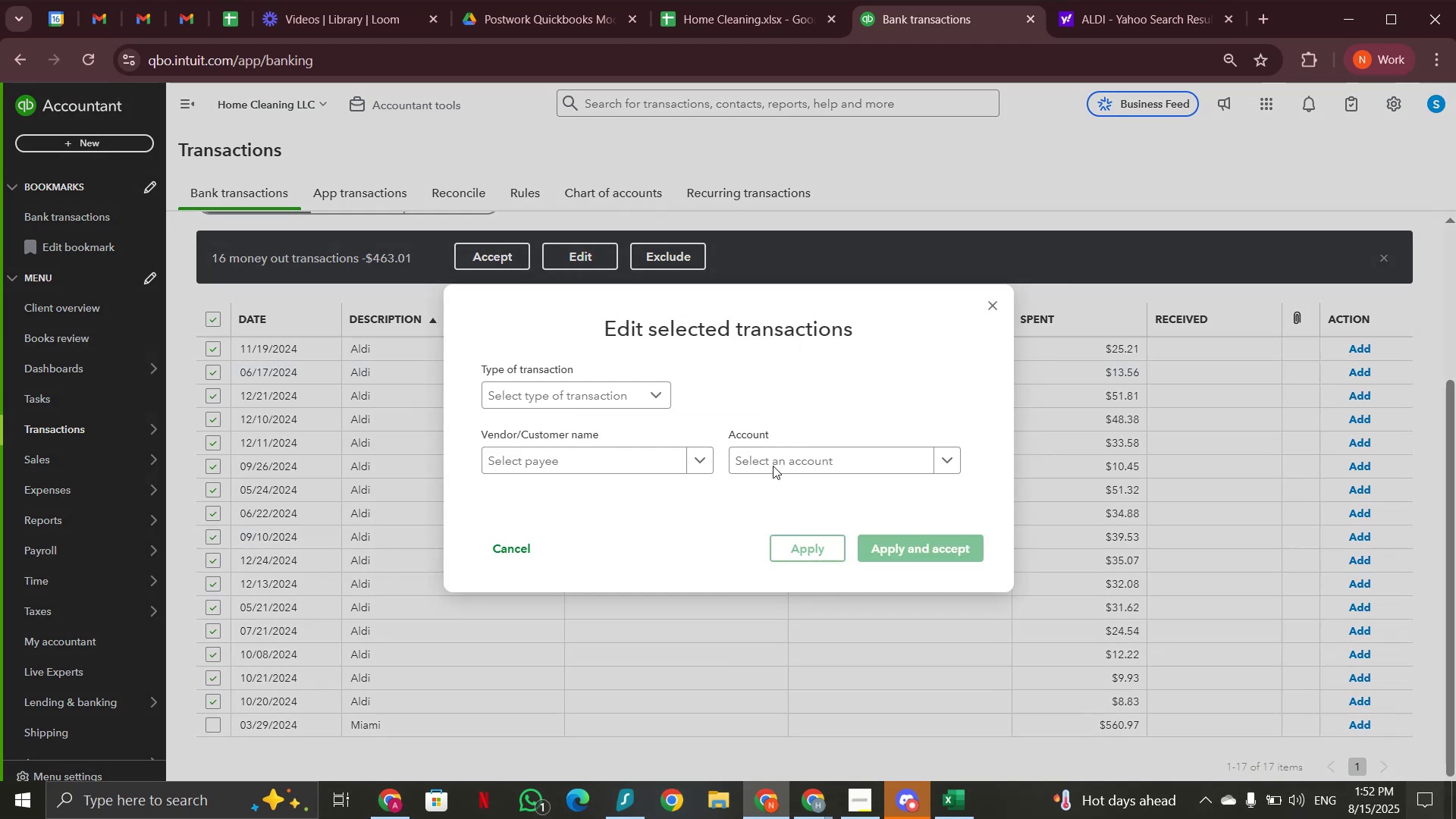 
left_click([773, 466])
 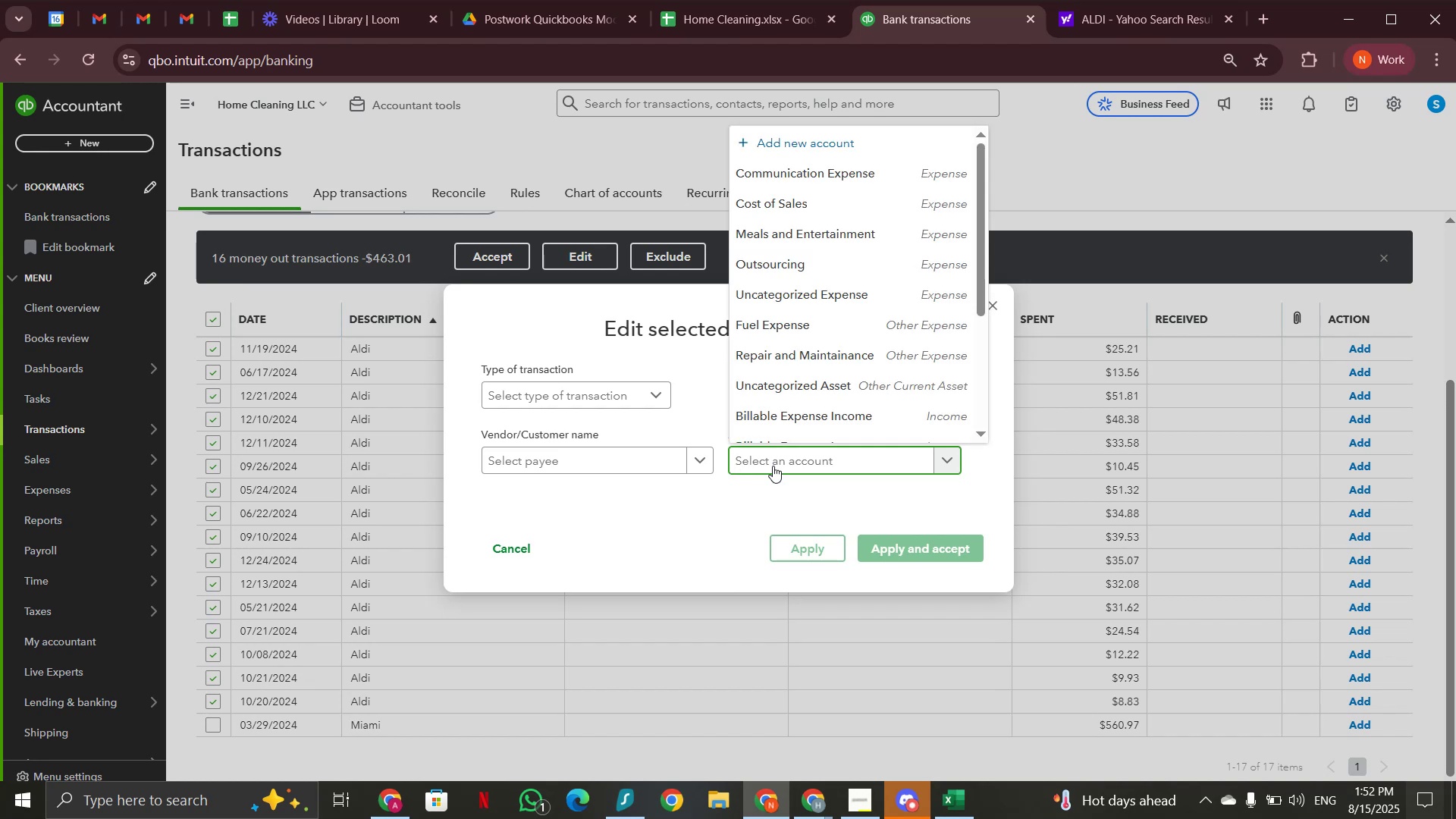 
type(cost)
 